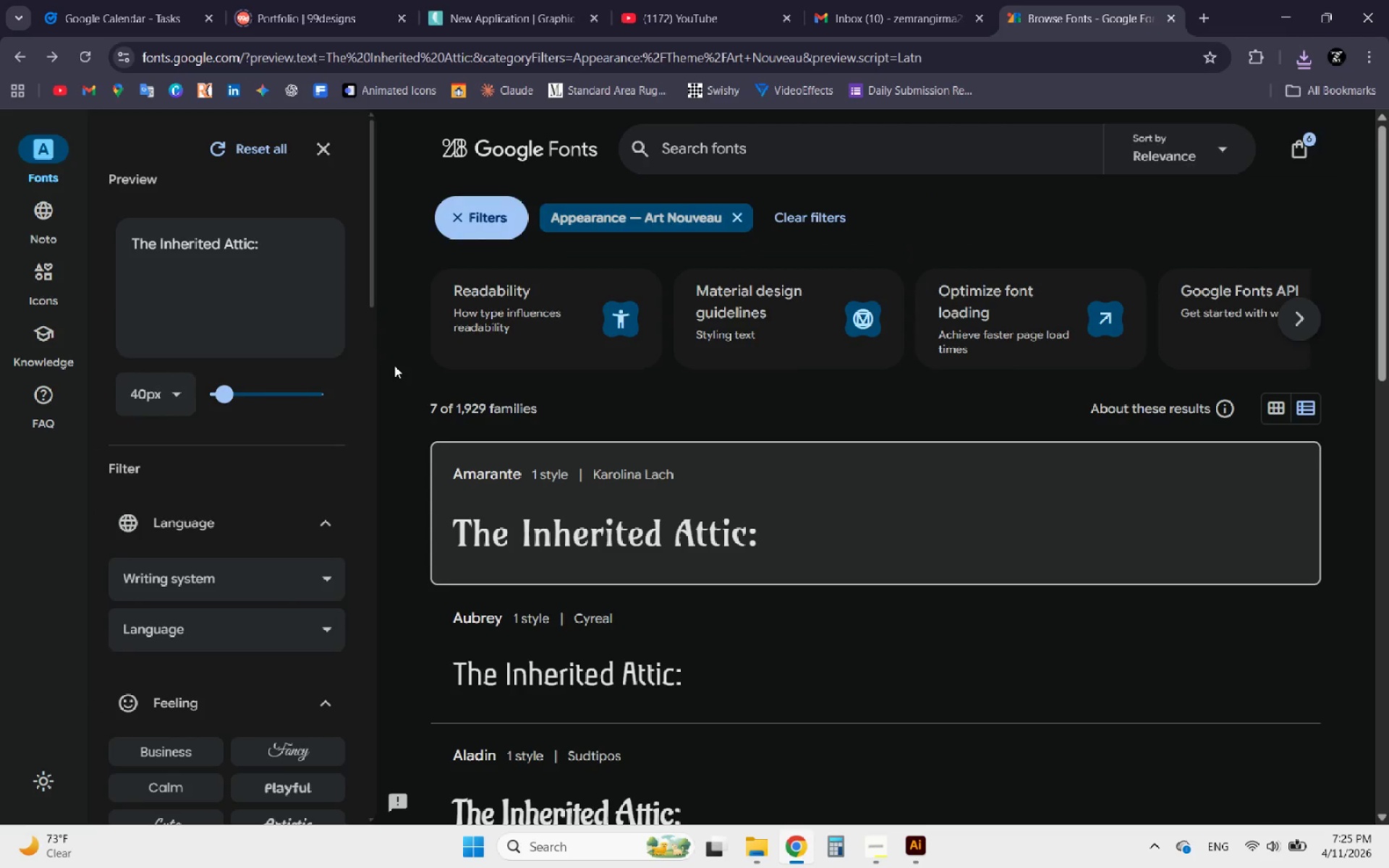 
scroll: coordinate [572, 618], scroll_direction: down, amount: 10.0
 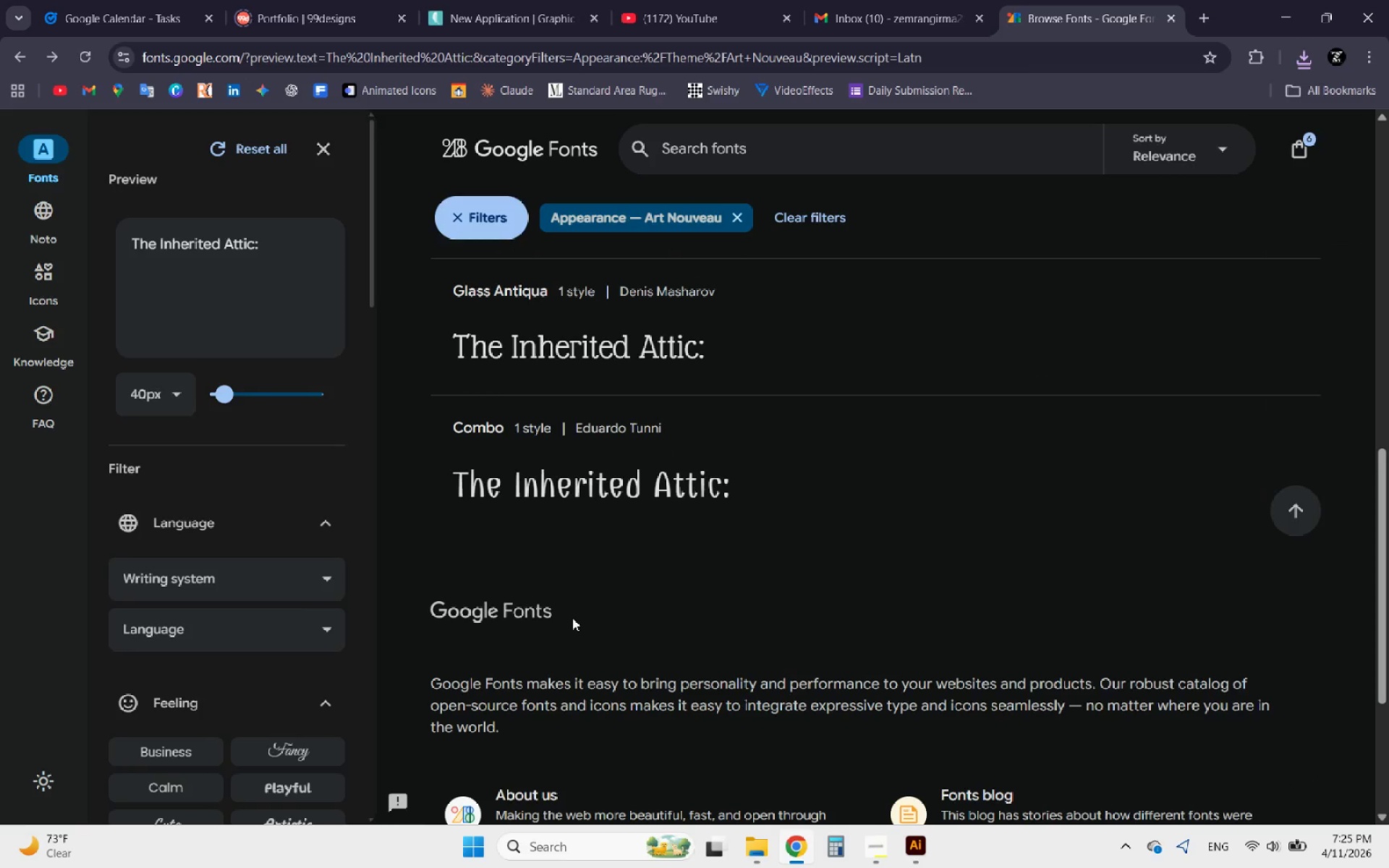 
scroll: coordinate [590, 637], scroll_direction: up, amount: 10.0
 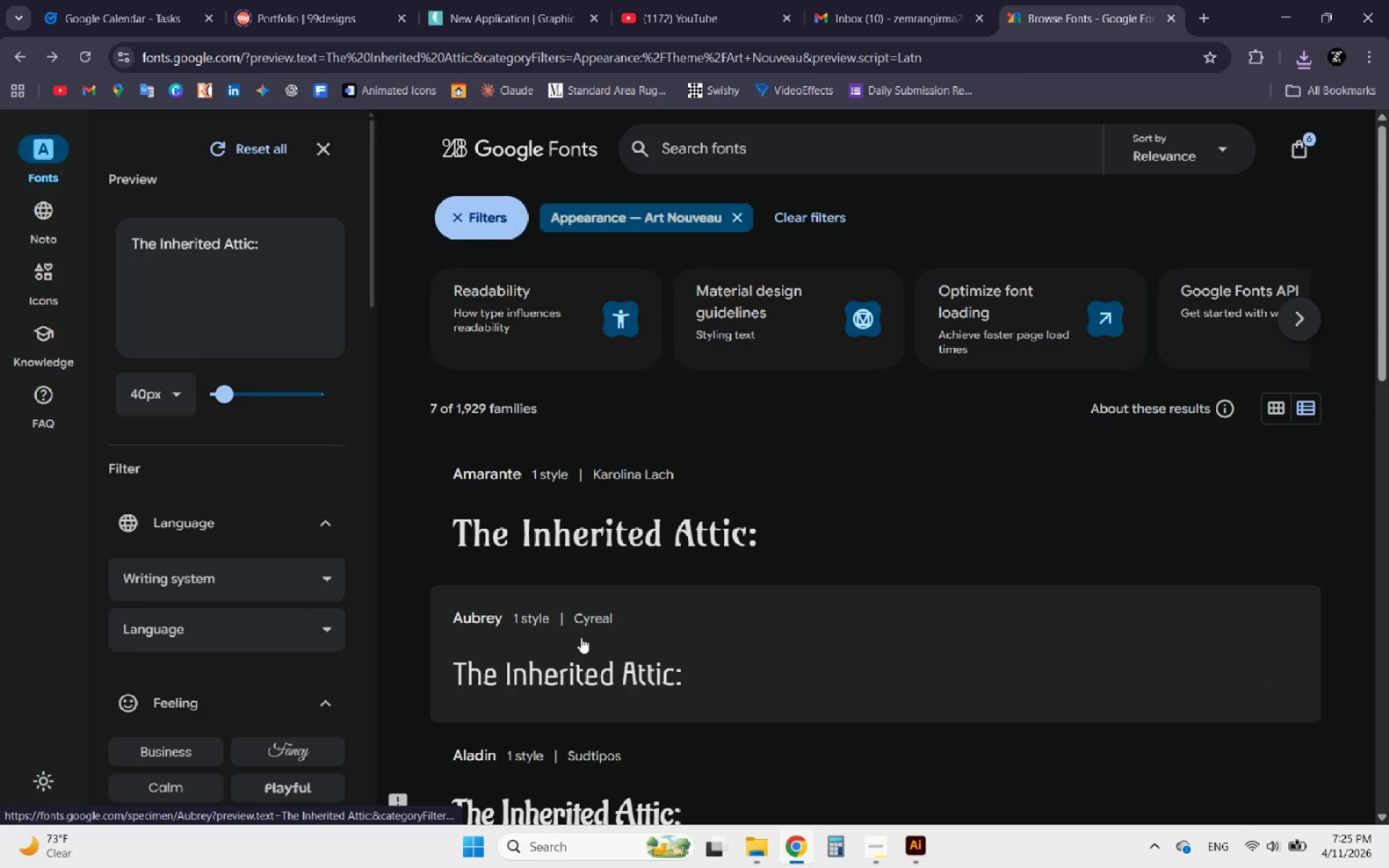 
left_click([564, 639])
 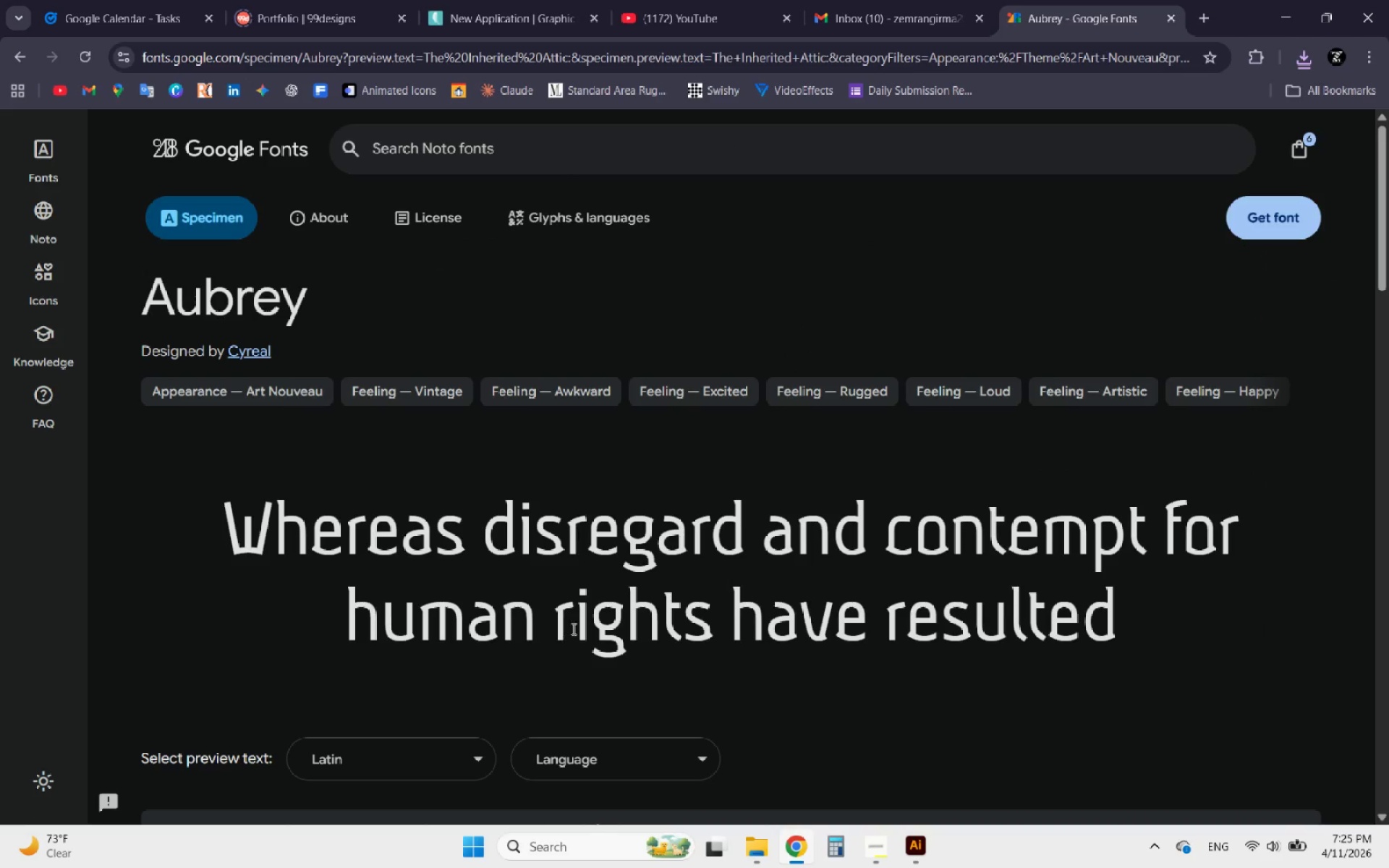 
scroll: coordinate [587, 534], scroll_direction: down, amount: 18.0
 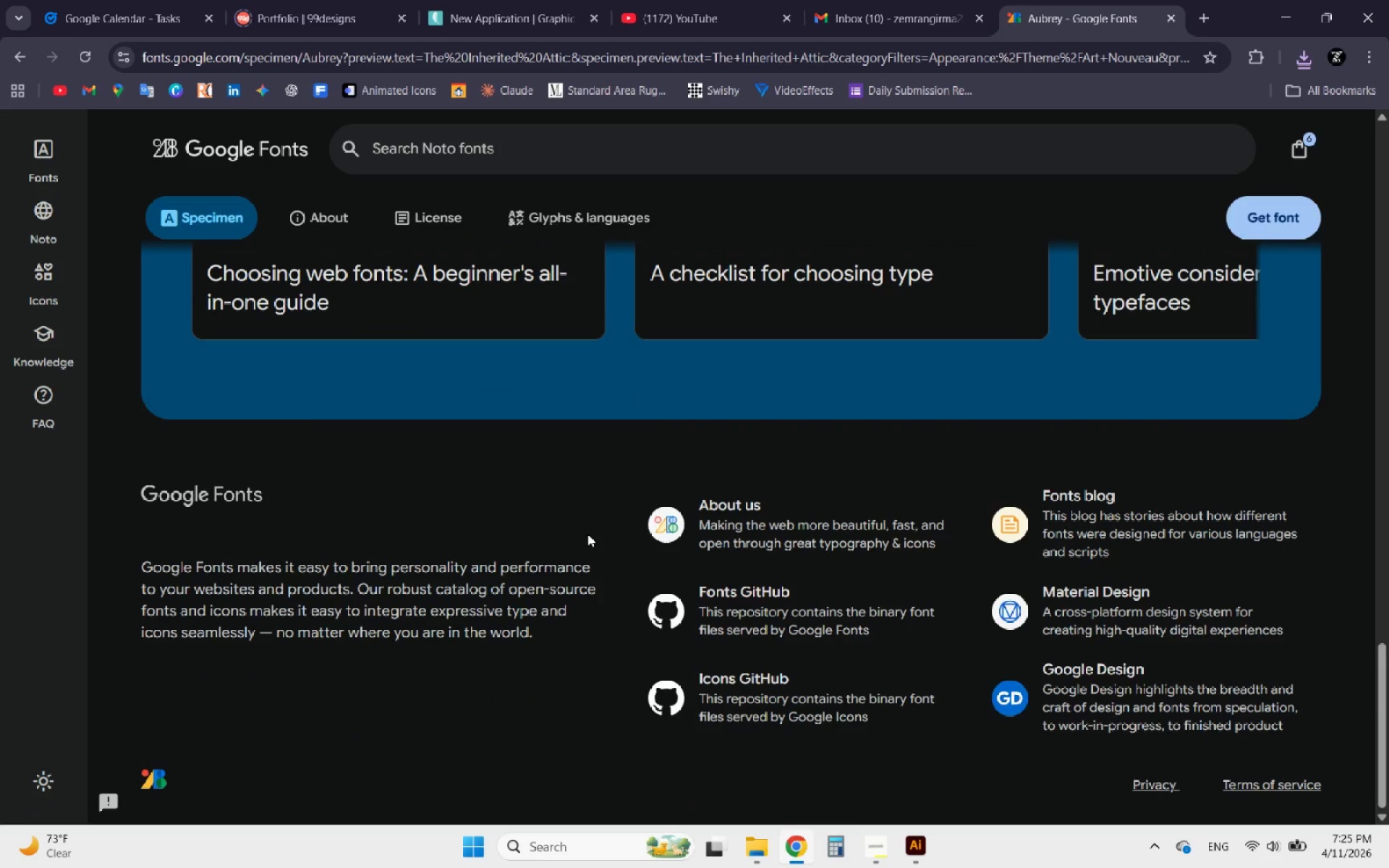 
scroll: coordinate [587, 531], scroll_direction: up, amount: 15.0
 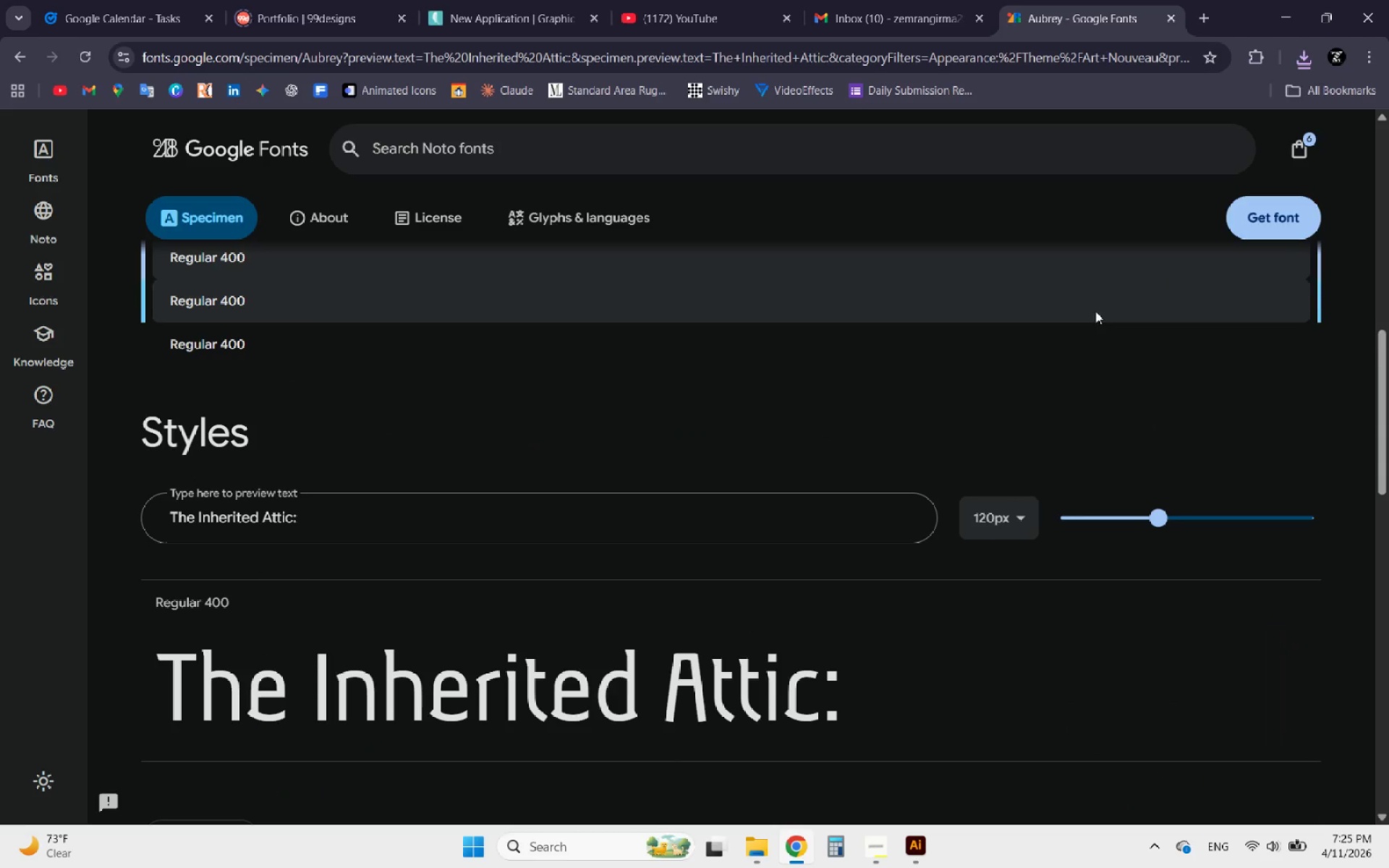 
wait(7.14)
 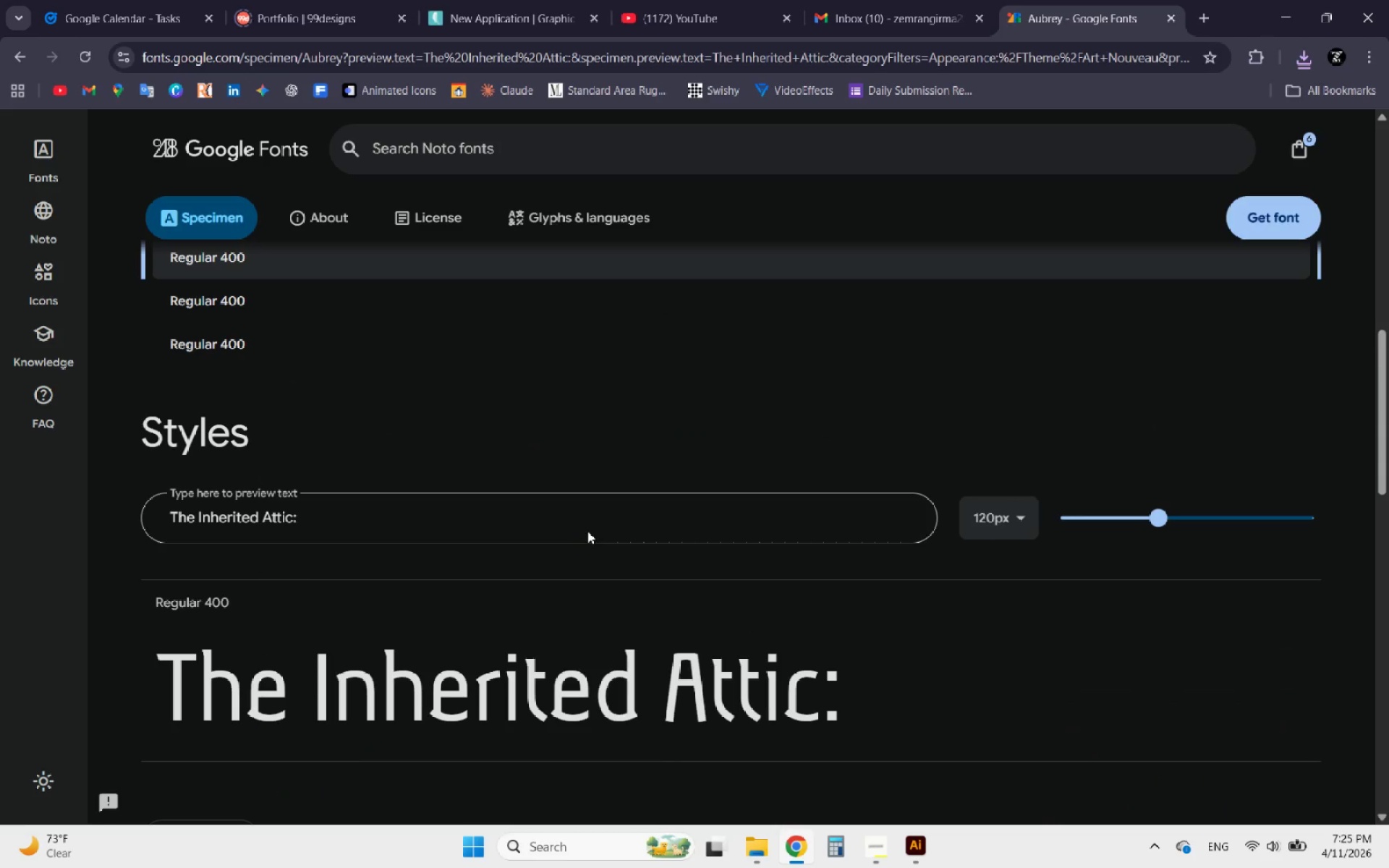 
left_click([1267, 212])
 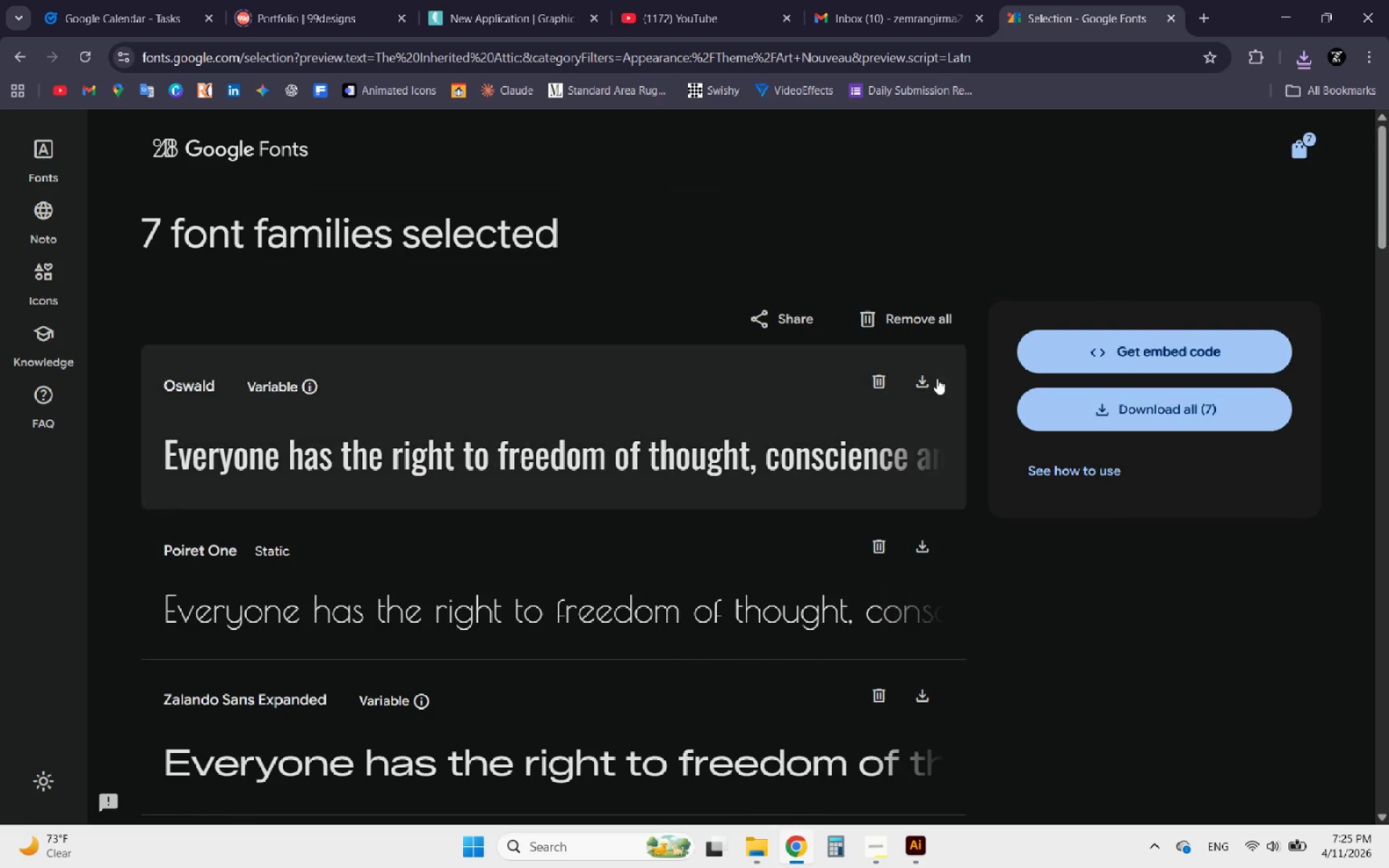 
scroll: coordinate [736, 418], scroll_direction: down, amount: 11.0
 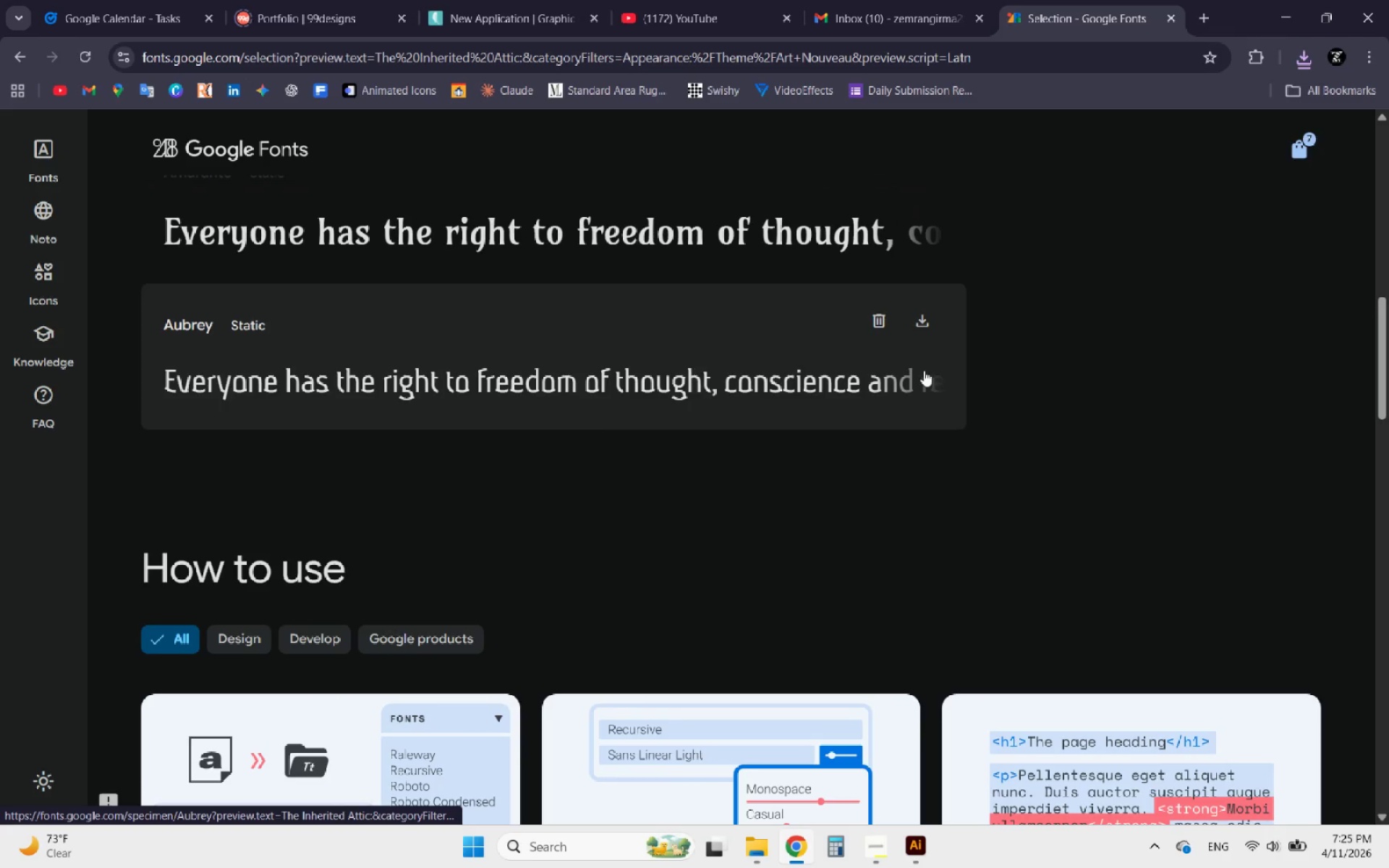 
left_click([921, 320])
 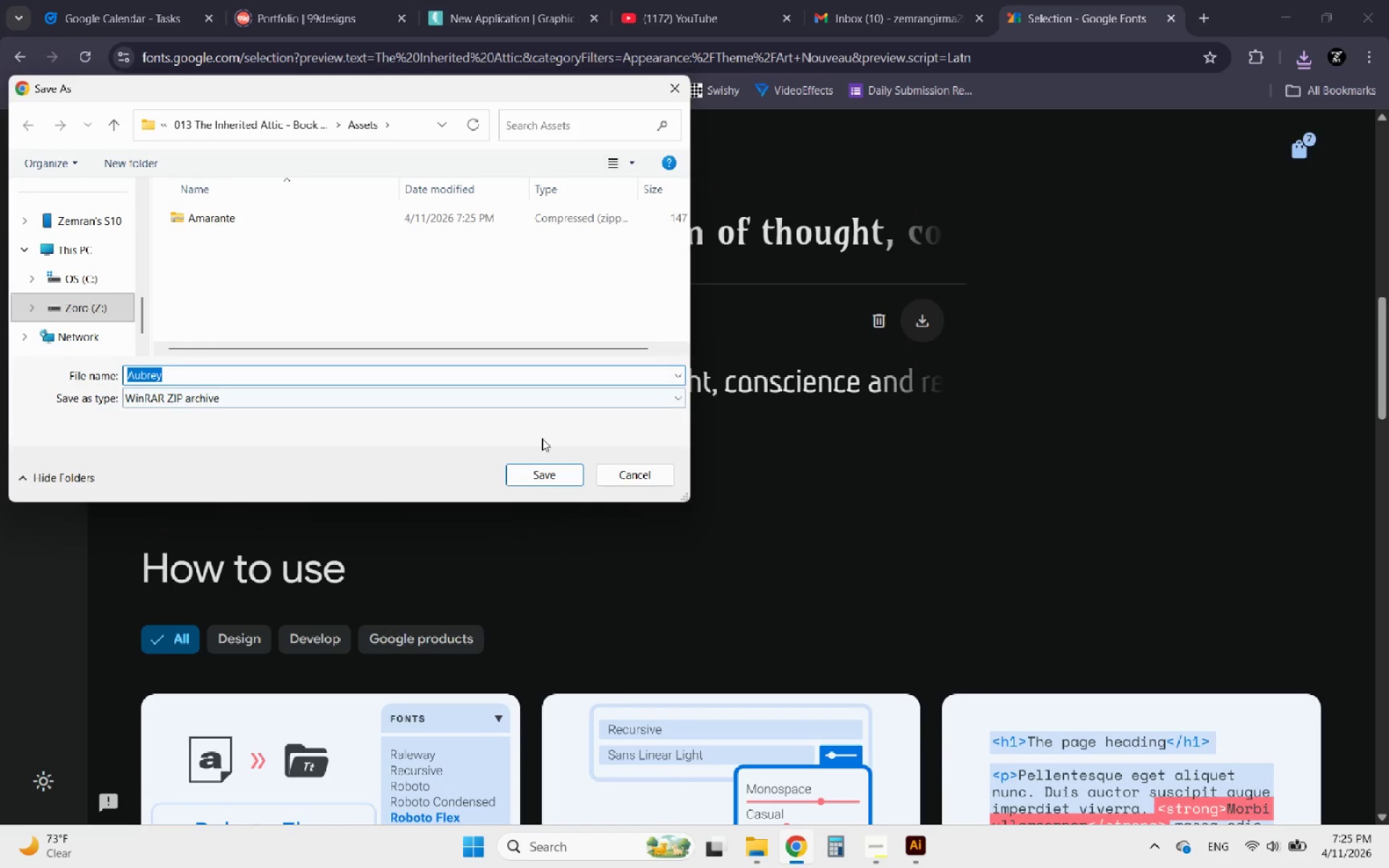 
left_click([541, 481])
 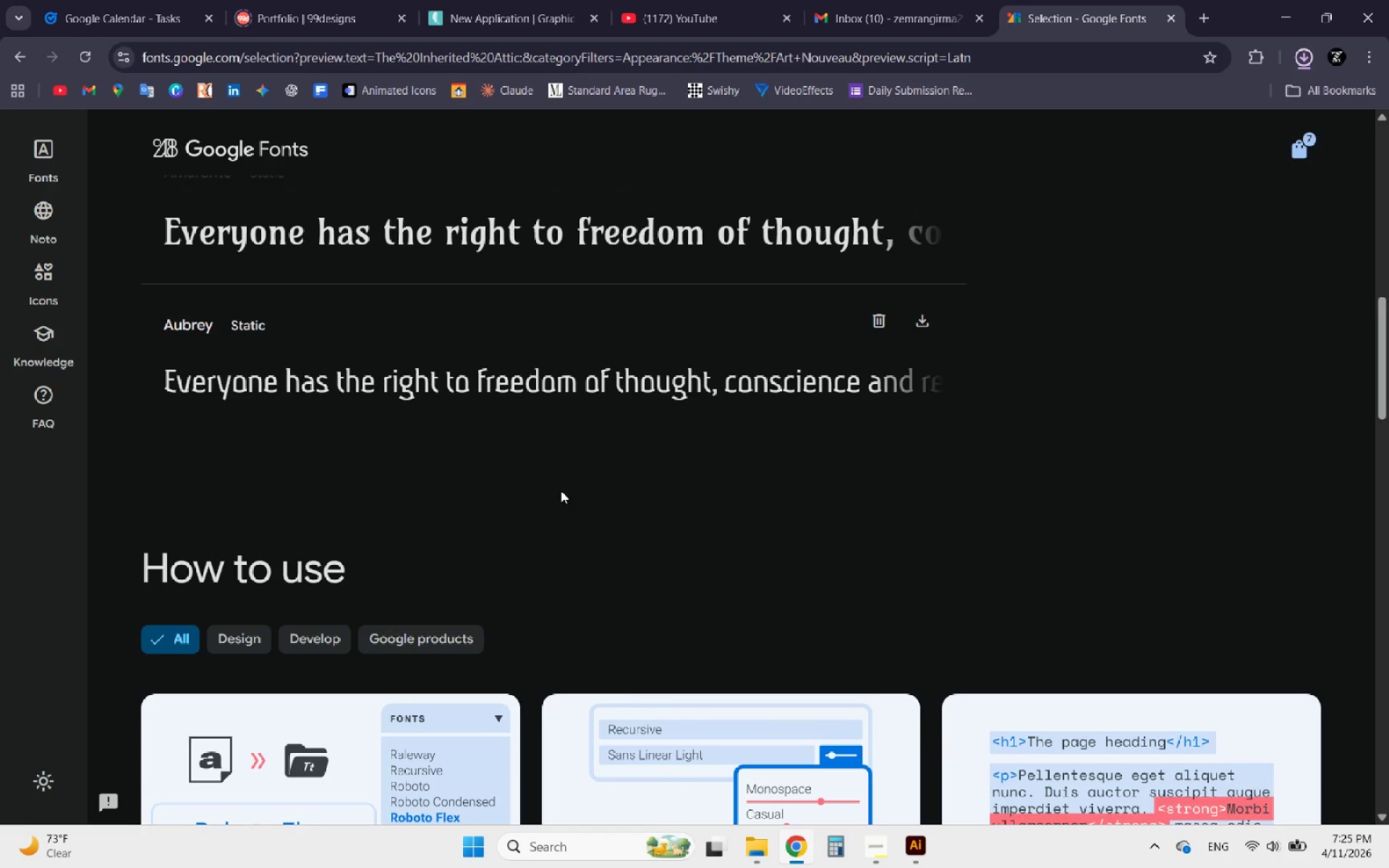 
mouse_move([1095, 356])
 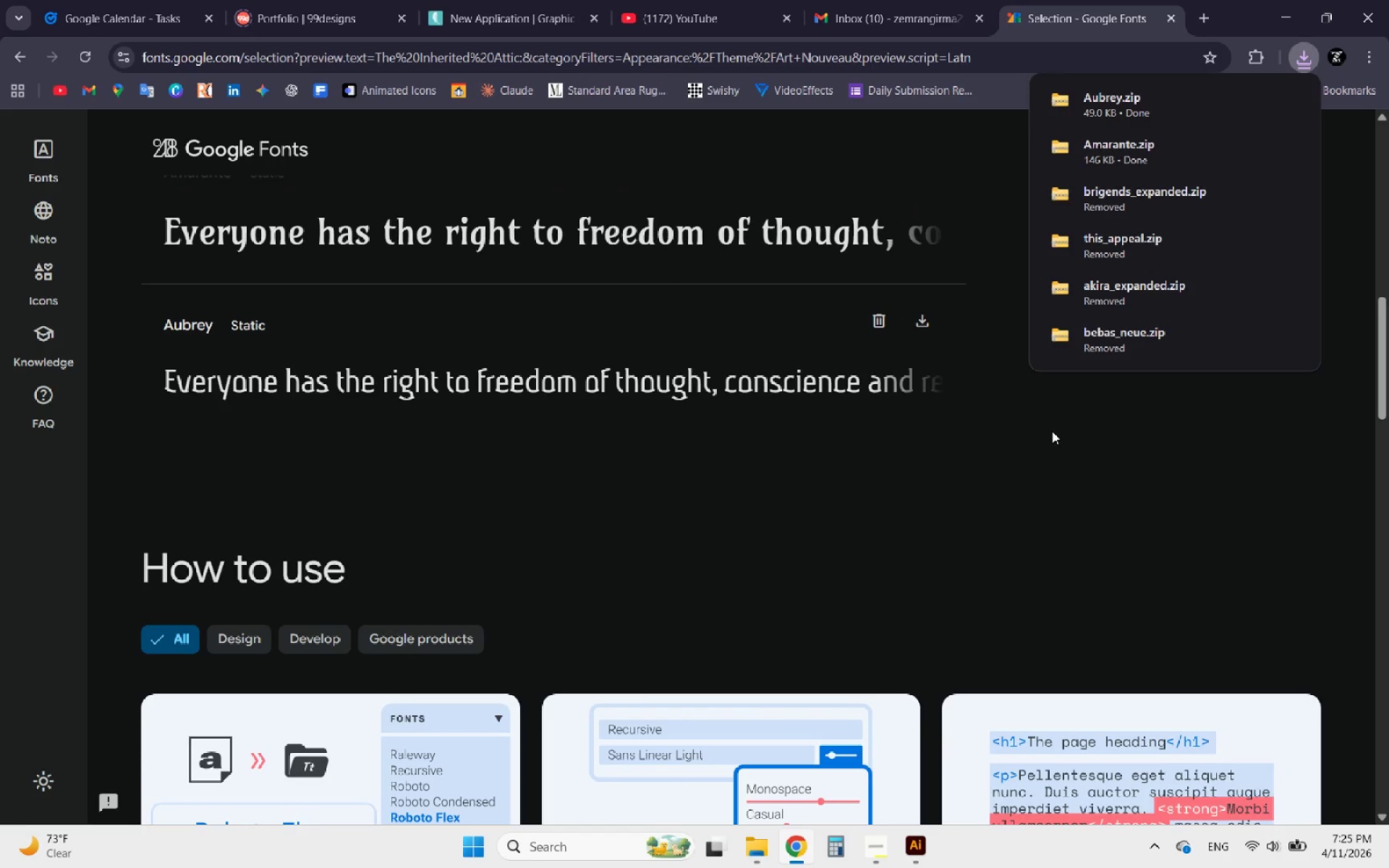 
left_click([1052, 435])
 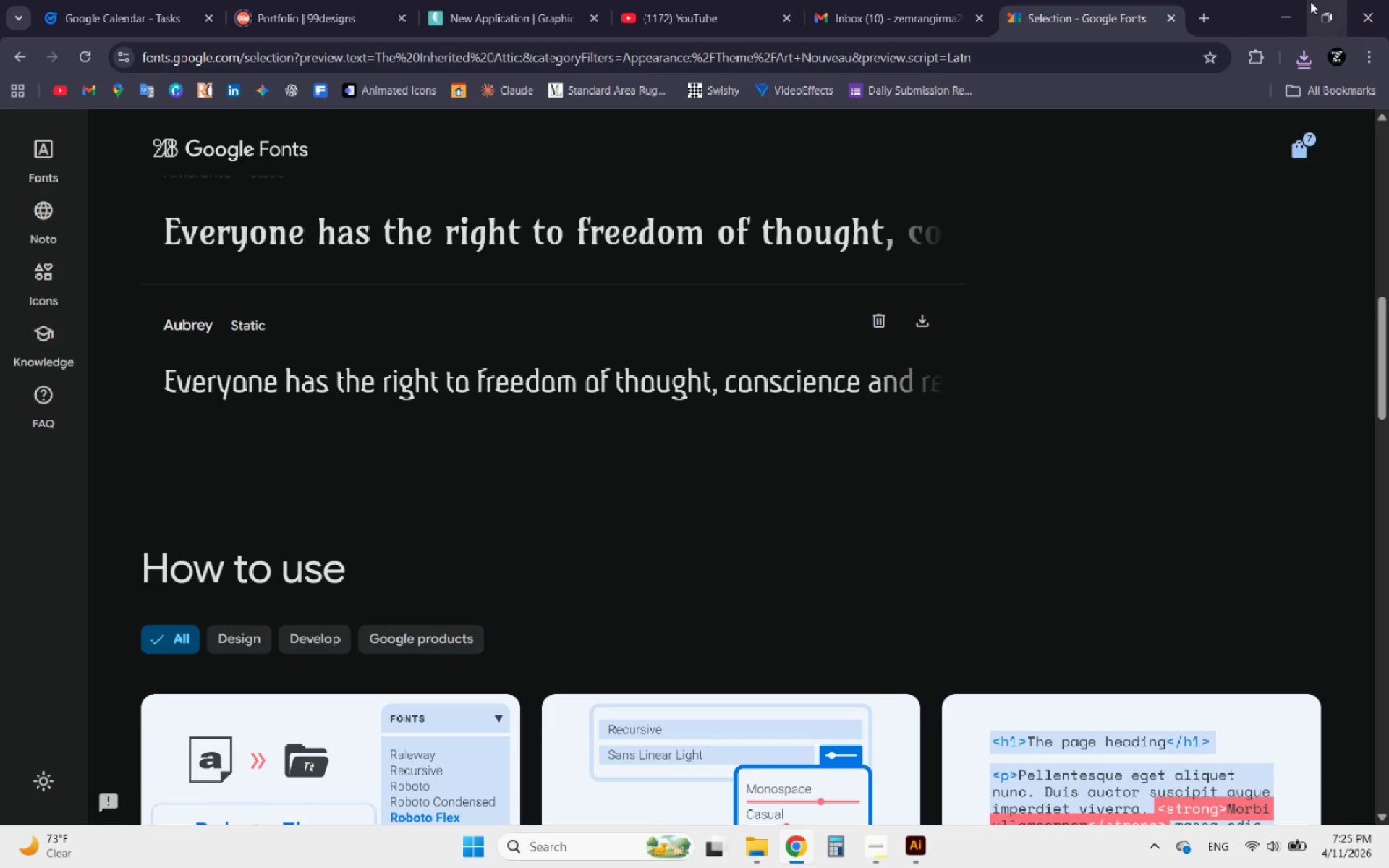 
left_click([1286, 5])
 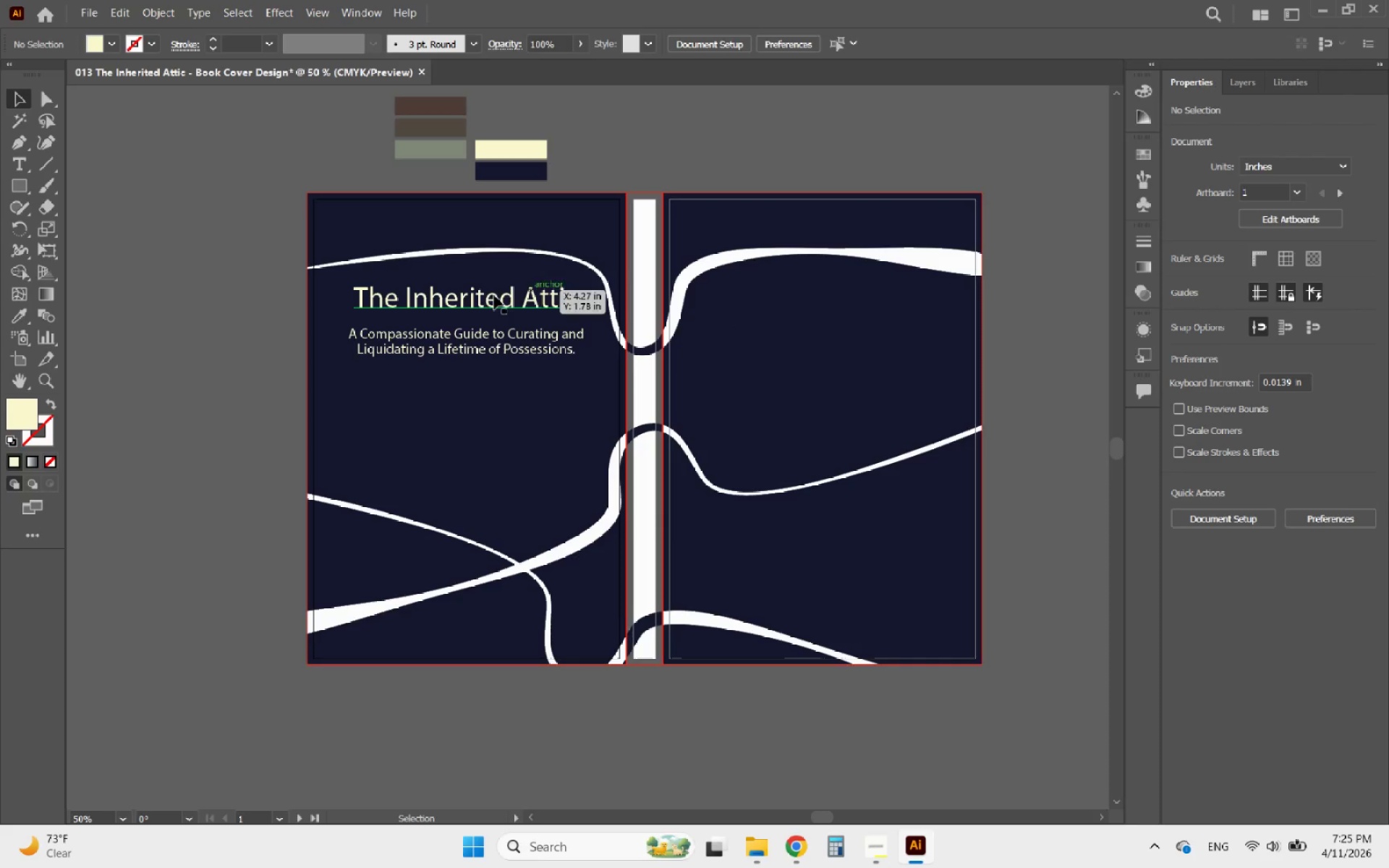 
left_click([470, 302])
 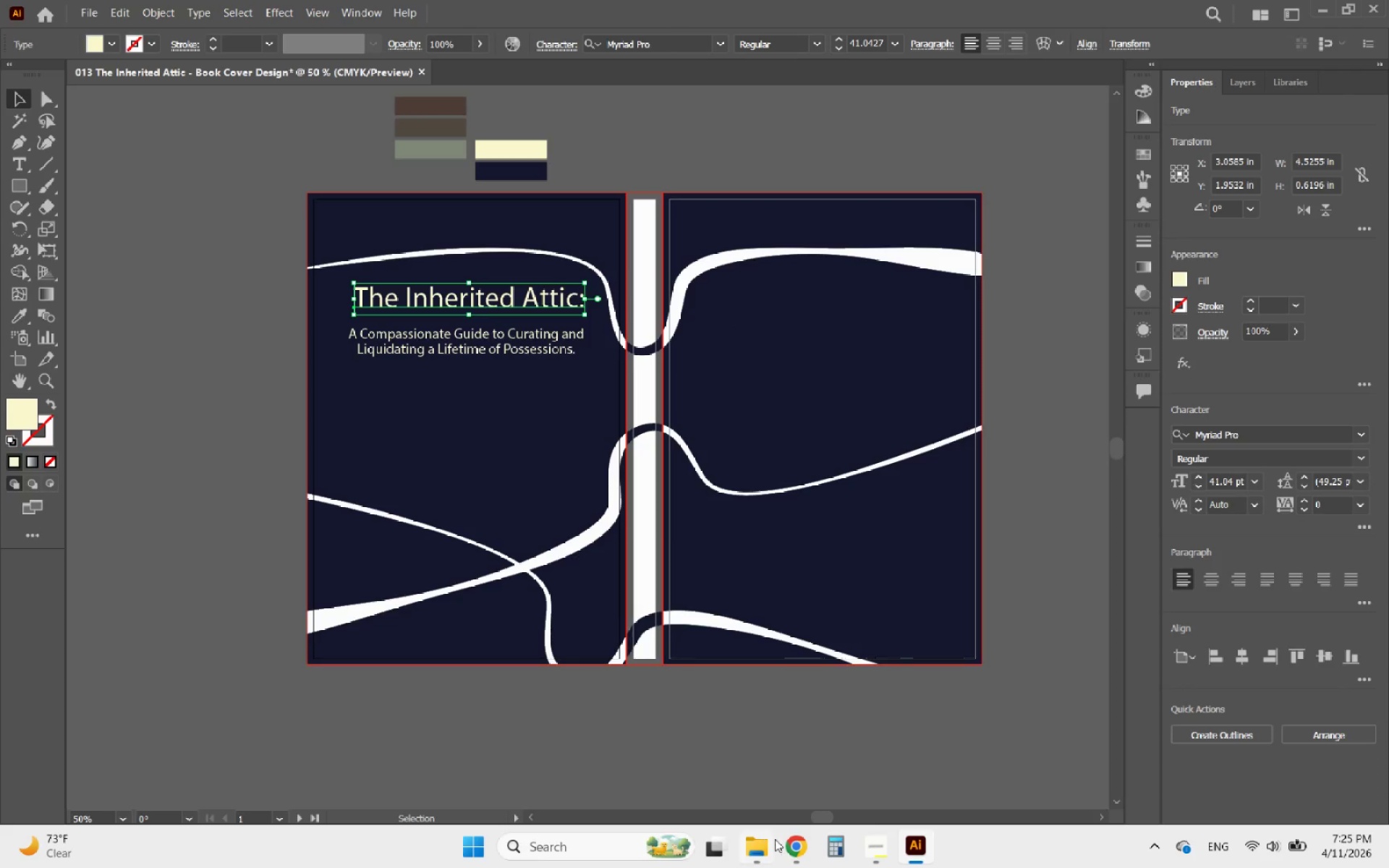 
left_click([759, 841])
 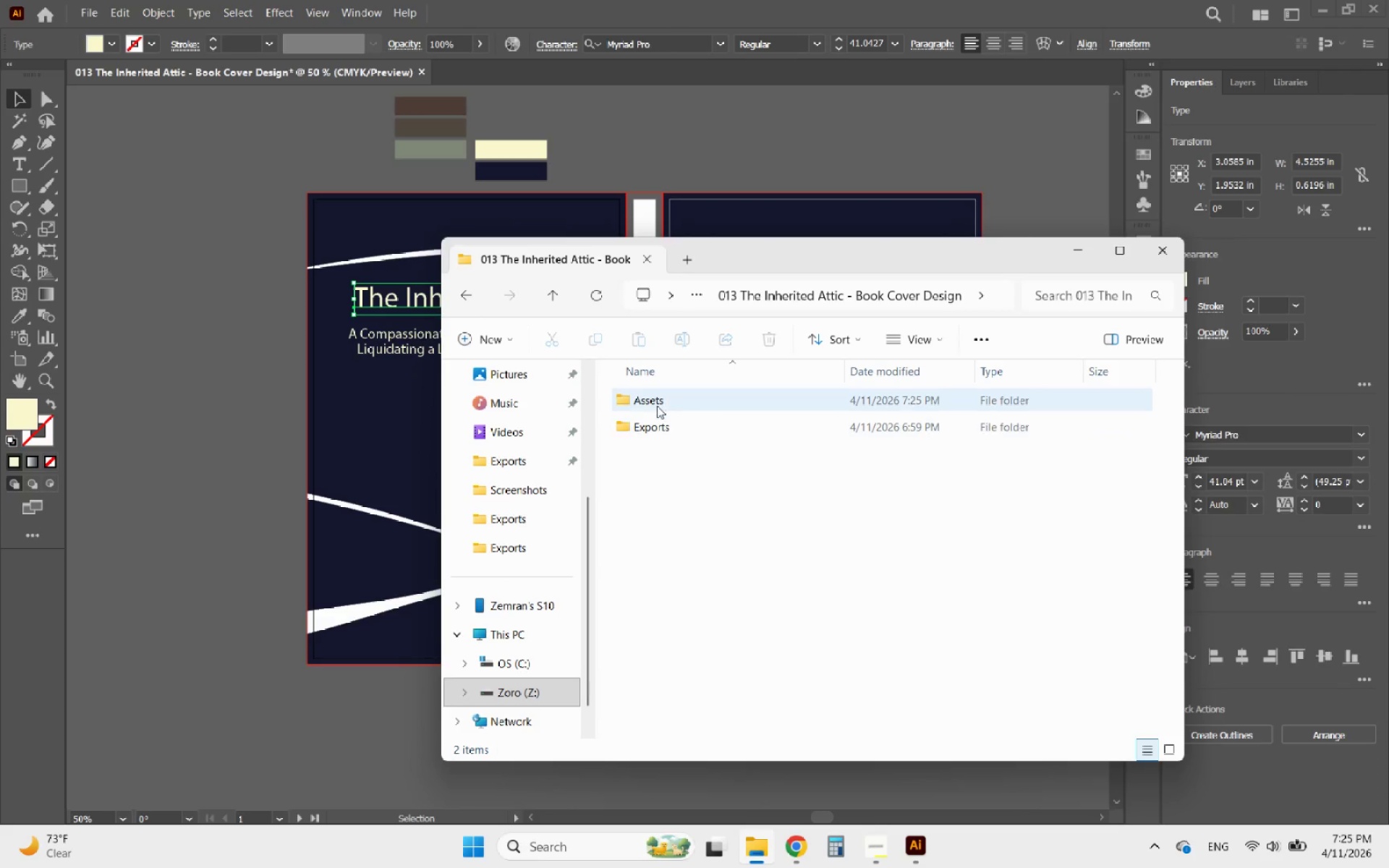 
double_click([655, 401])
 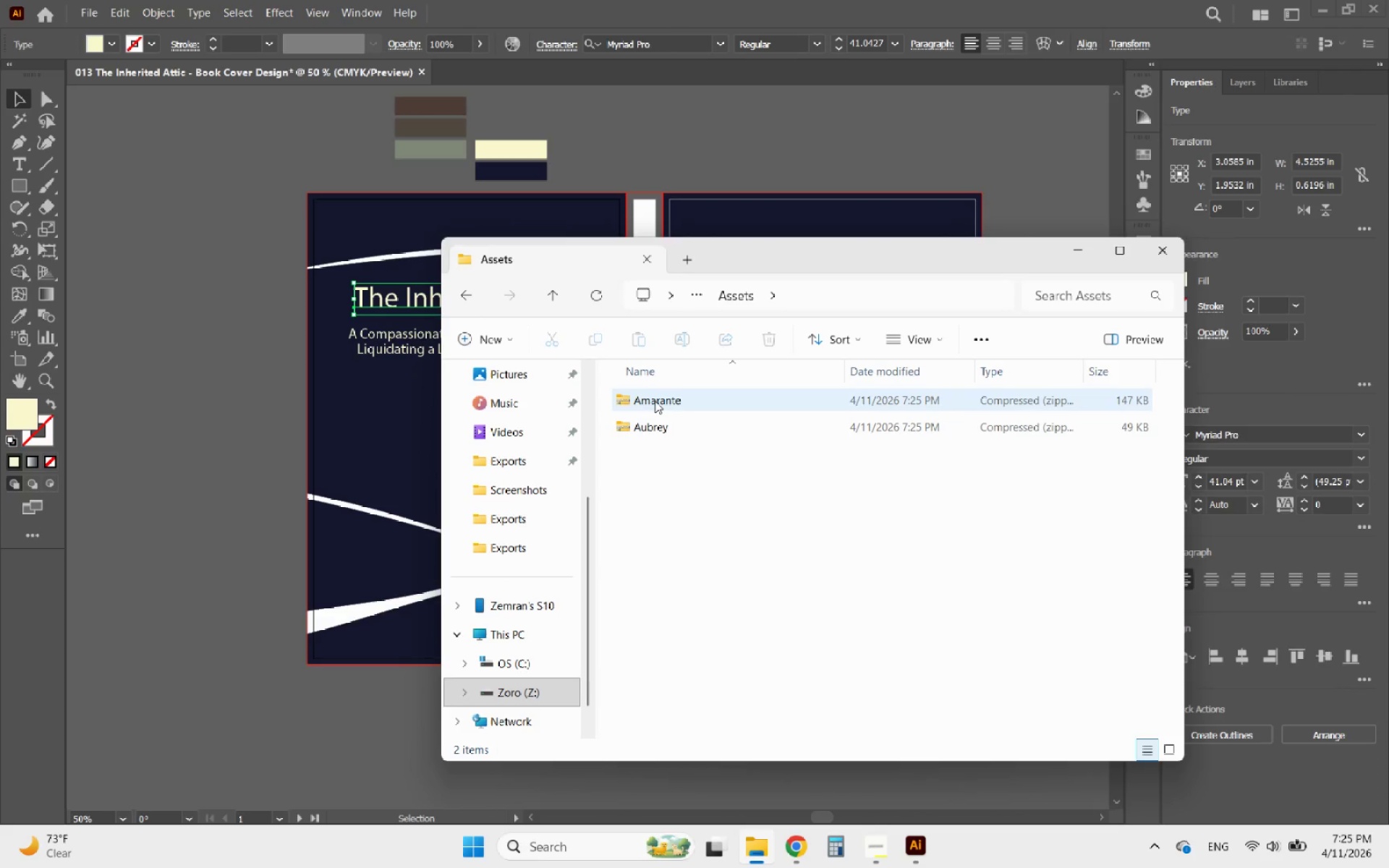 
left_click([655, 401])
 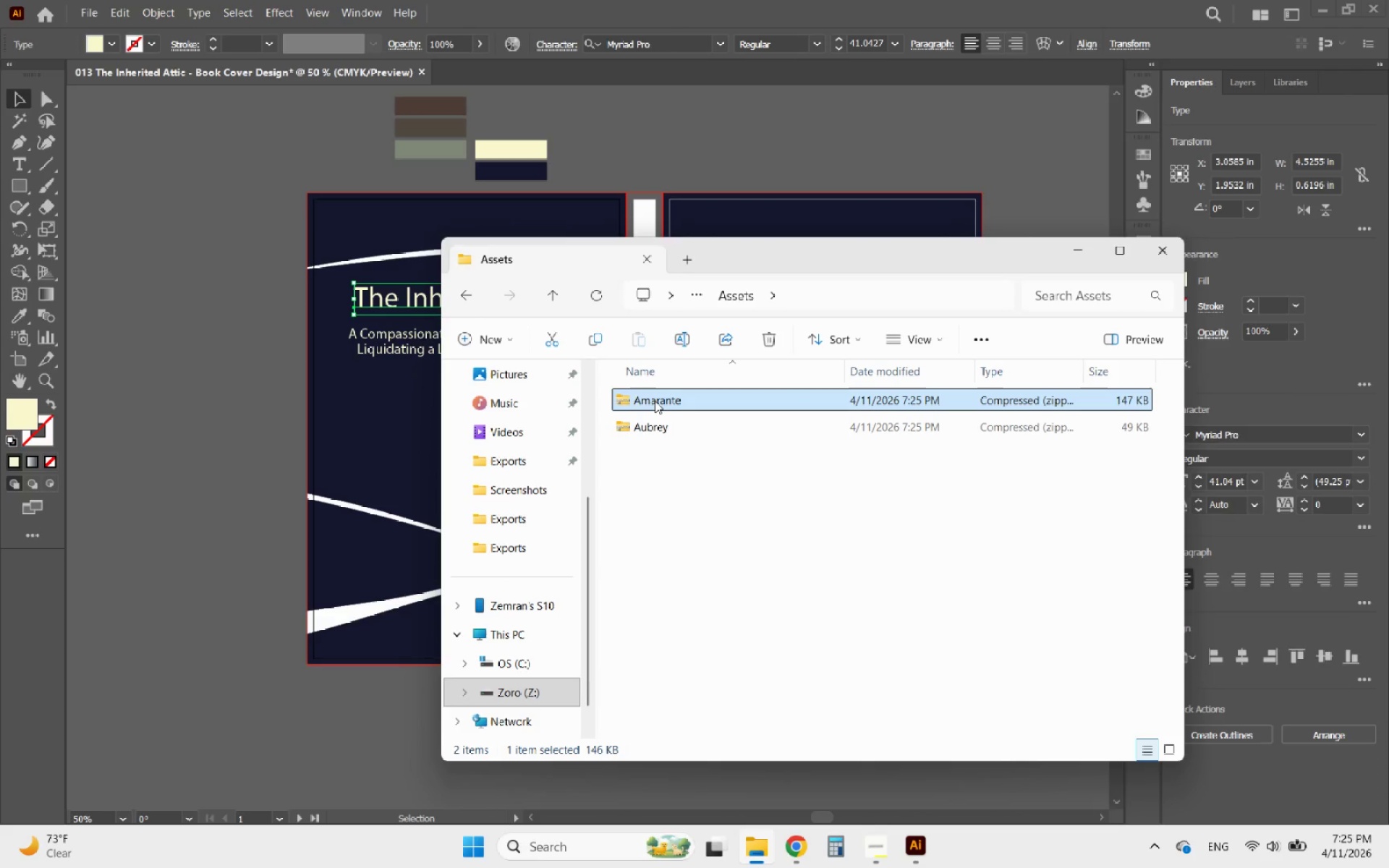 
right_click([655, 401])
 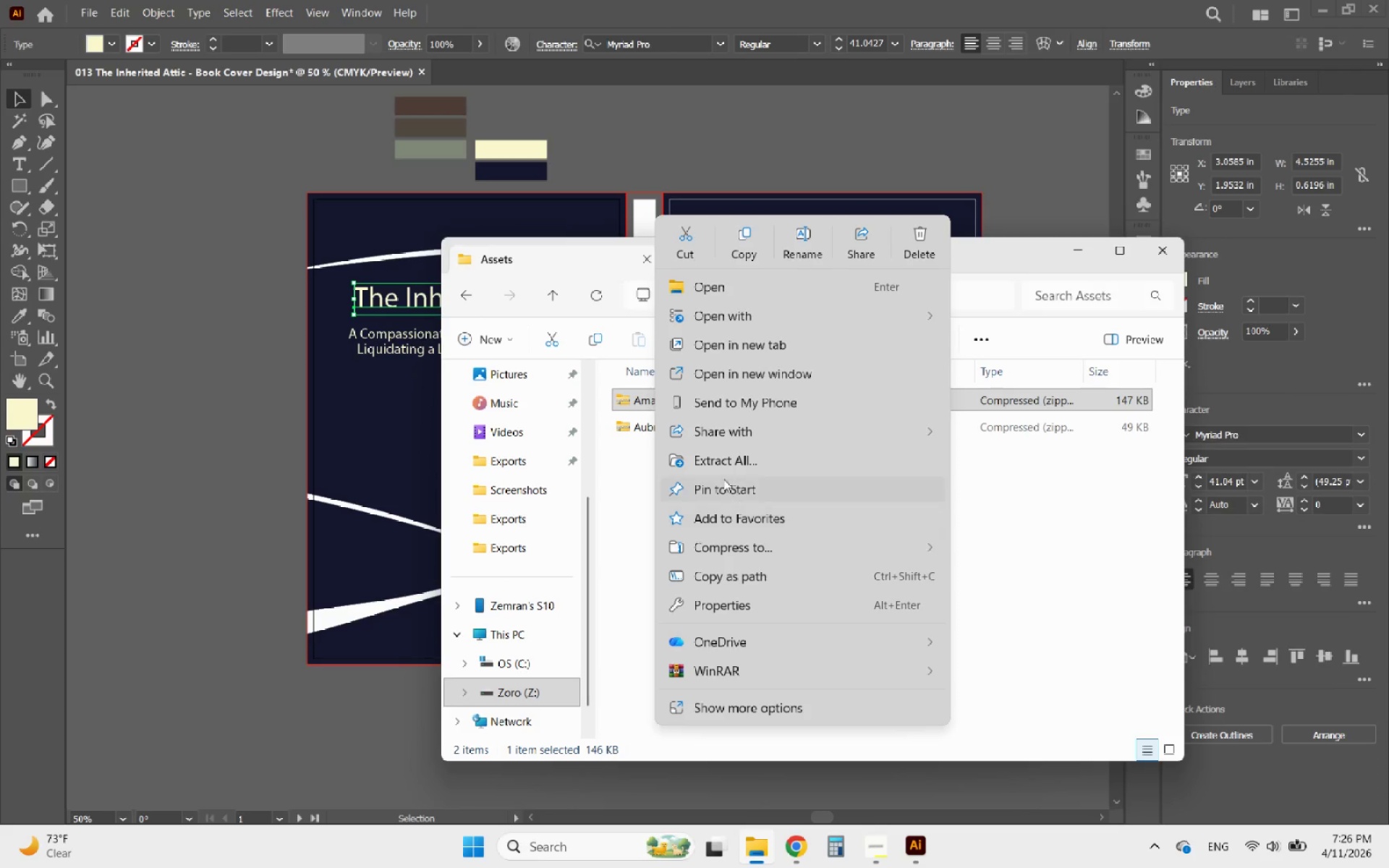 
left_click([721, 467])
 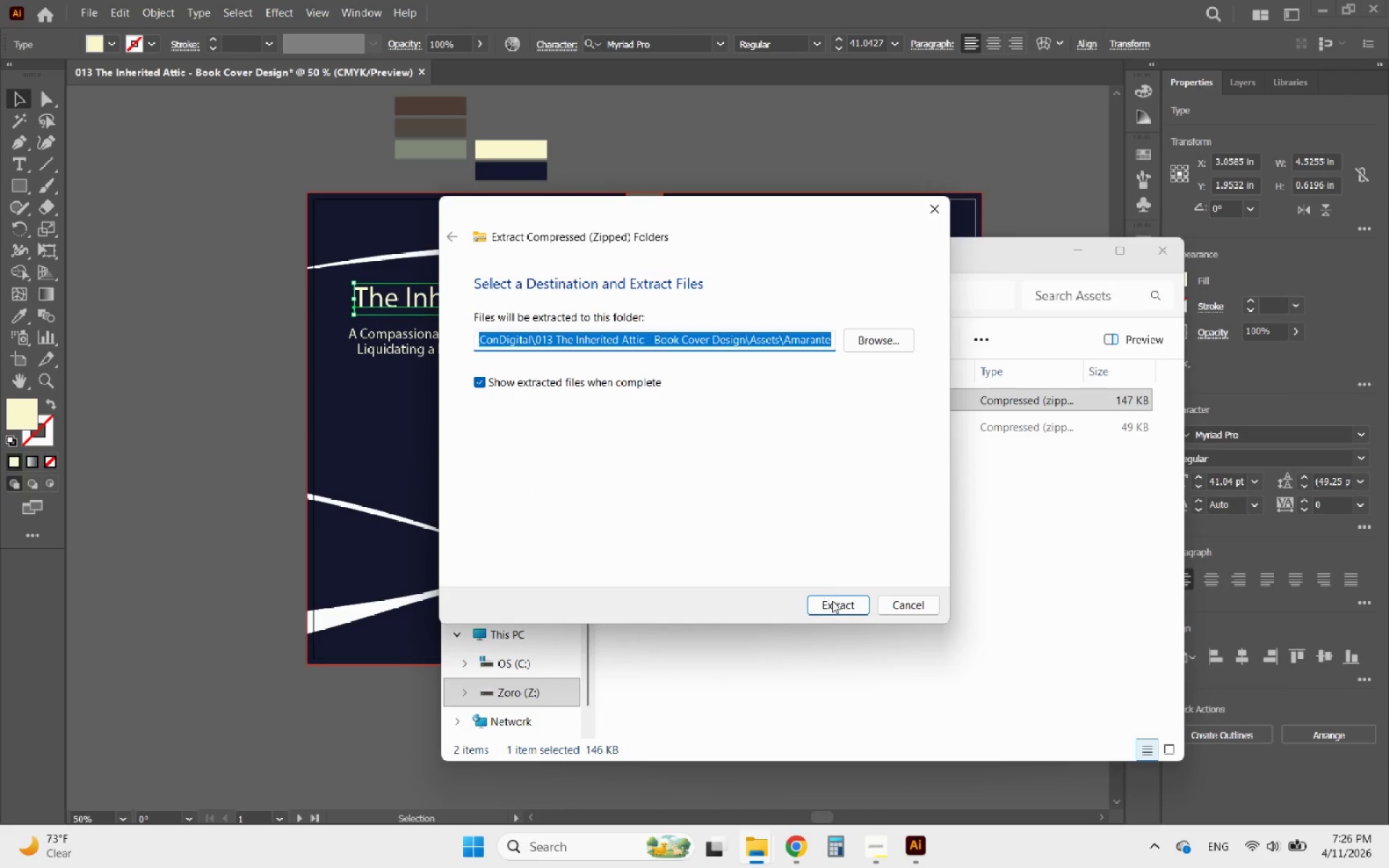 
left_click([833, 605])
 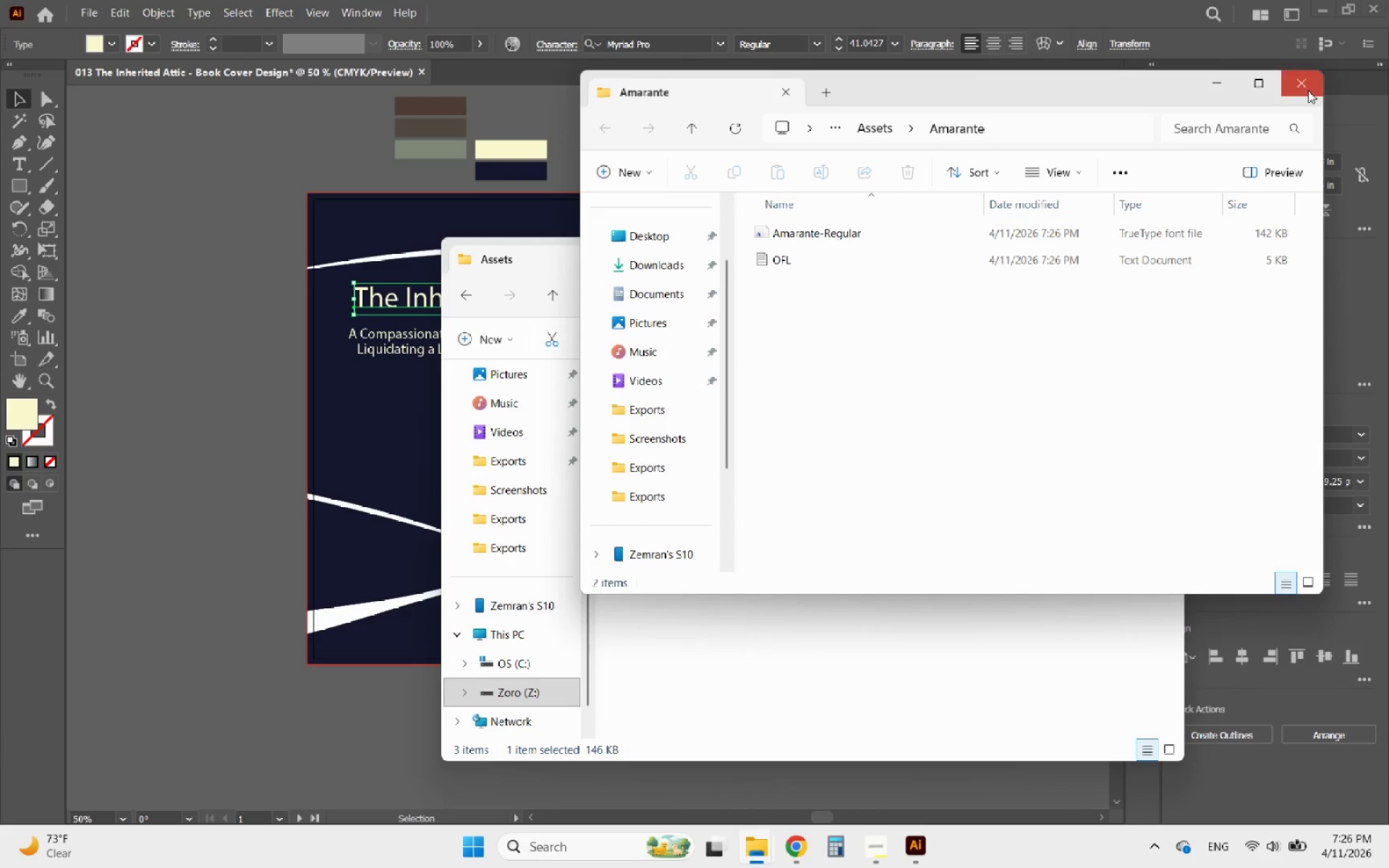 
left_click([1294, 89])
 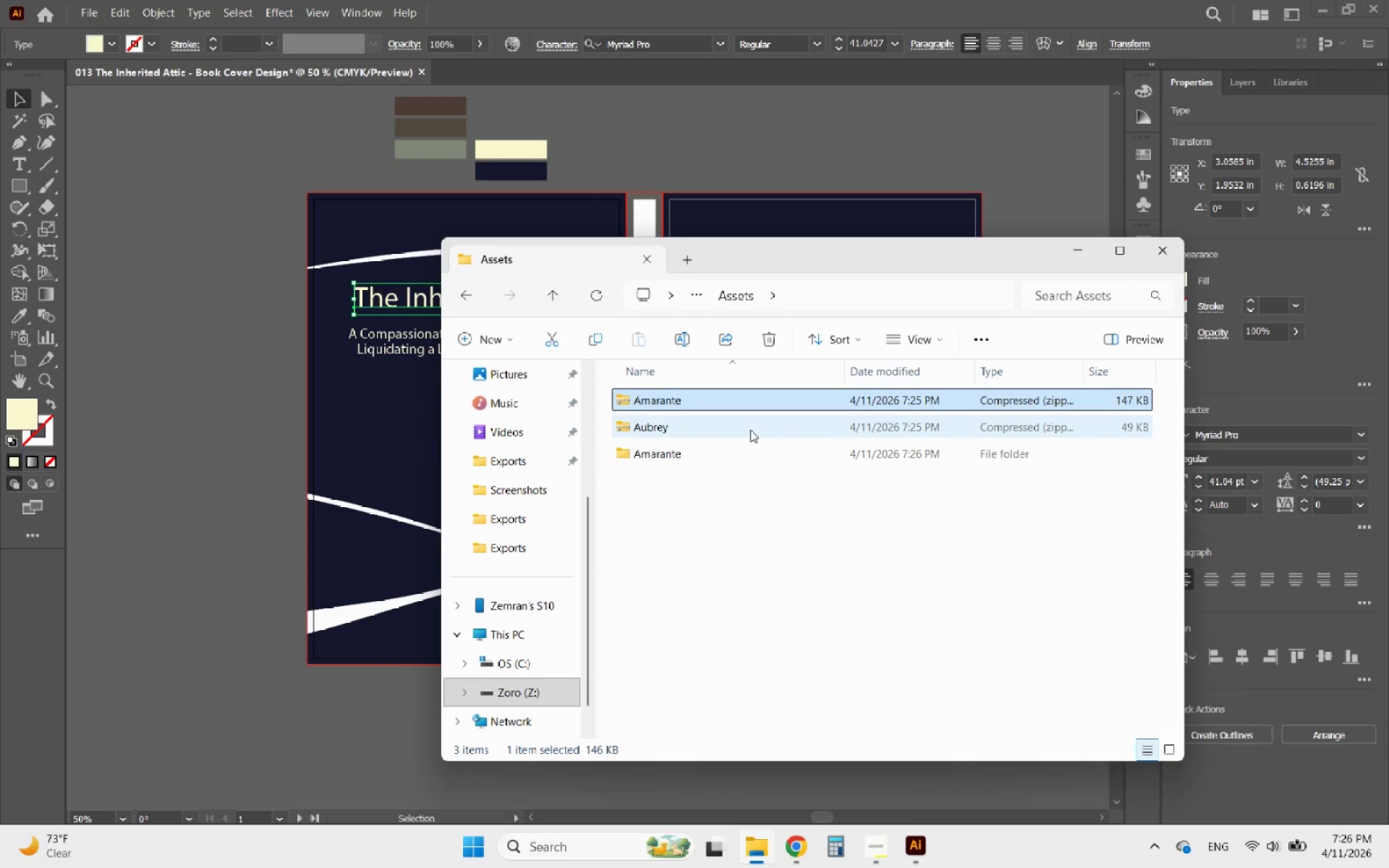 
left_click([688, 426])
 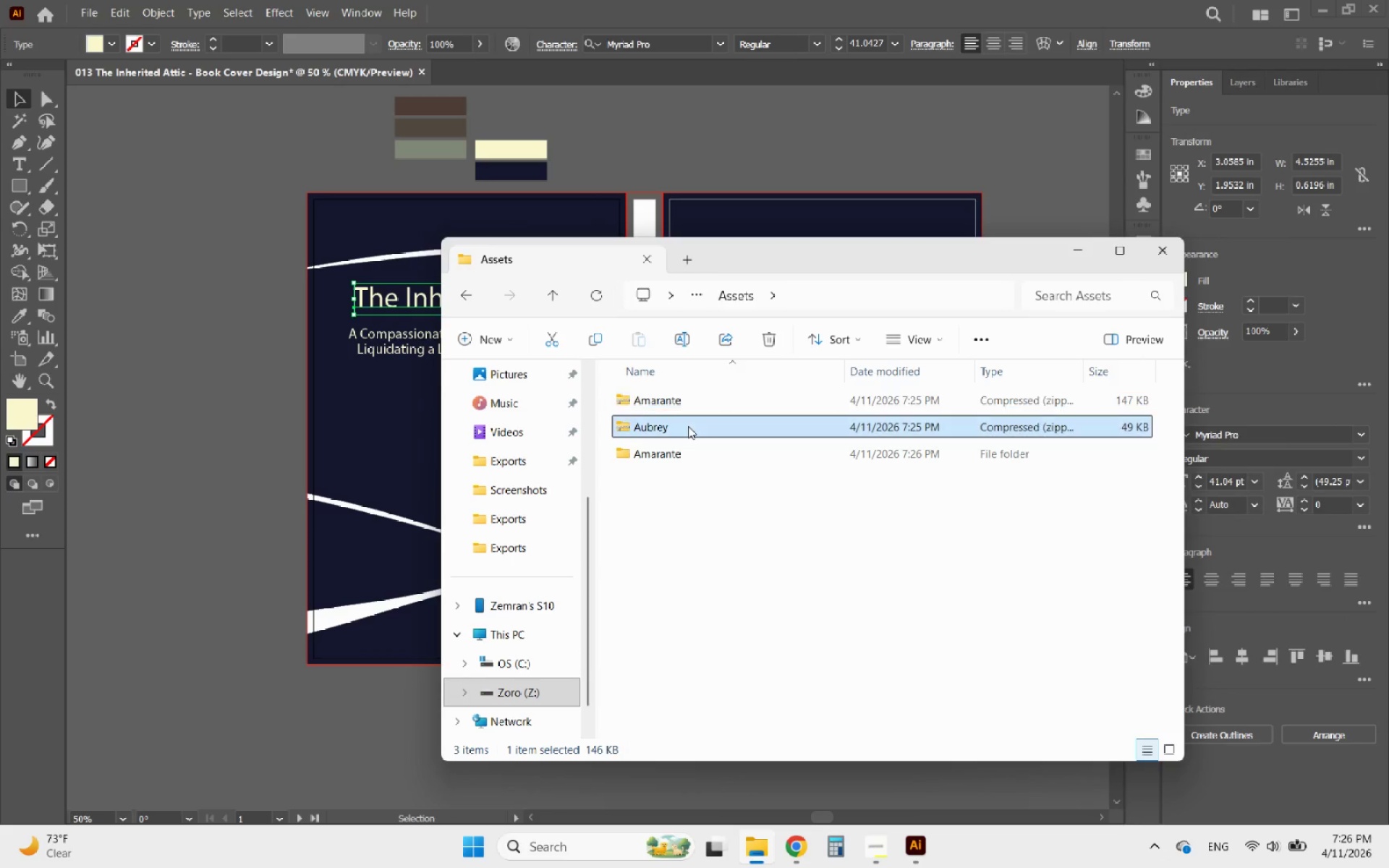 
right_click([688, 426])
 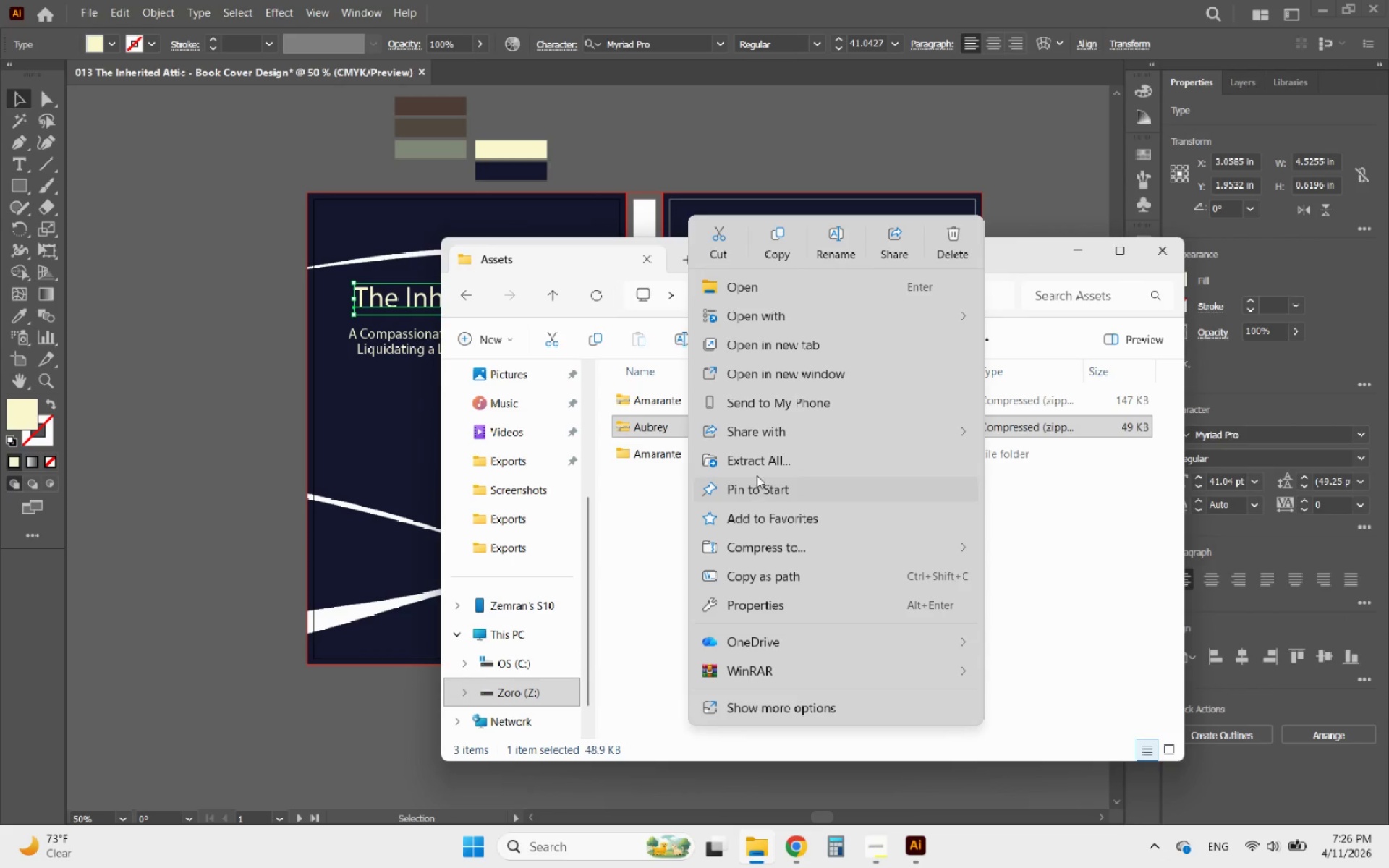 
left_click([757, 471])
 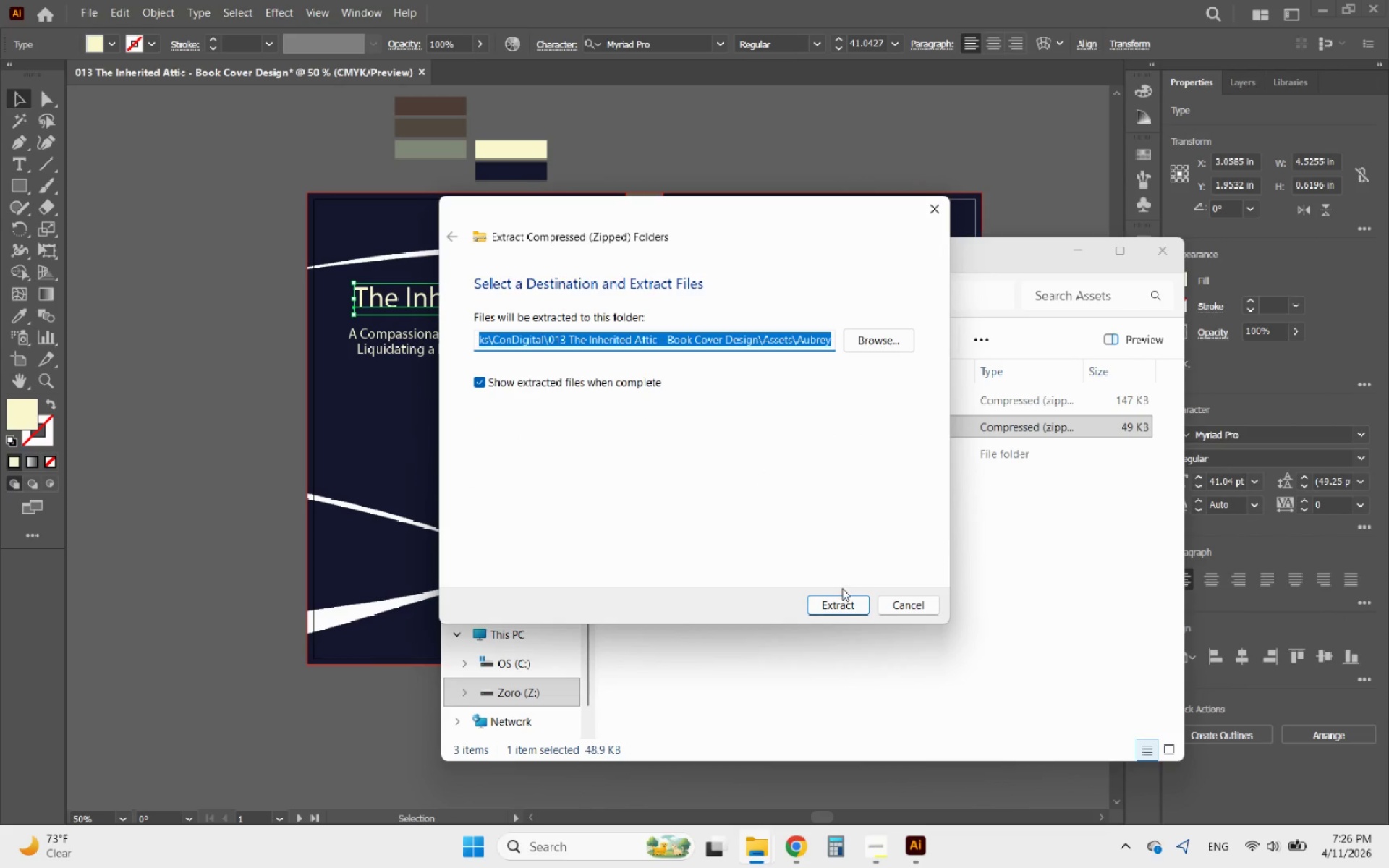 
left_click([843, 605])
 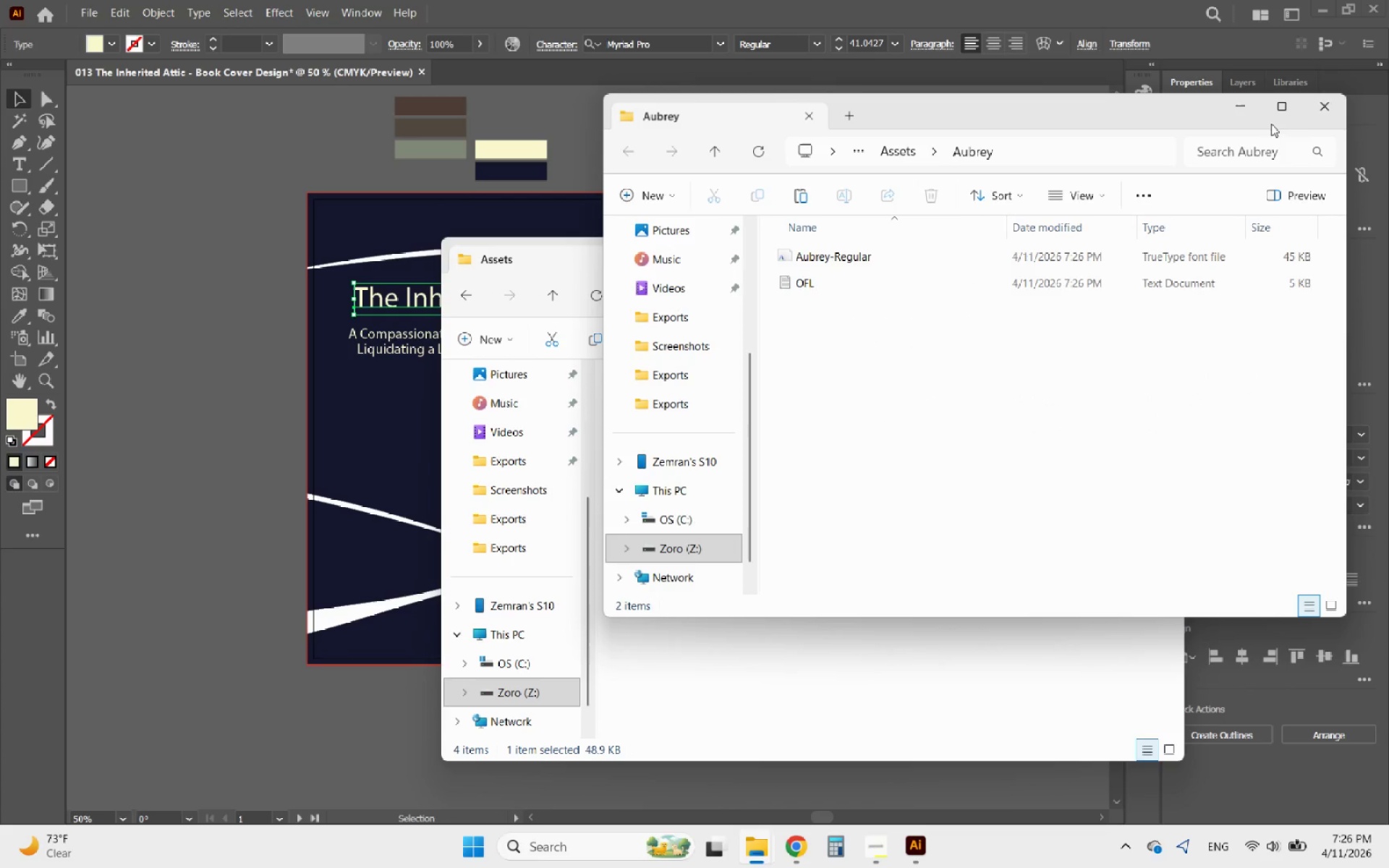 
left_click([1325, 106])
 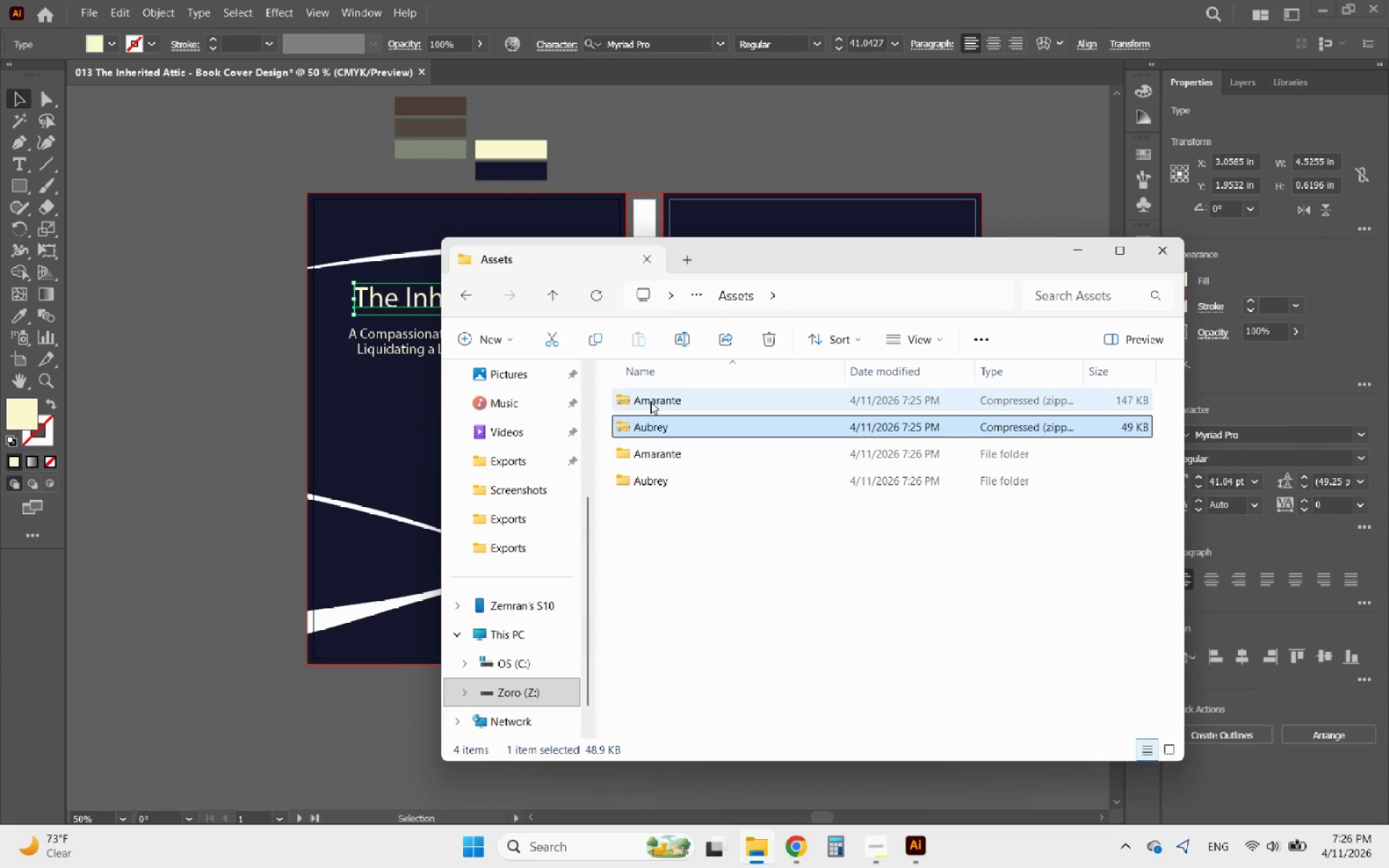 
hold_key(key=ShiftLeft, duration=0.33)
left_click([650, 401])
 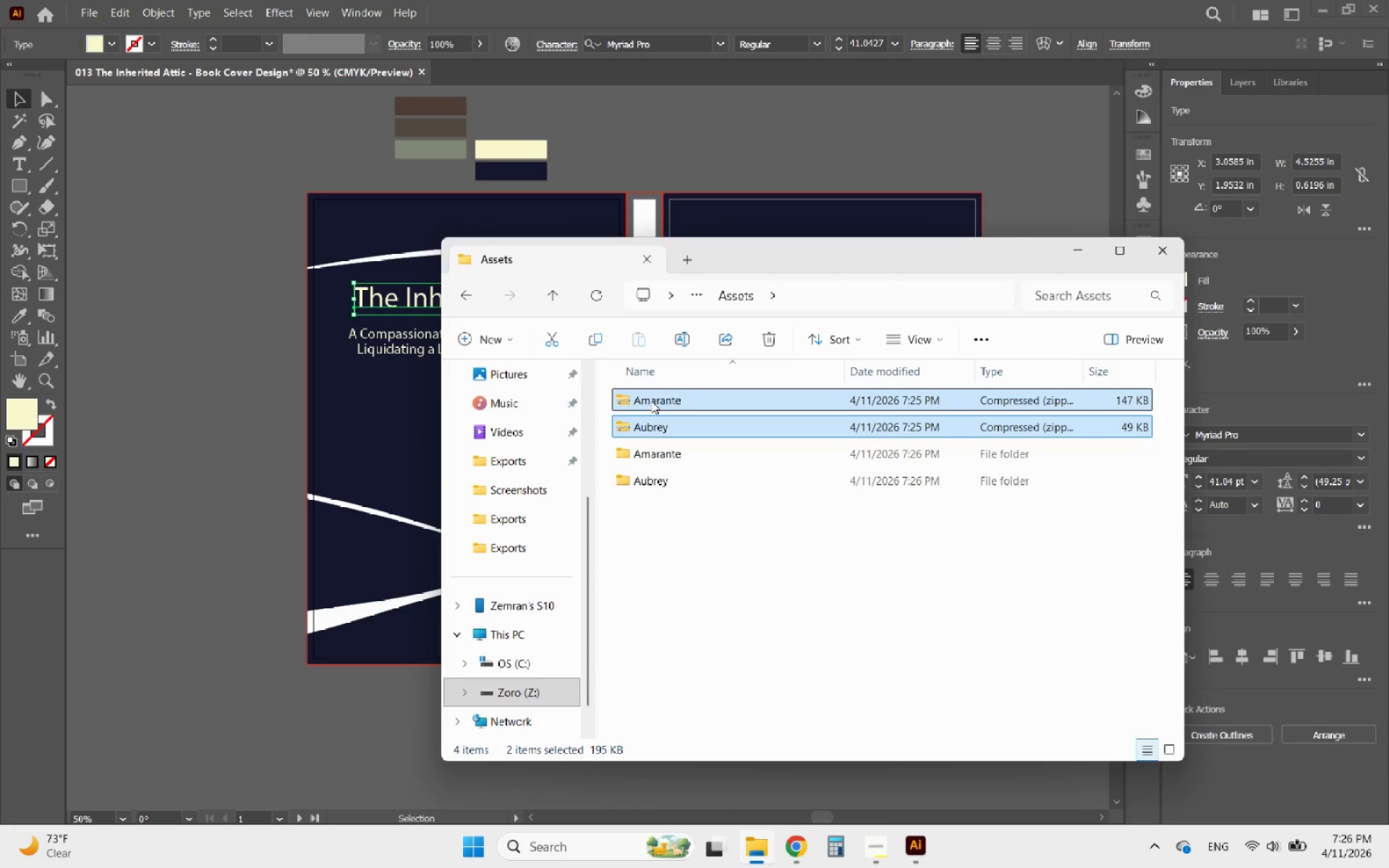 
key(Shift+Delete)
 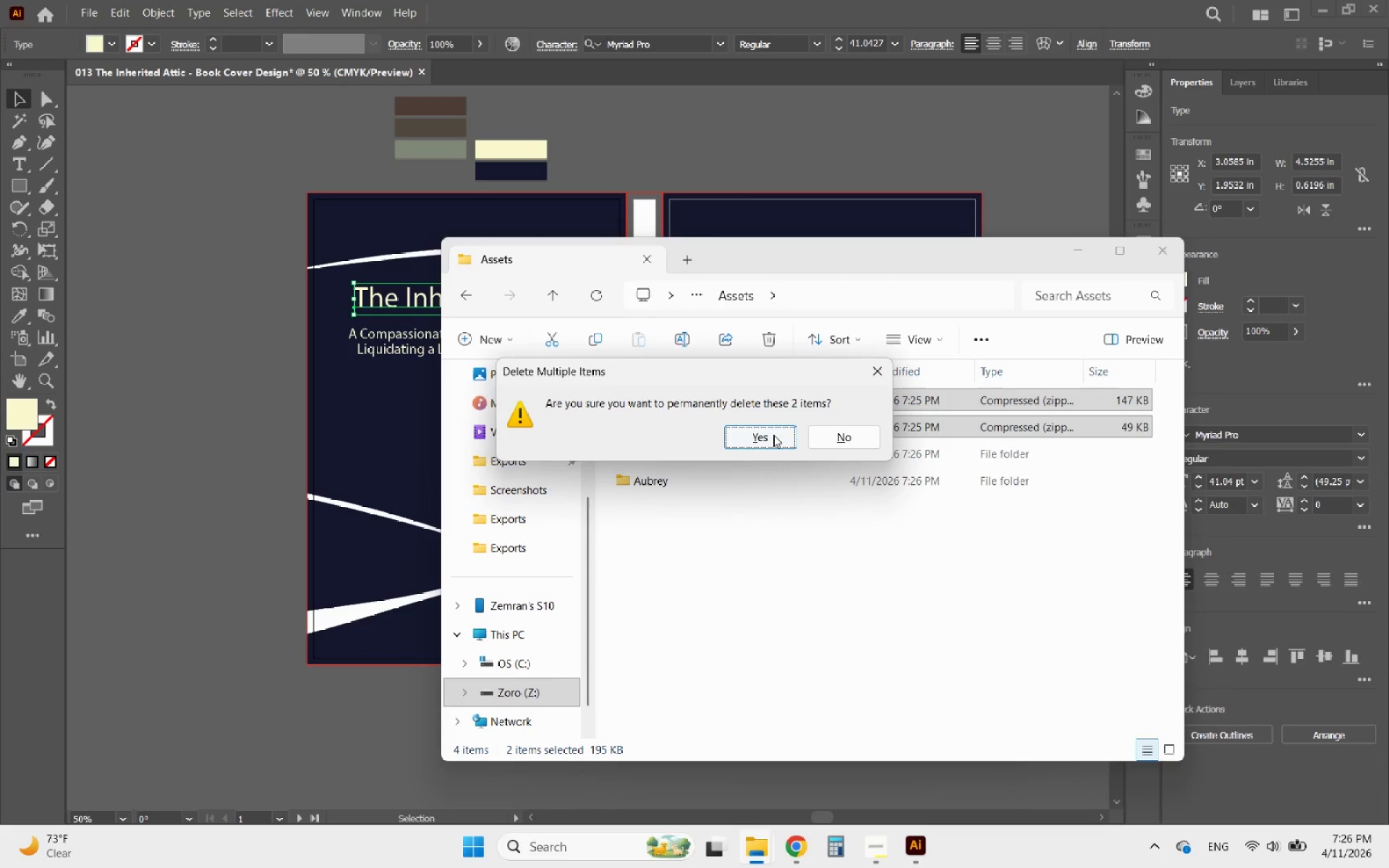 
left_click([773, 435])
 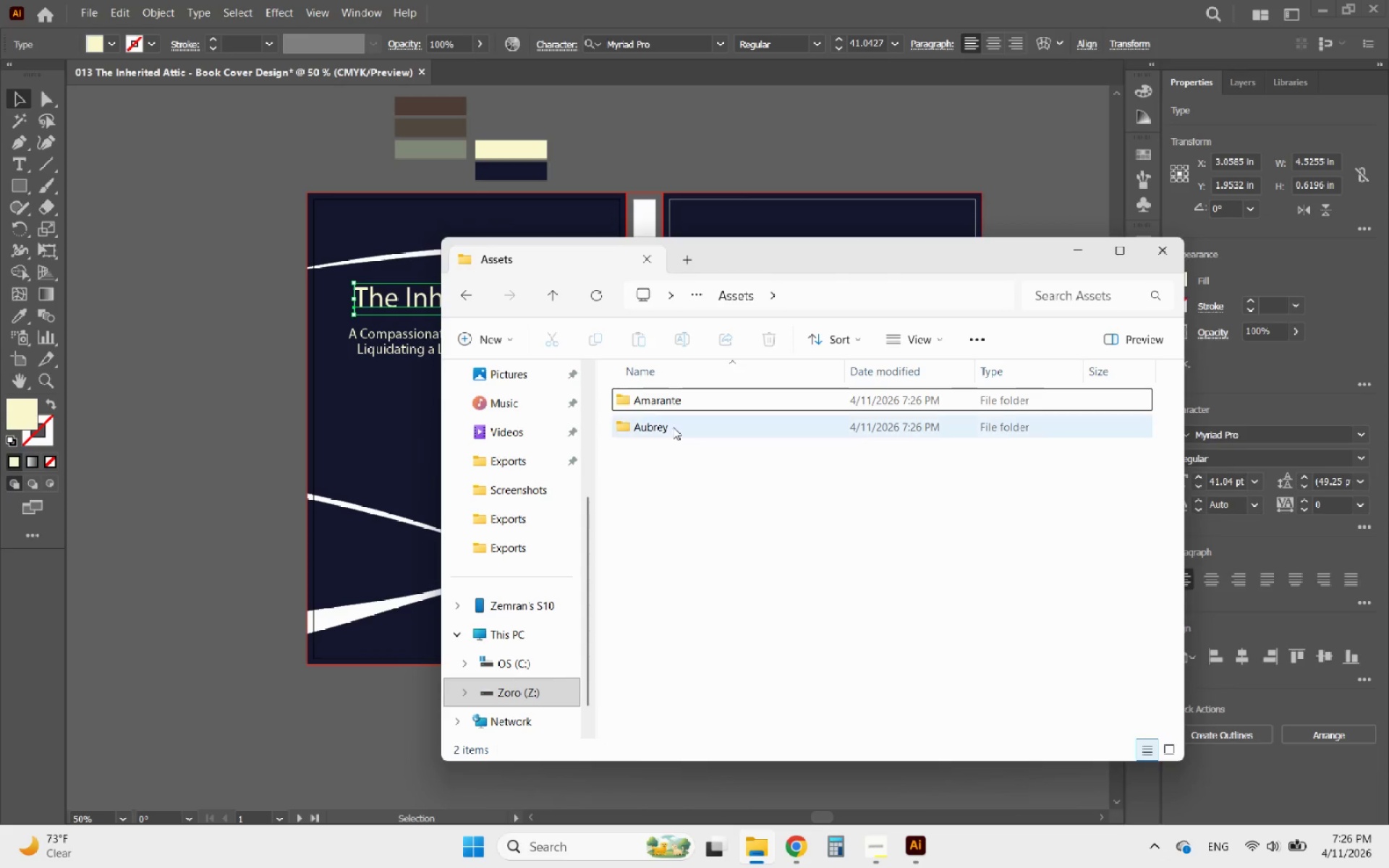 
double_click([658, 402])
 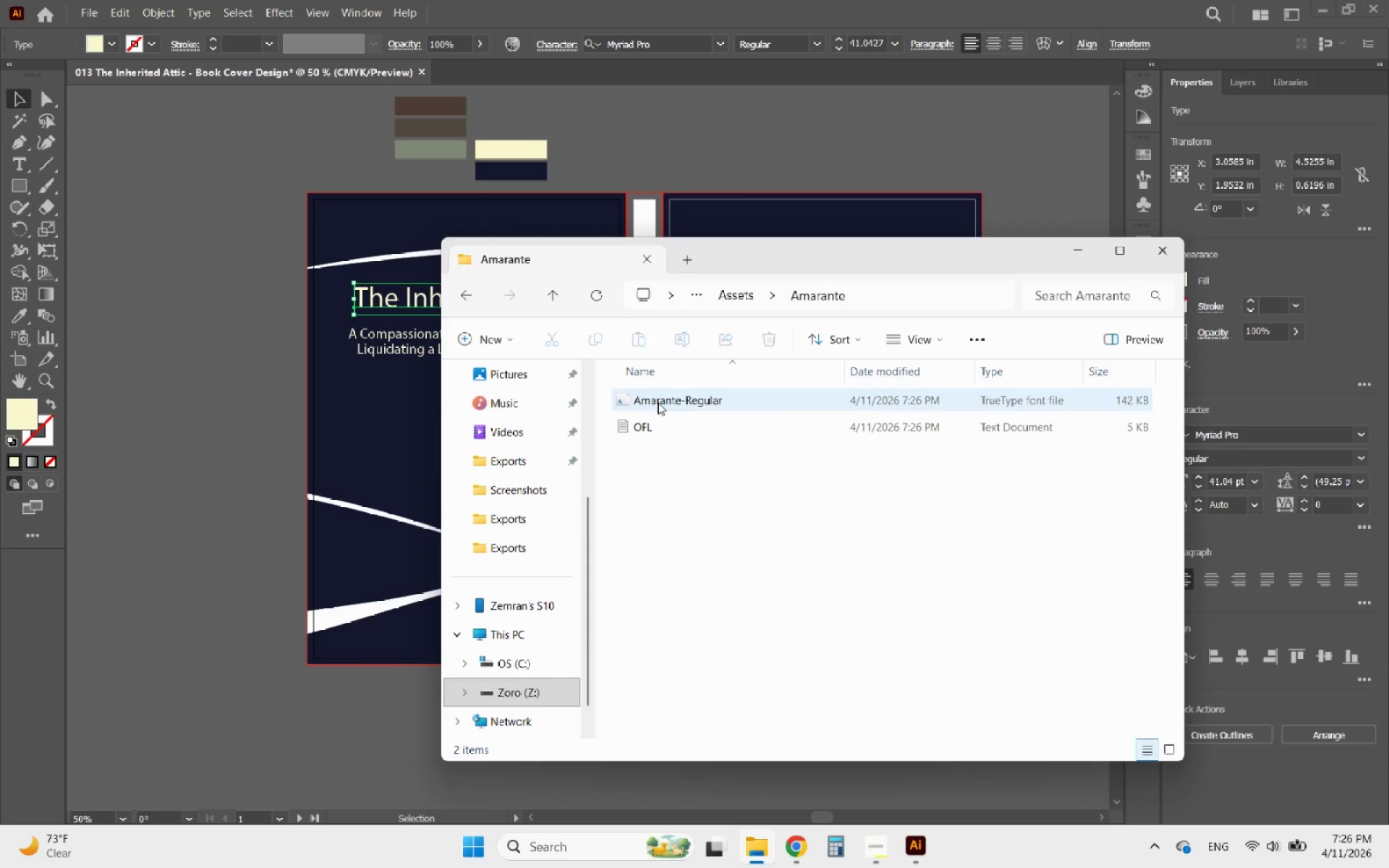 
left_click([658, 402])
 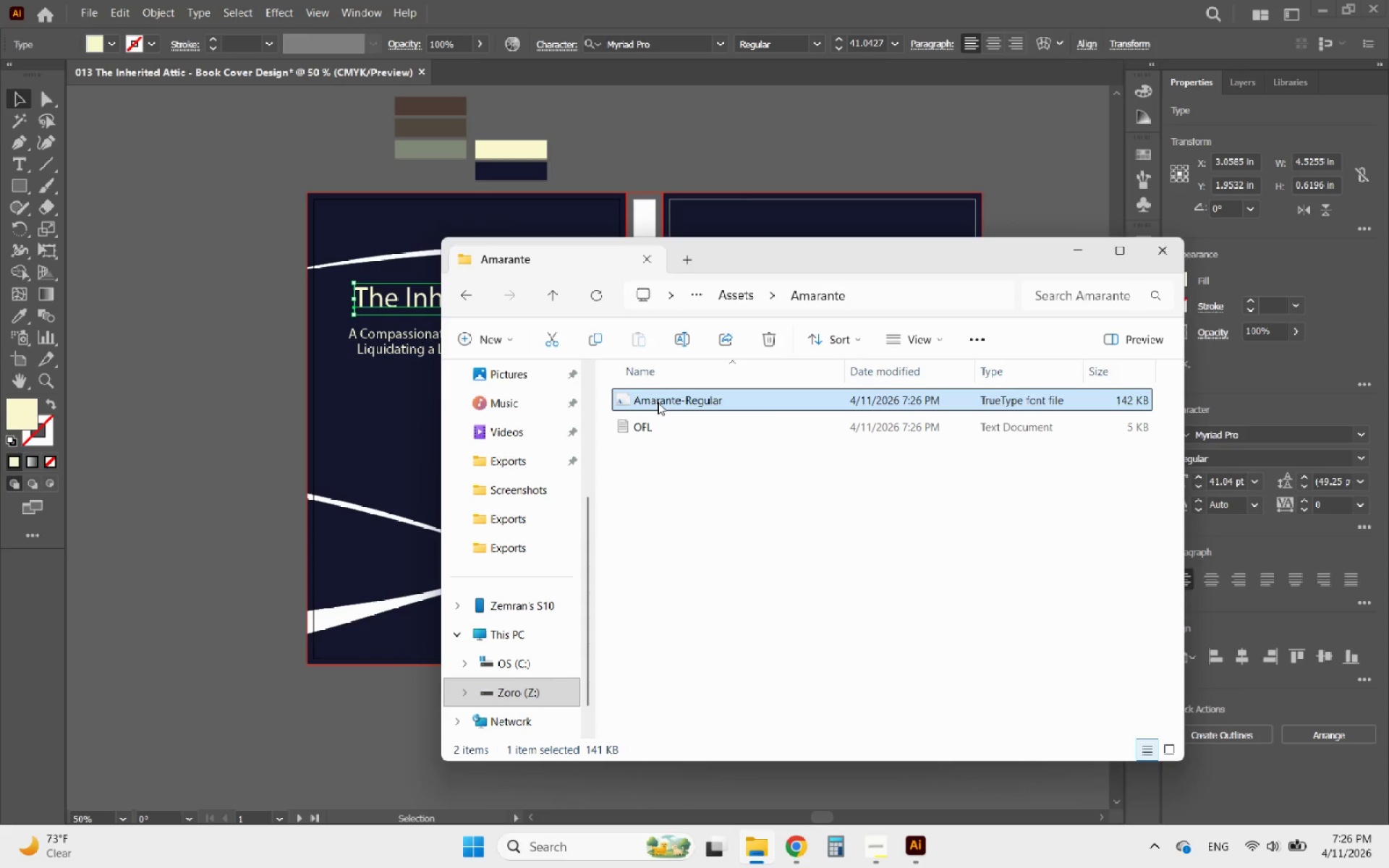 
right_click([658, 402])
 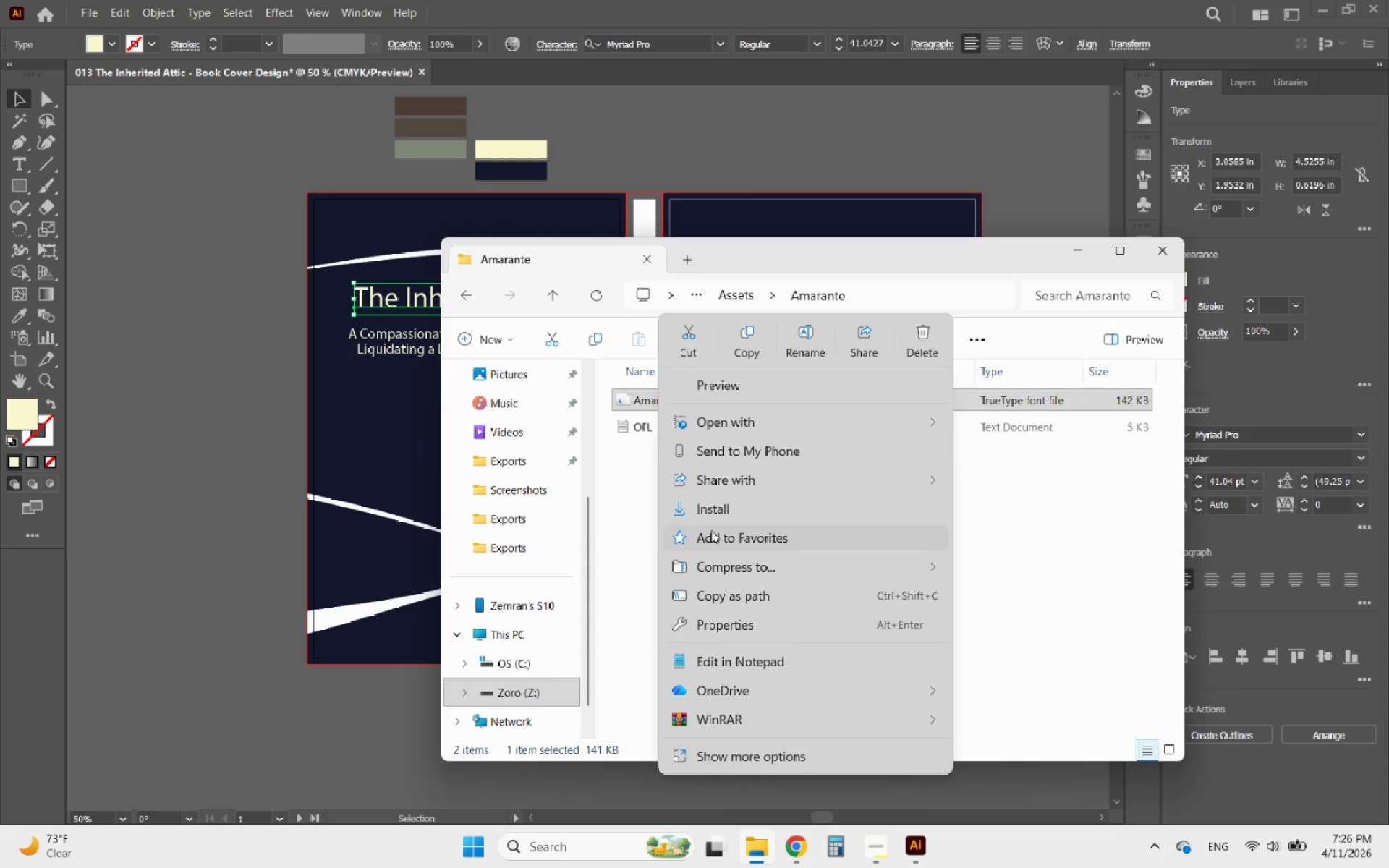 
left_click([717, 506])
 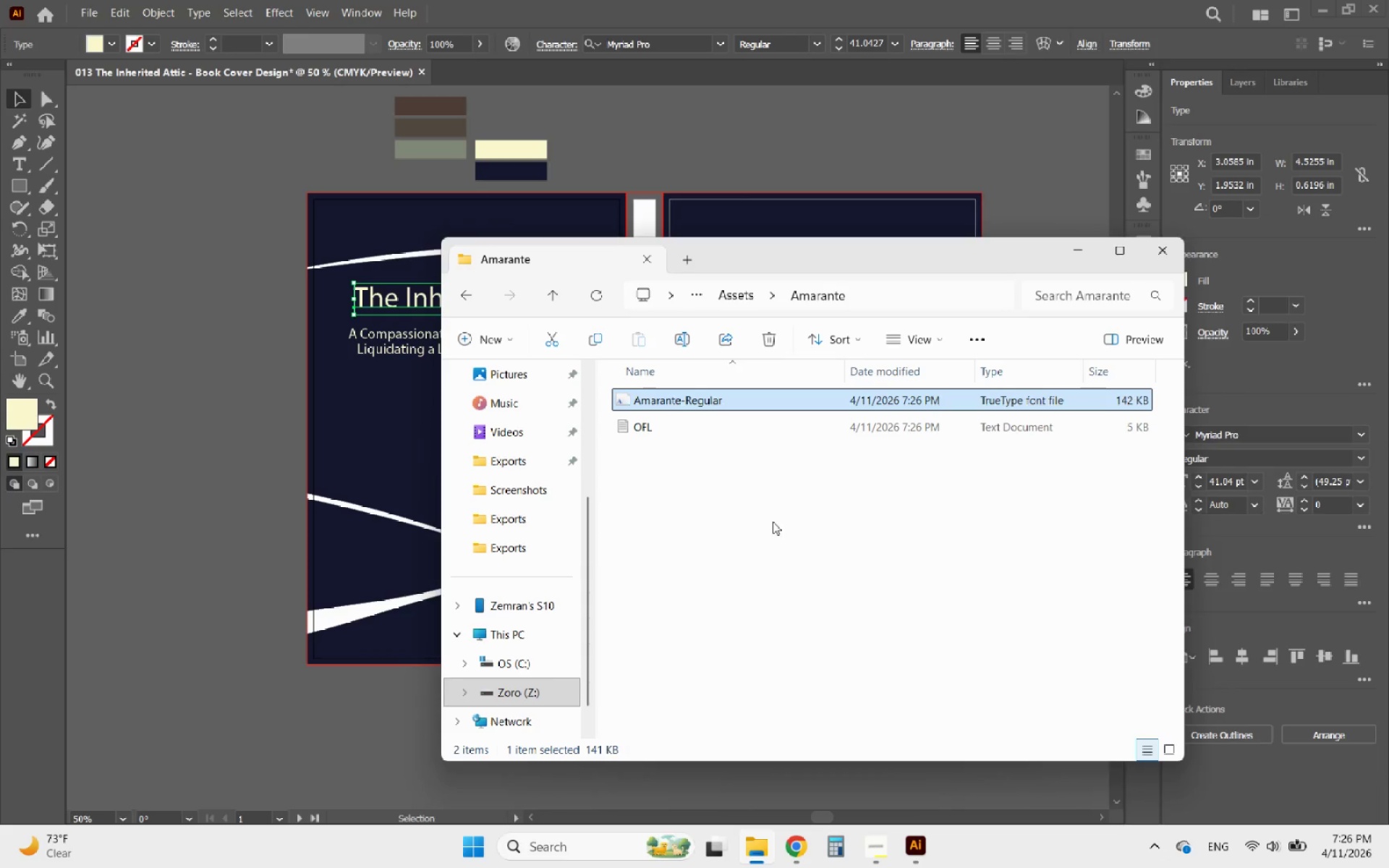 
left_click([475, 299])
 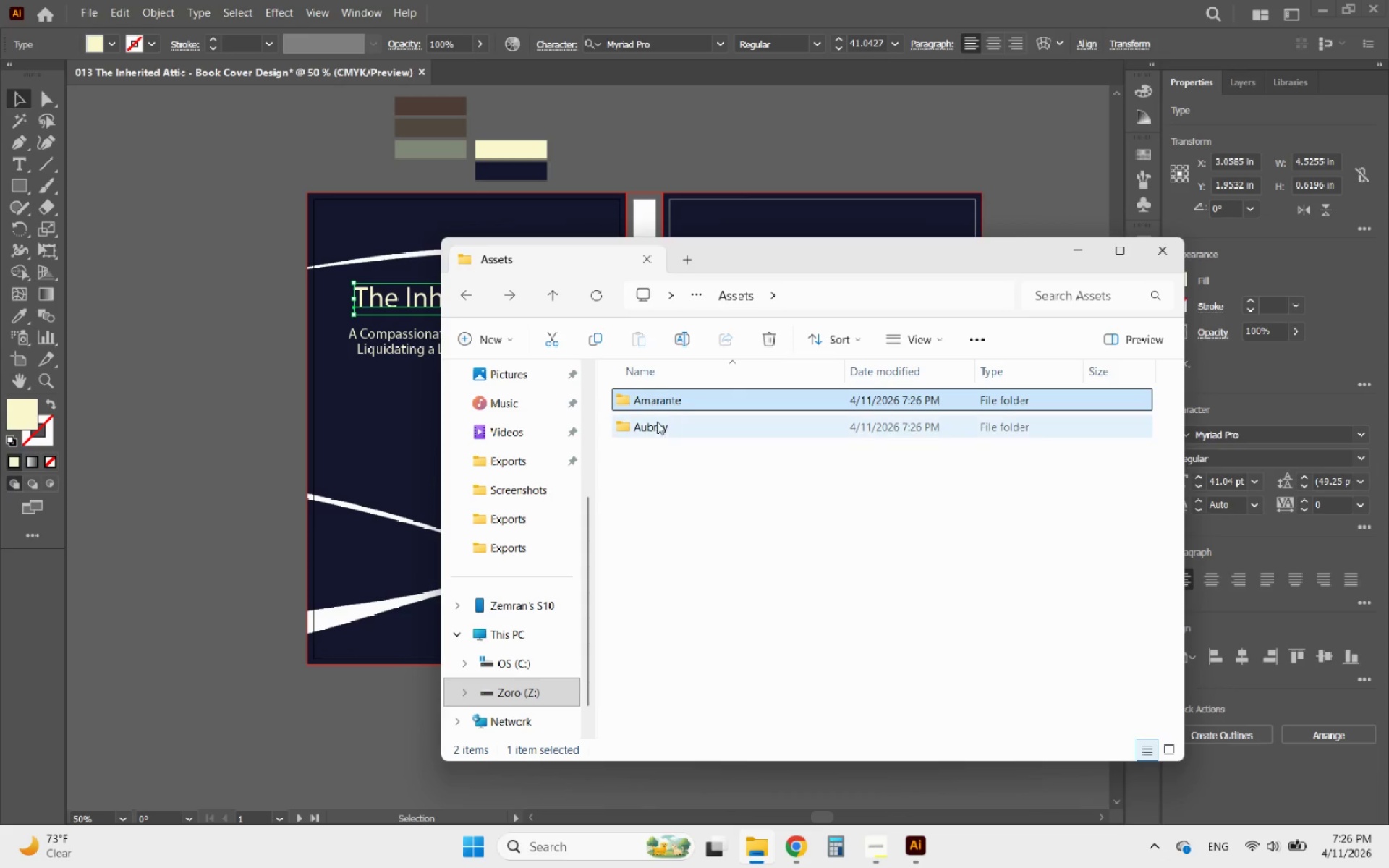 
double_click([653, 424])
 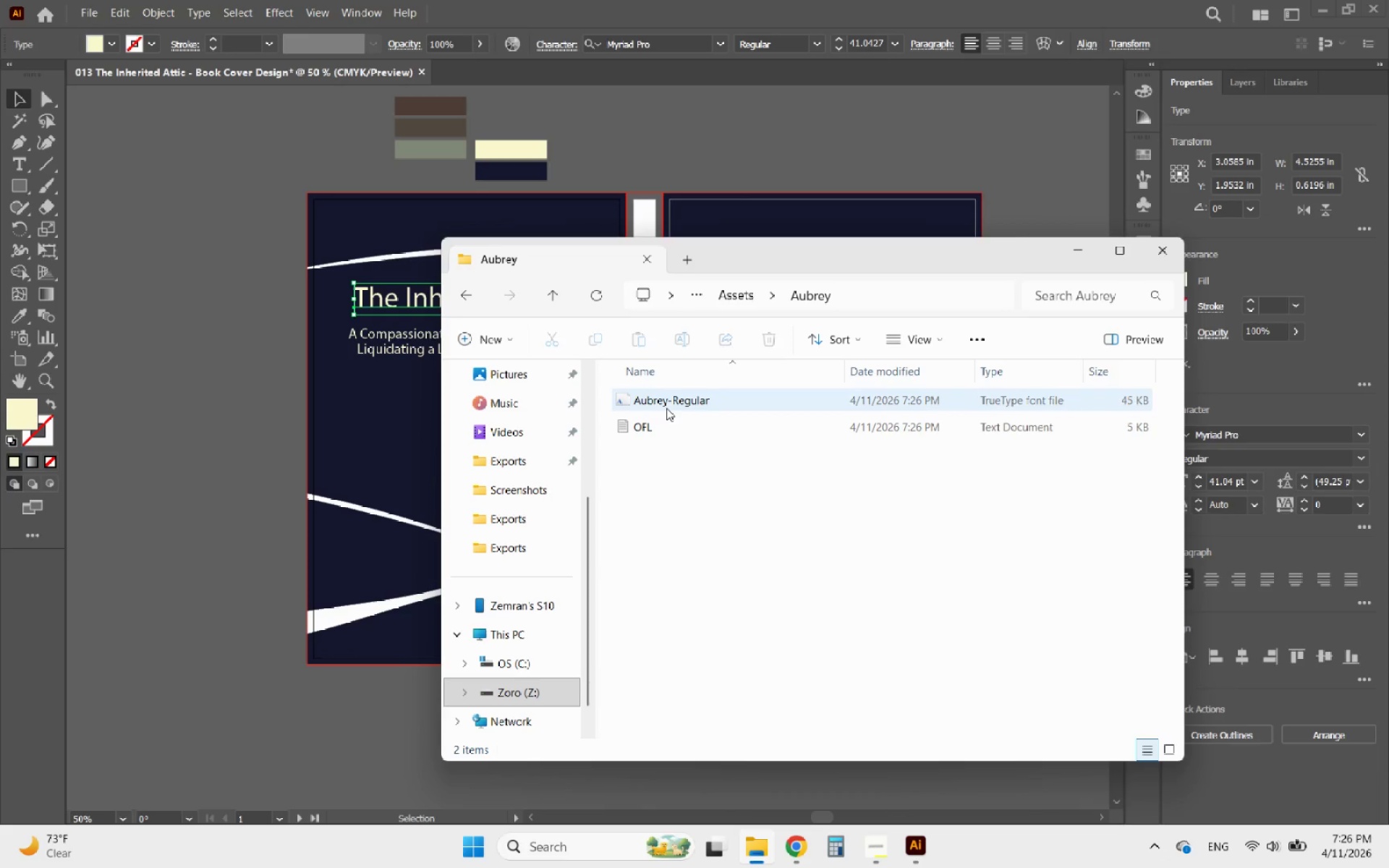 
left_click([668, 405])
 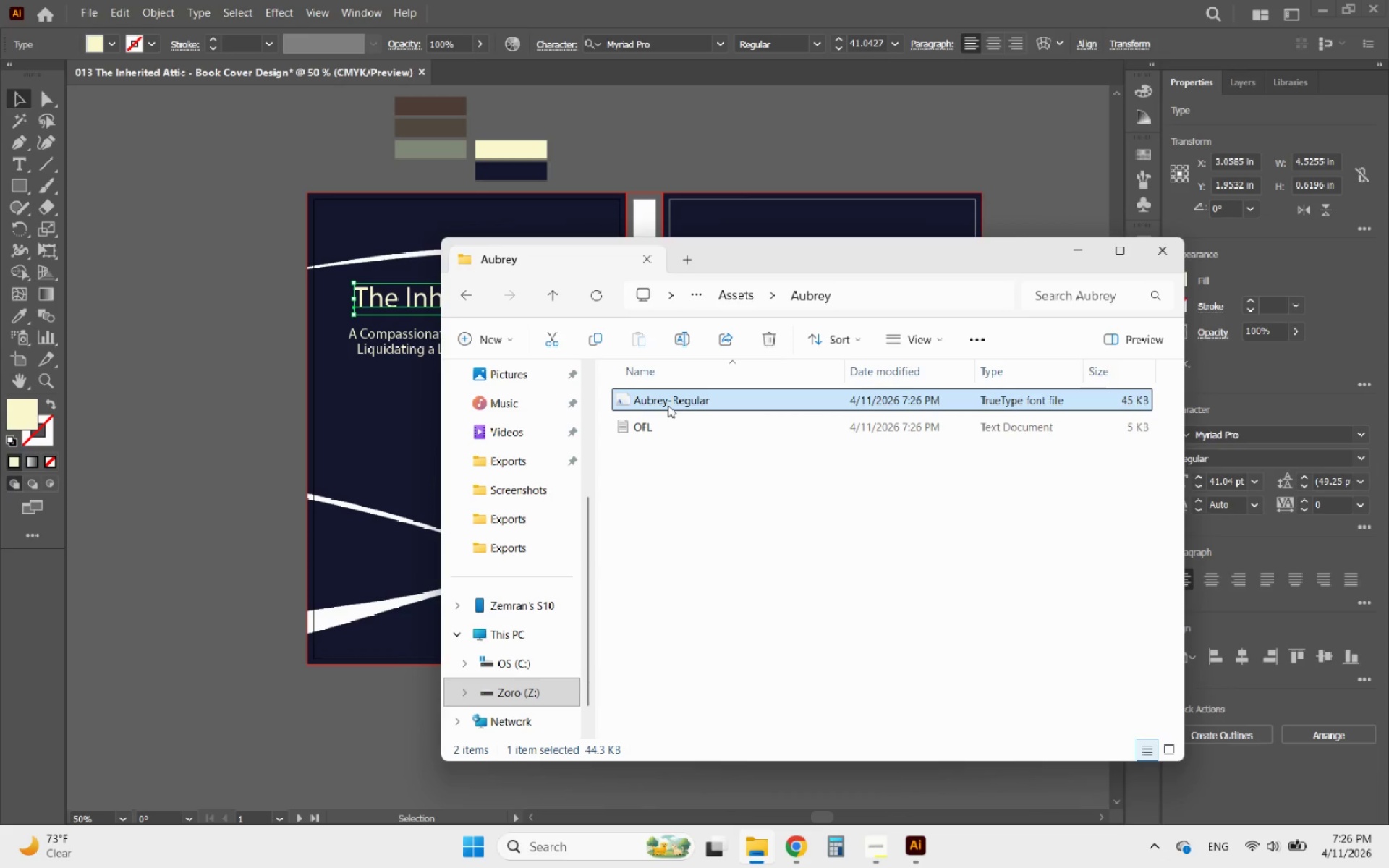 
right_click([668, 405])
 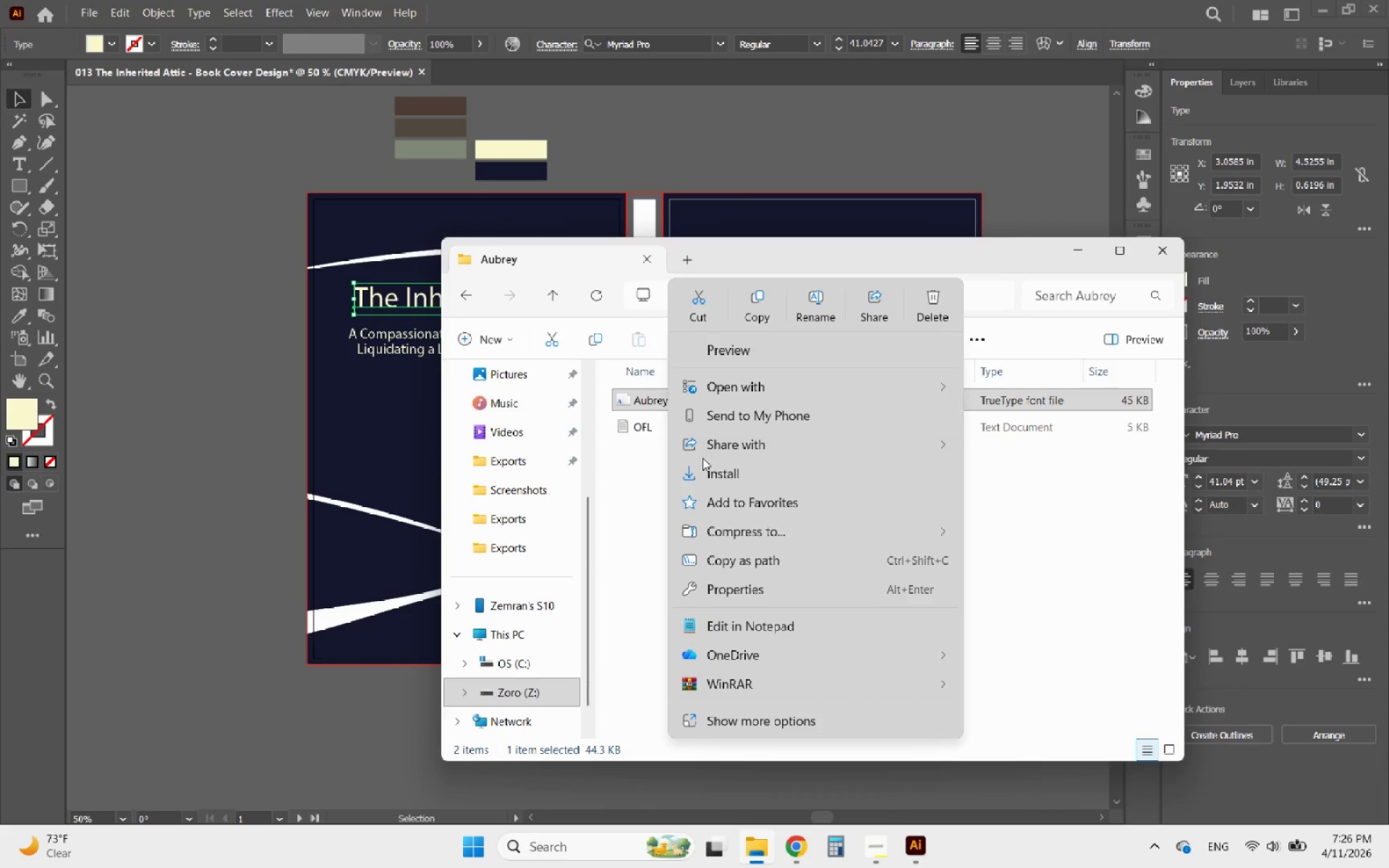 
left_click([701, 469])
 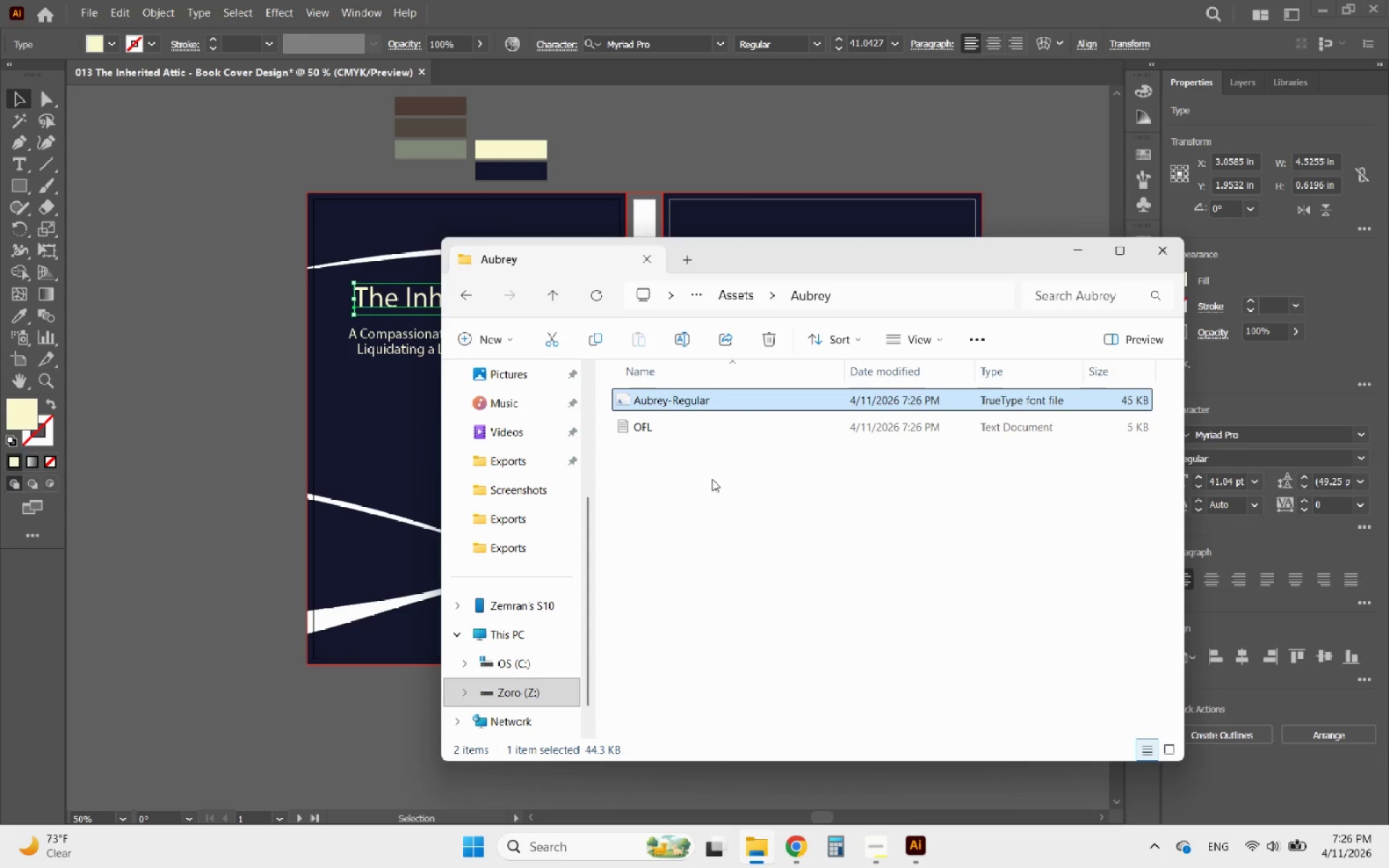 
left_click([464, 299])
 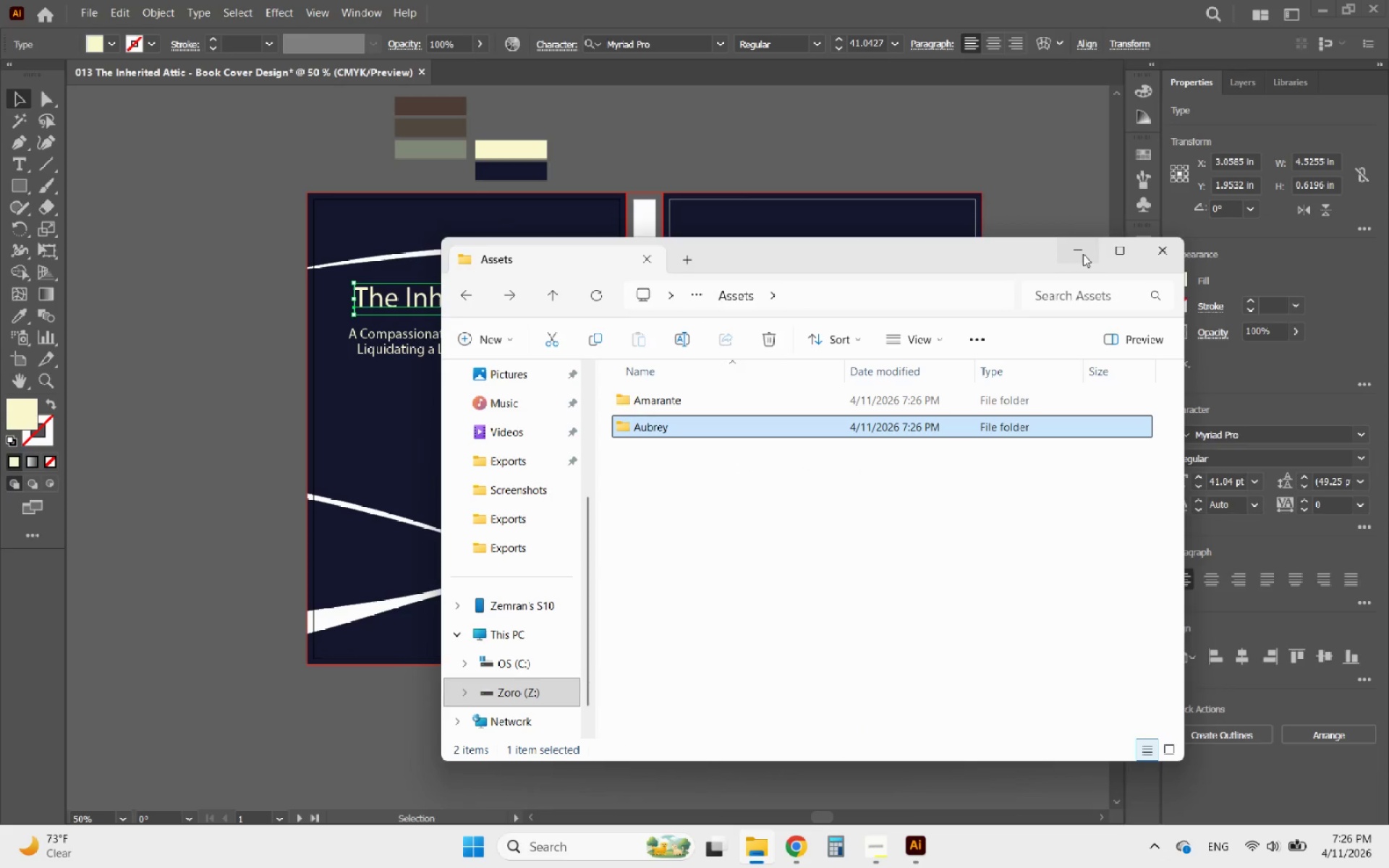 
left_click([1082, 254])
 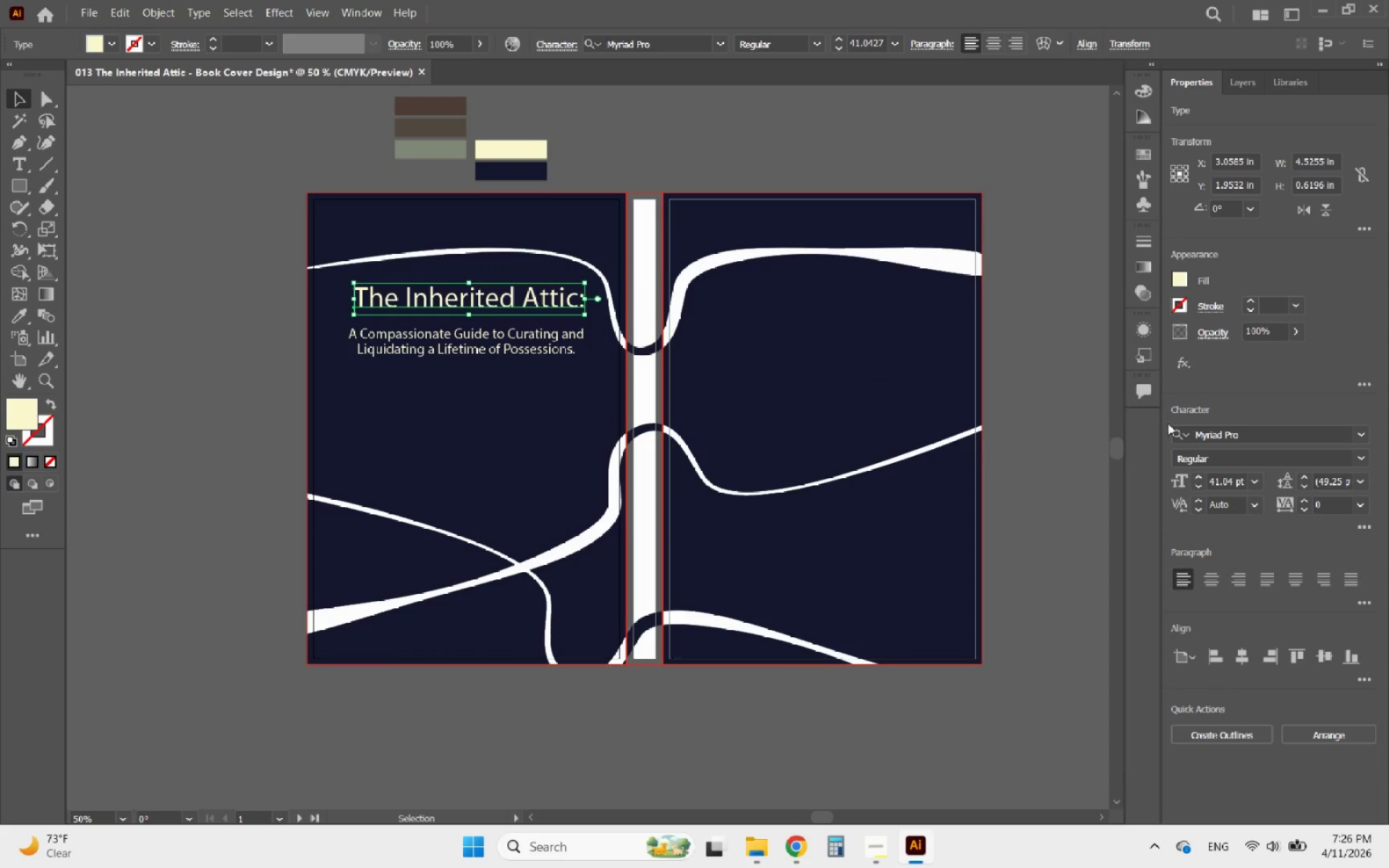 
left_click([1254, 437])
 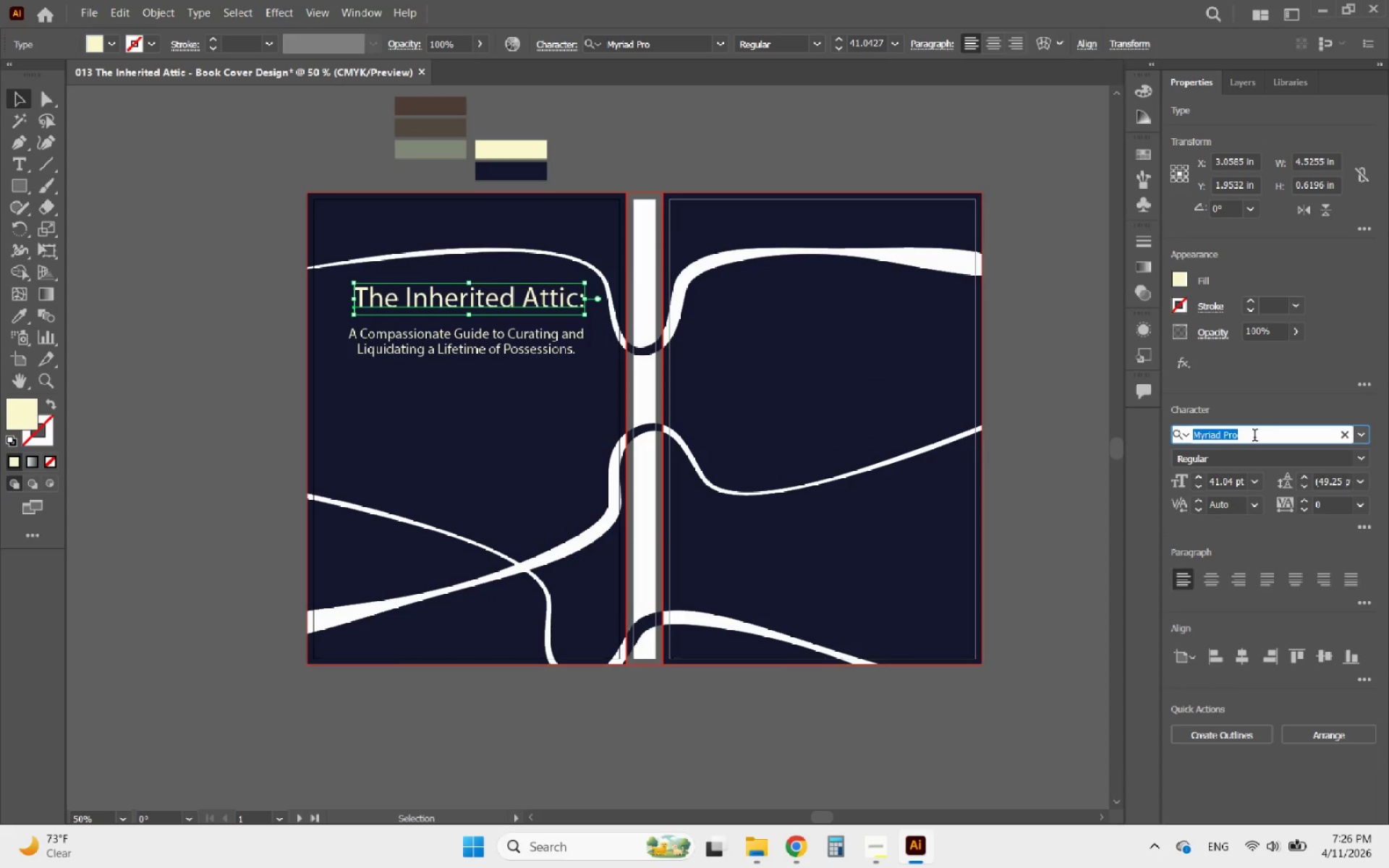 
type(ama)
 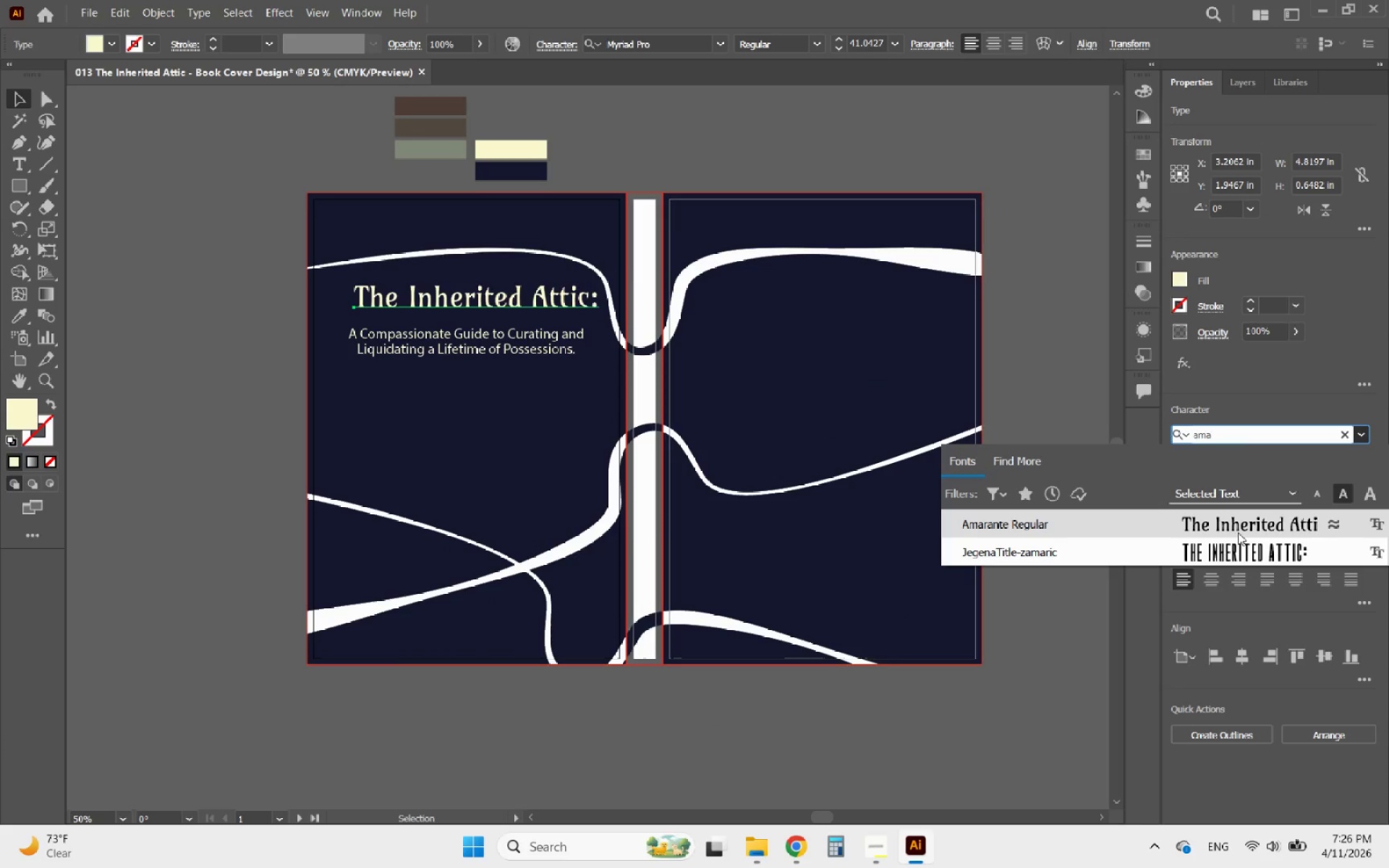 
left_click([1231, 522])
 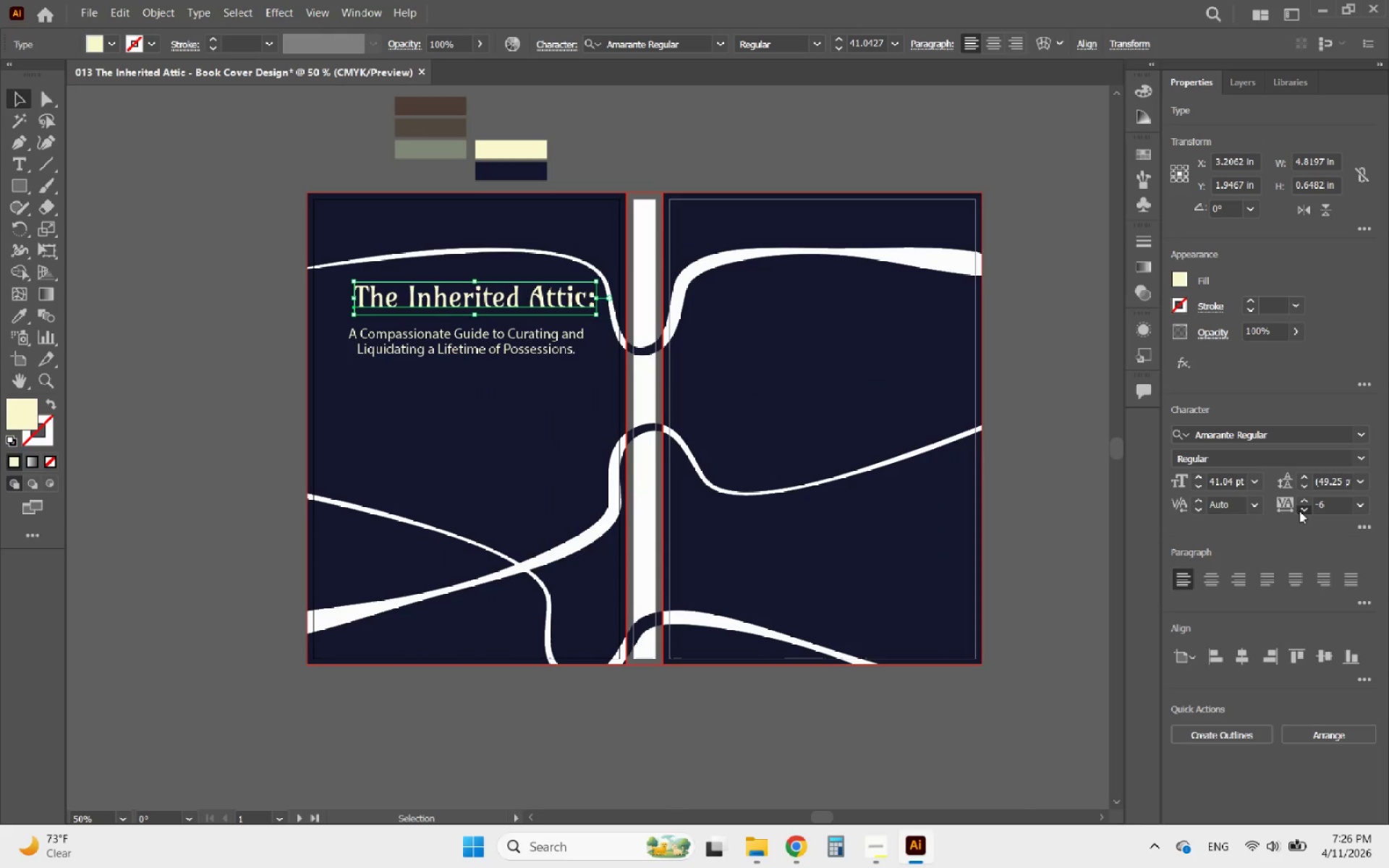 
wait(6.47)
 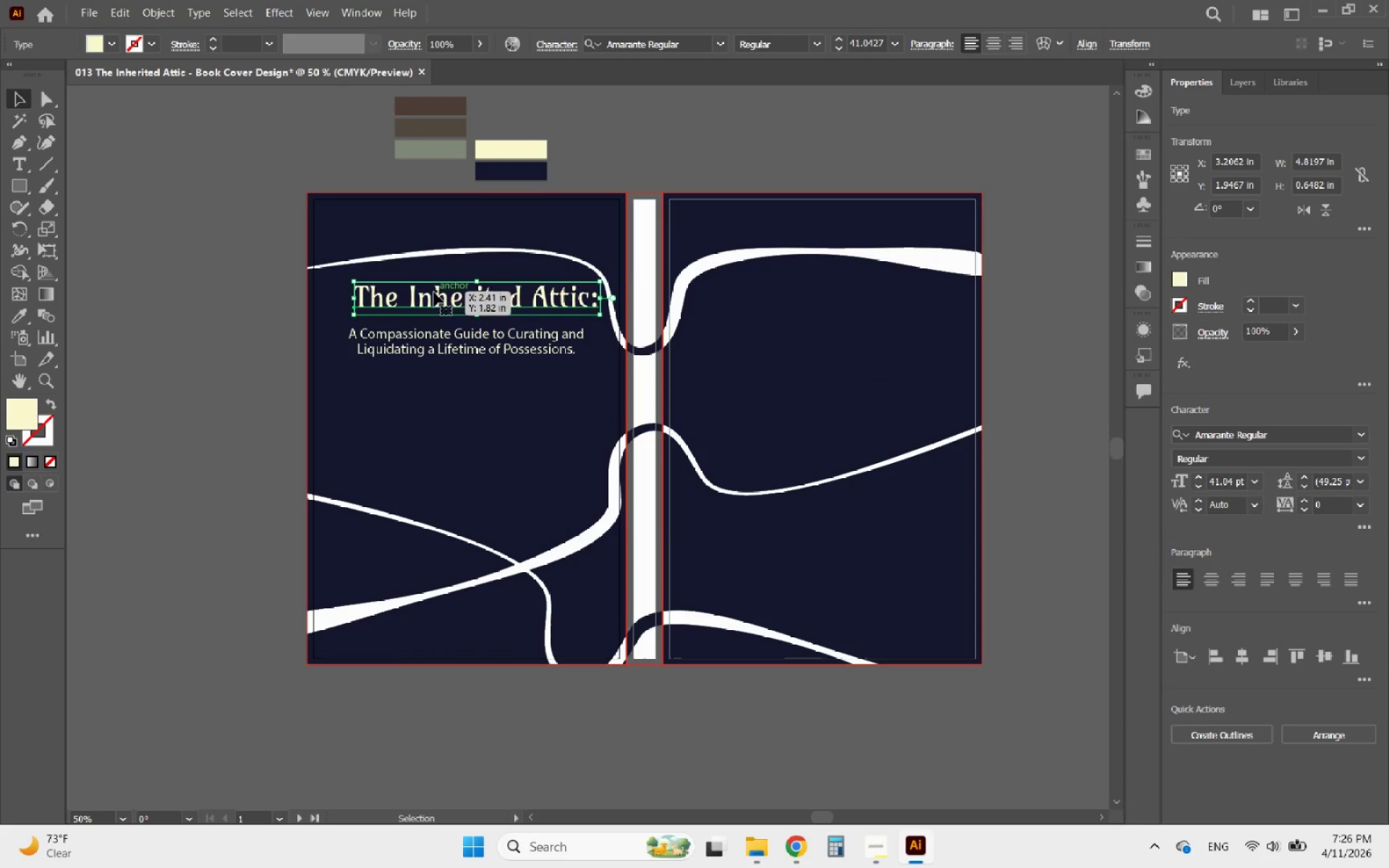 
left_click([1299, 511])
 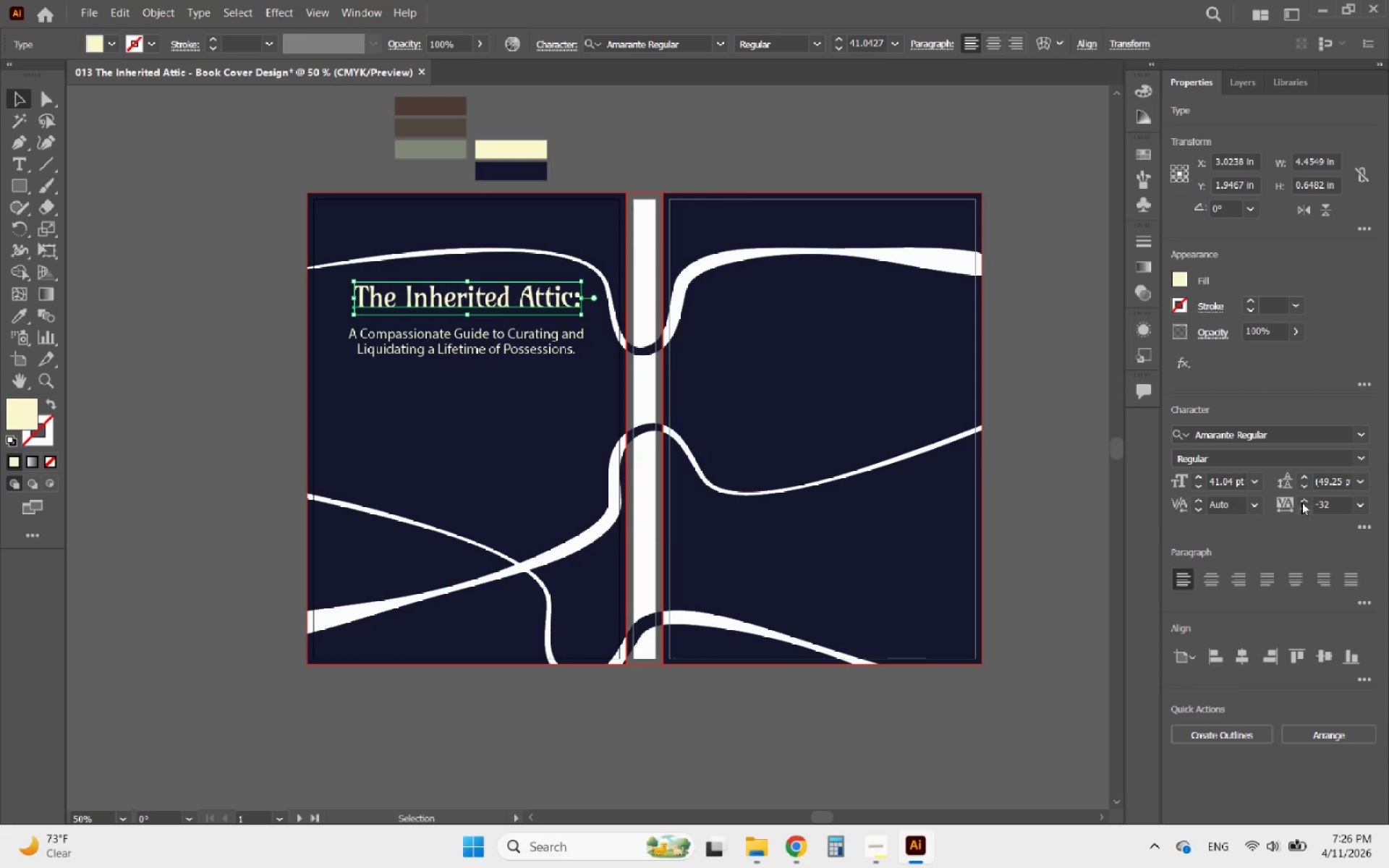 
double_click([1301, 499])
 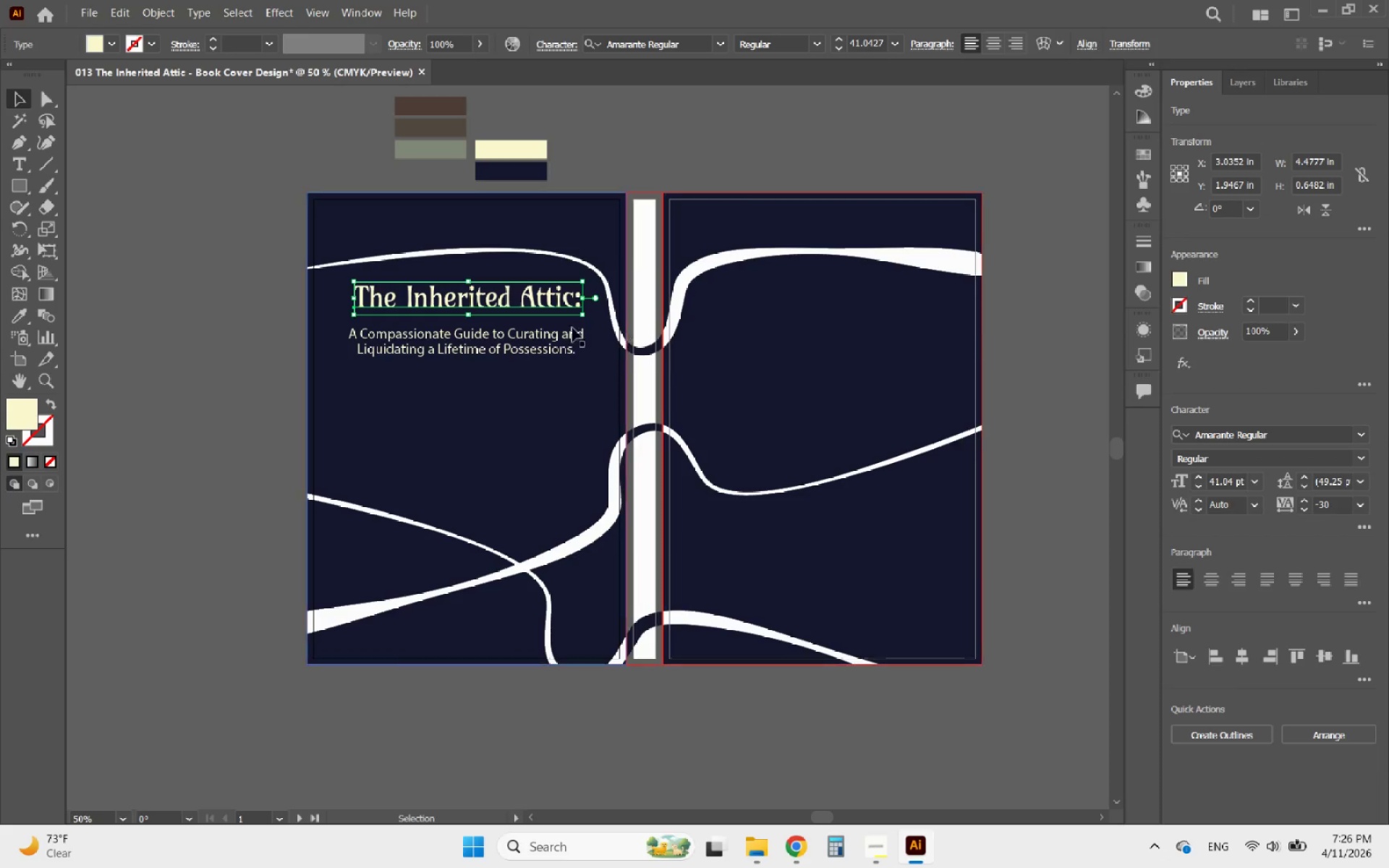 
hold_key(key=AltLeft, duration=1.42)
scroll: coordinate [396, 280], scroll_direction: up, amount: 4.0
 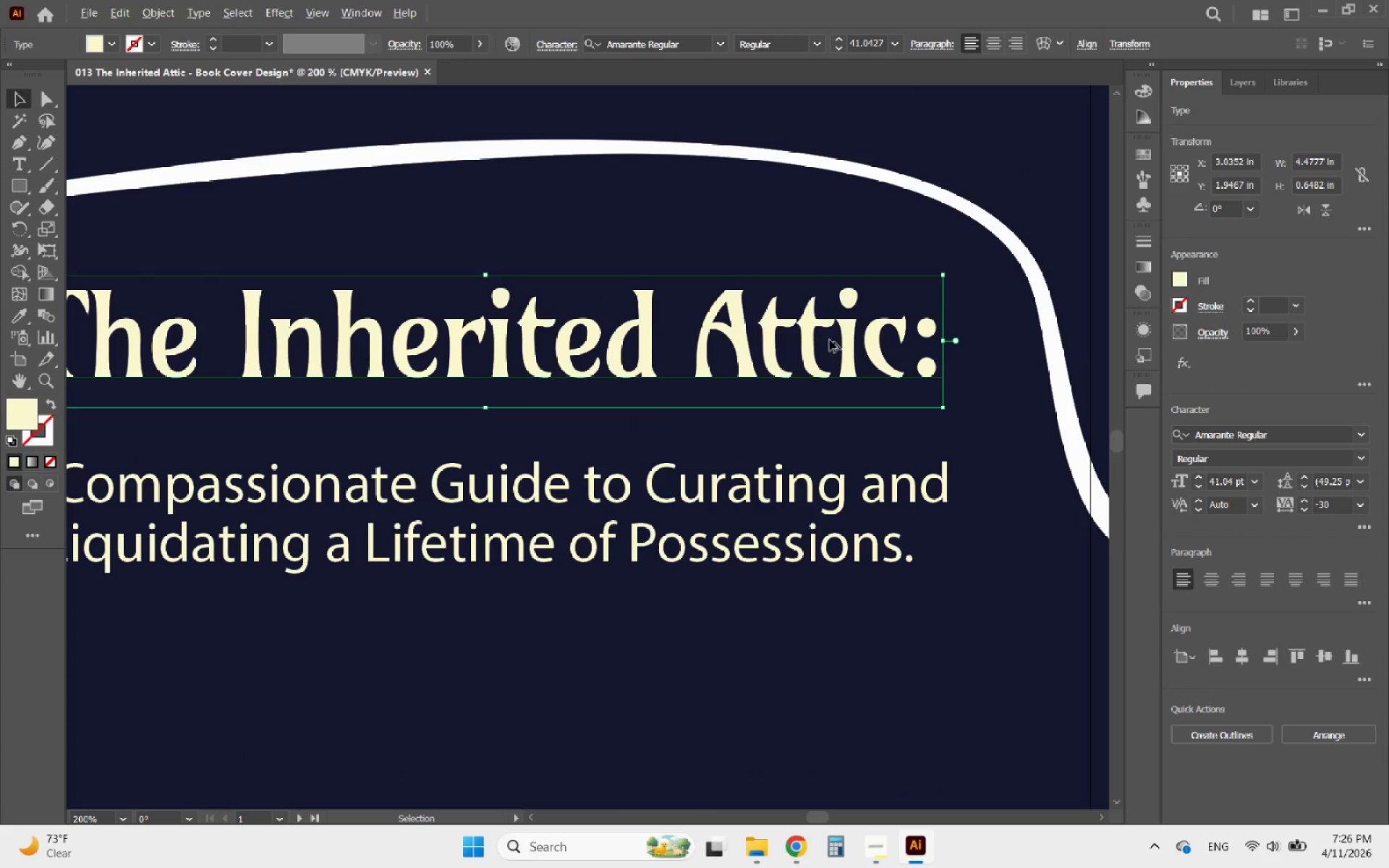 
scroll: coordinate [906, 348], scroll_direction: down, amount: 2.0
 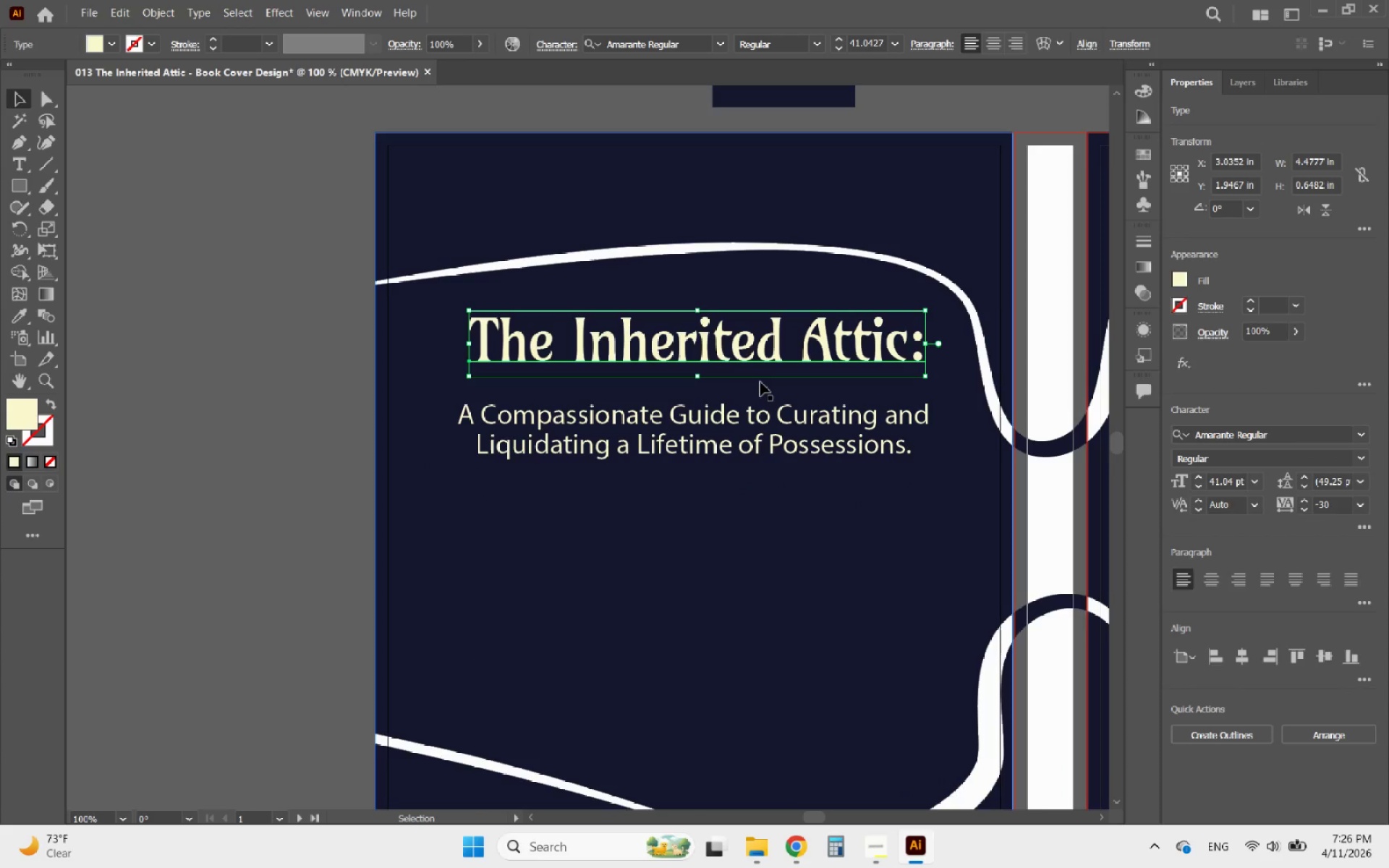 
hold_key(key=AltLeft, duration=0.75)
scroll: coordinate [759, 382], scroll_direction: up, amount: 1.0
 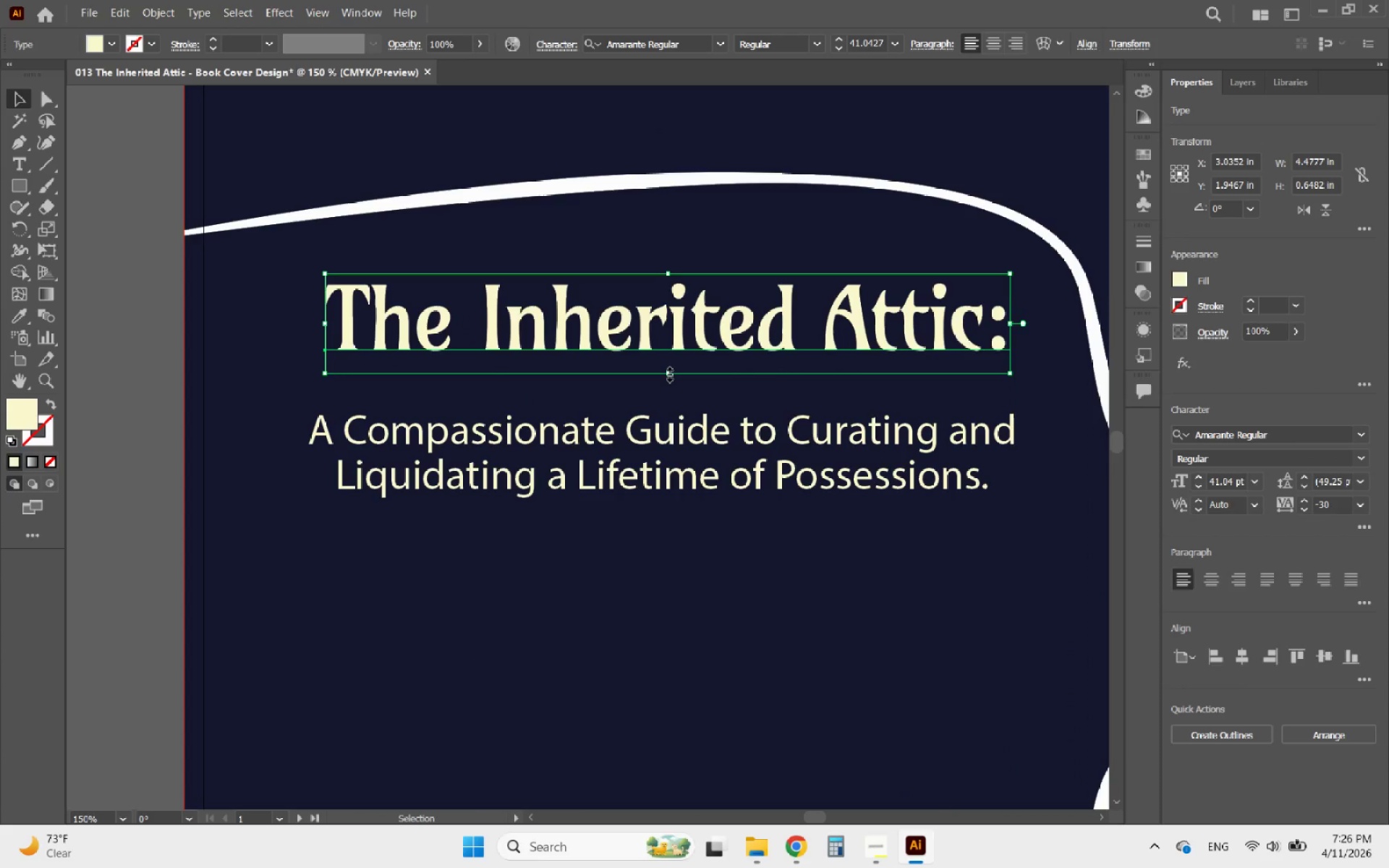 
hold_key(key=ShiftLeft, duration=2.33)
left_click_drag(start_coordinate=[668, 373], to_coordinate=[665, 386])
 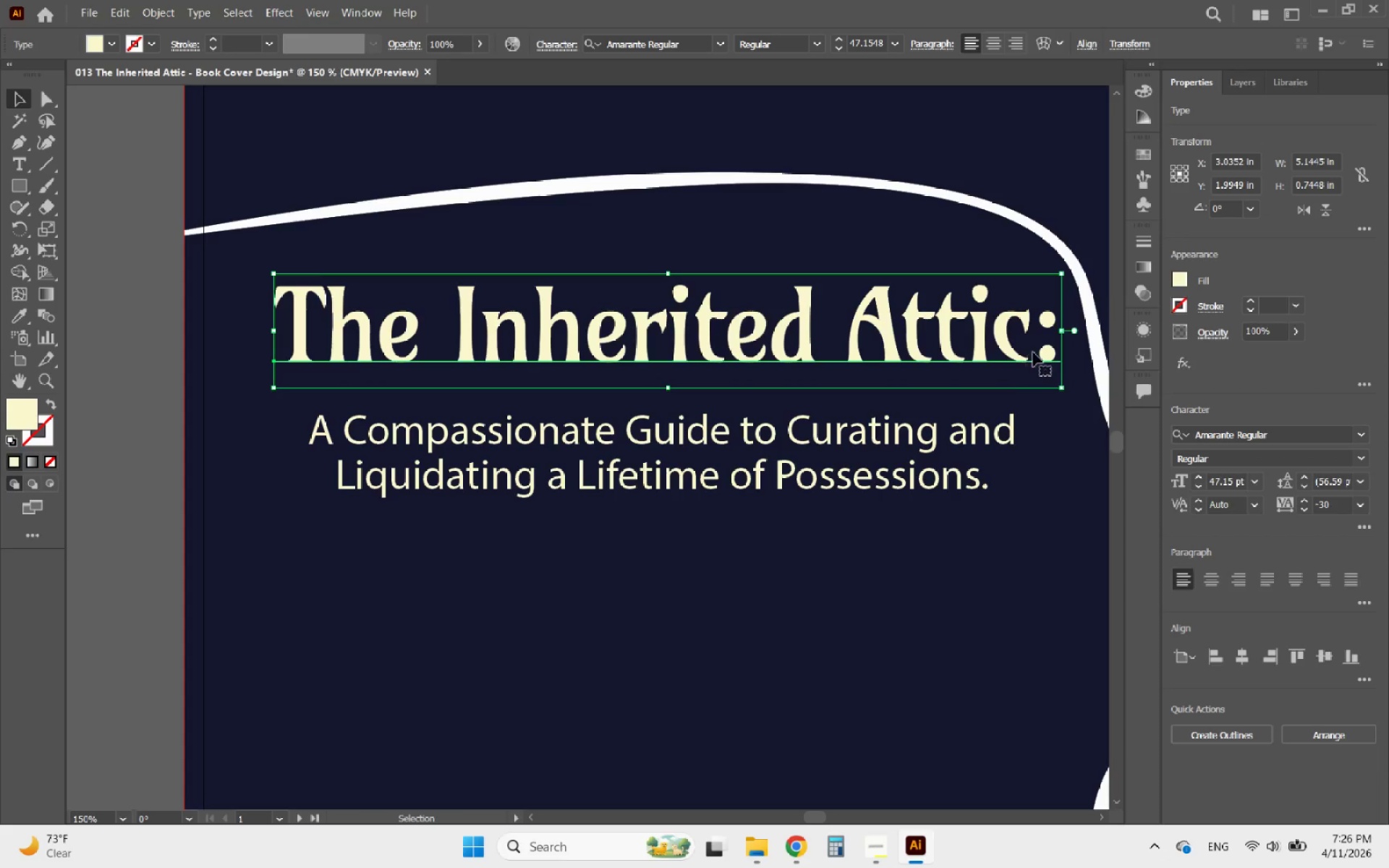 
double_click([1042, 352])
 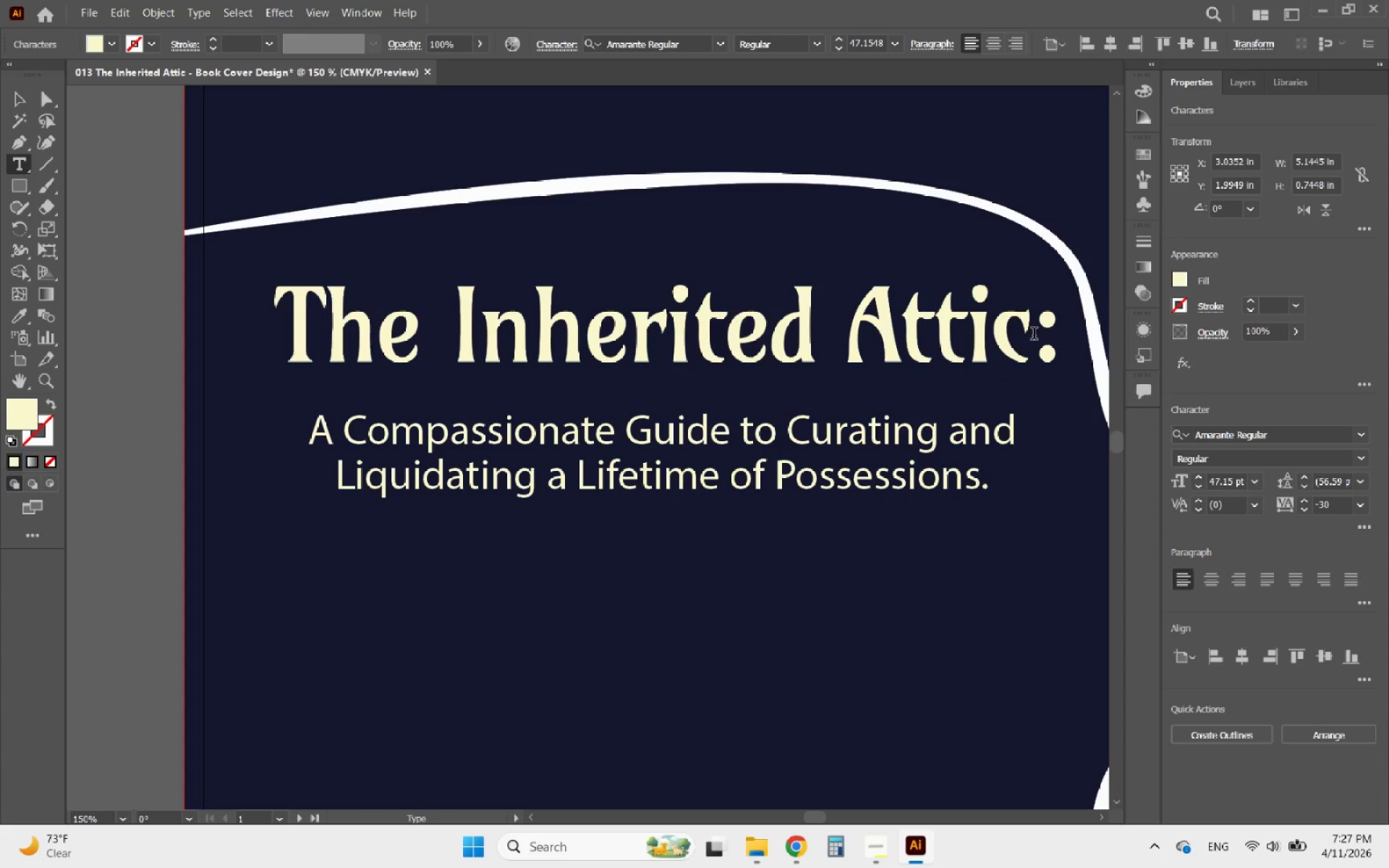 
left_click_drag(start_coordinate=[1034, 335], to_coordinate=[1070, 333])
 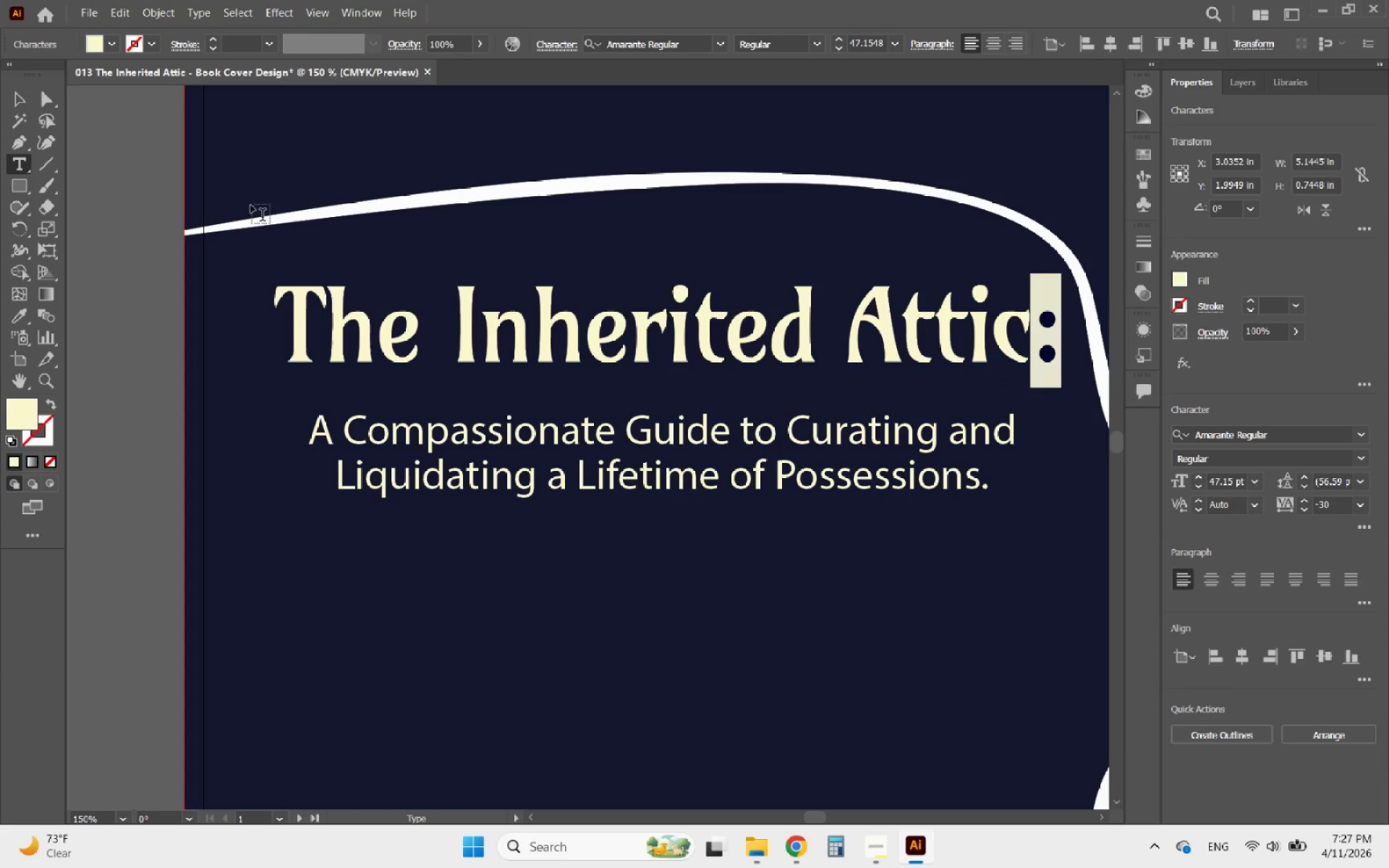 
key(Backspace)
 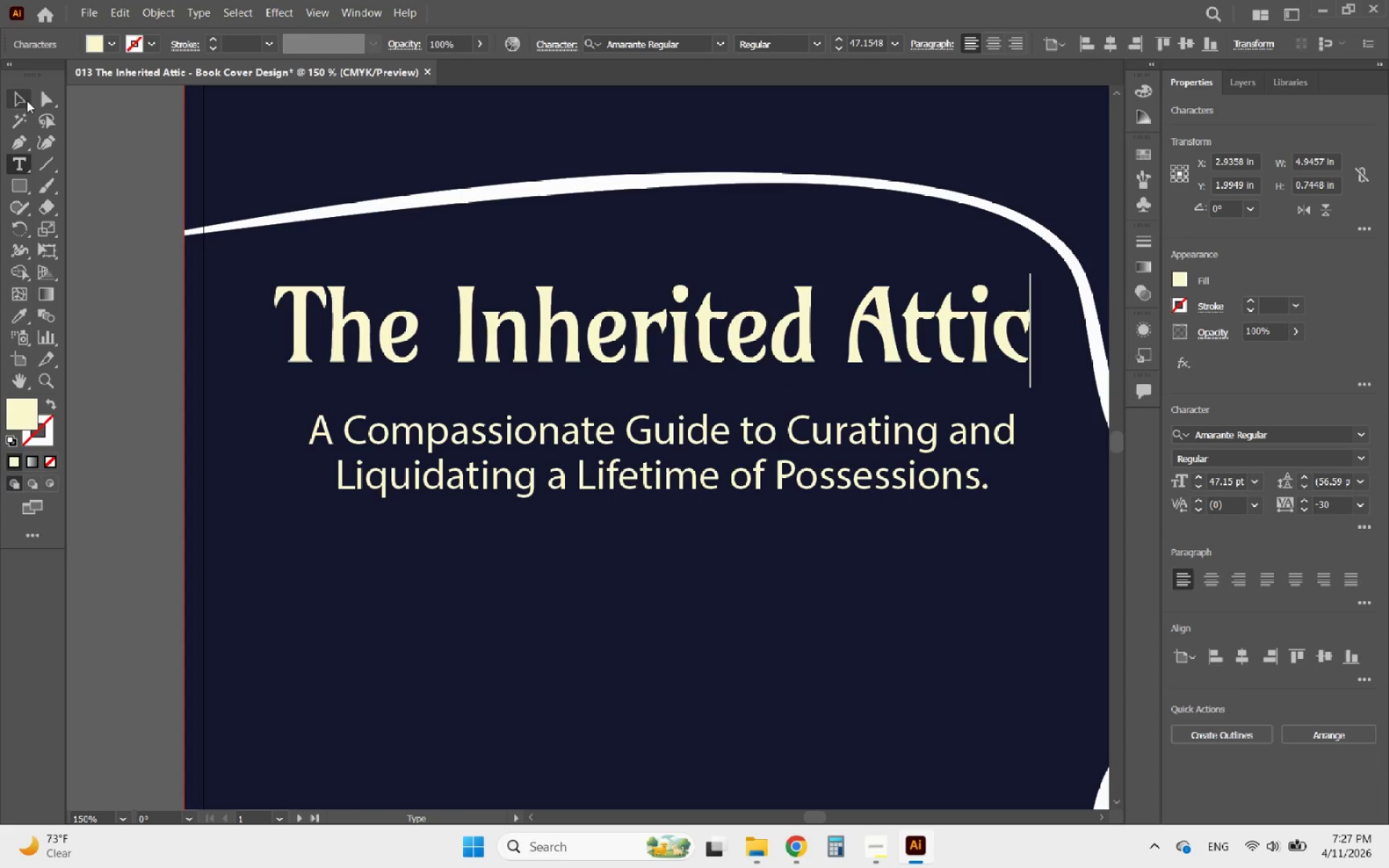 
left_click([29, 102])
 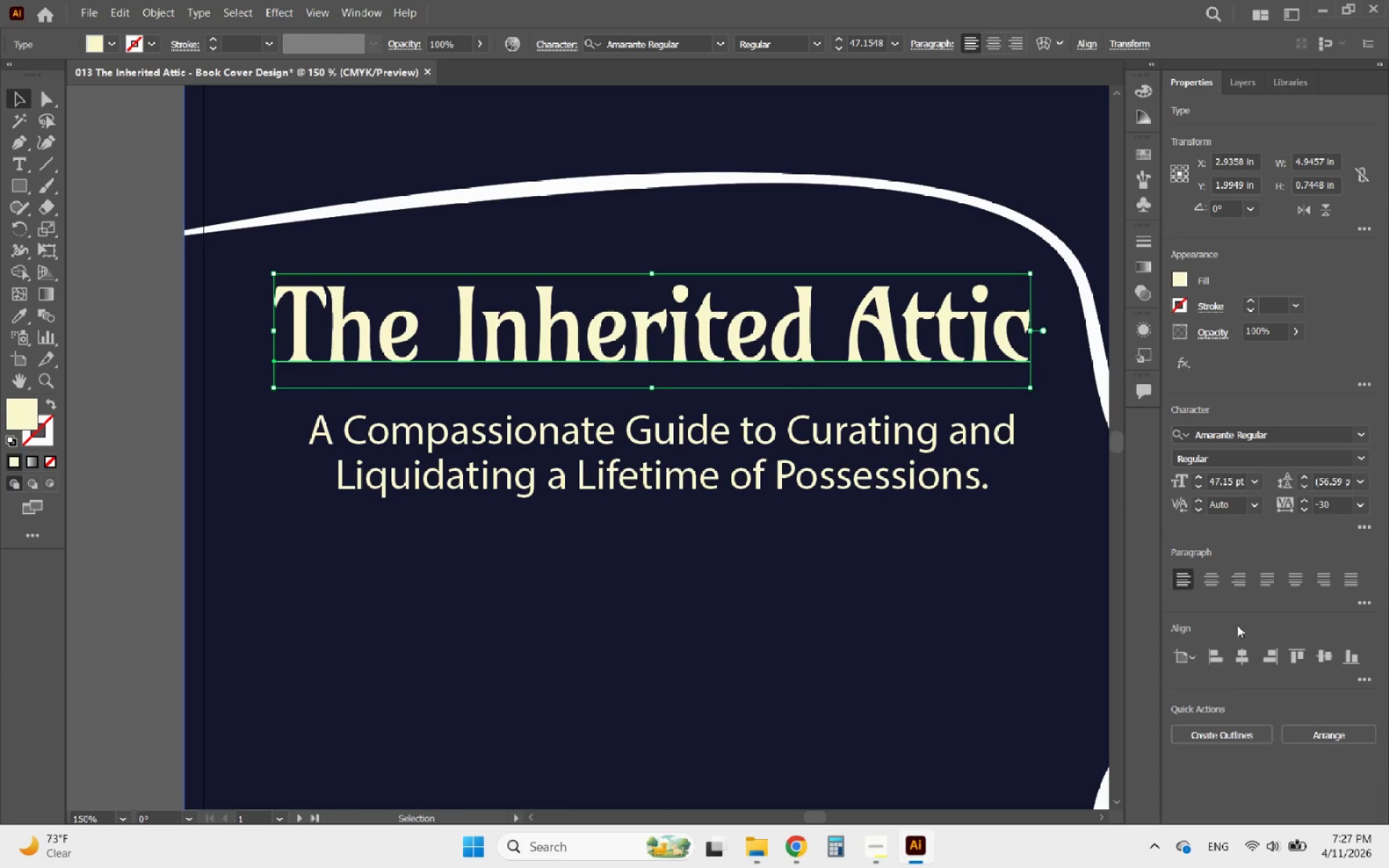 
left_click([1244, 652])
 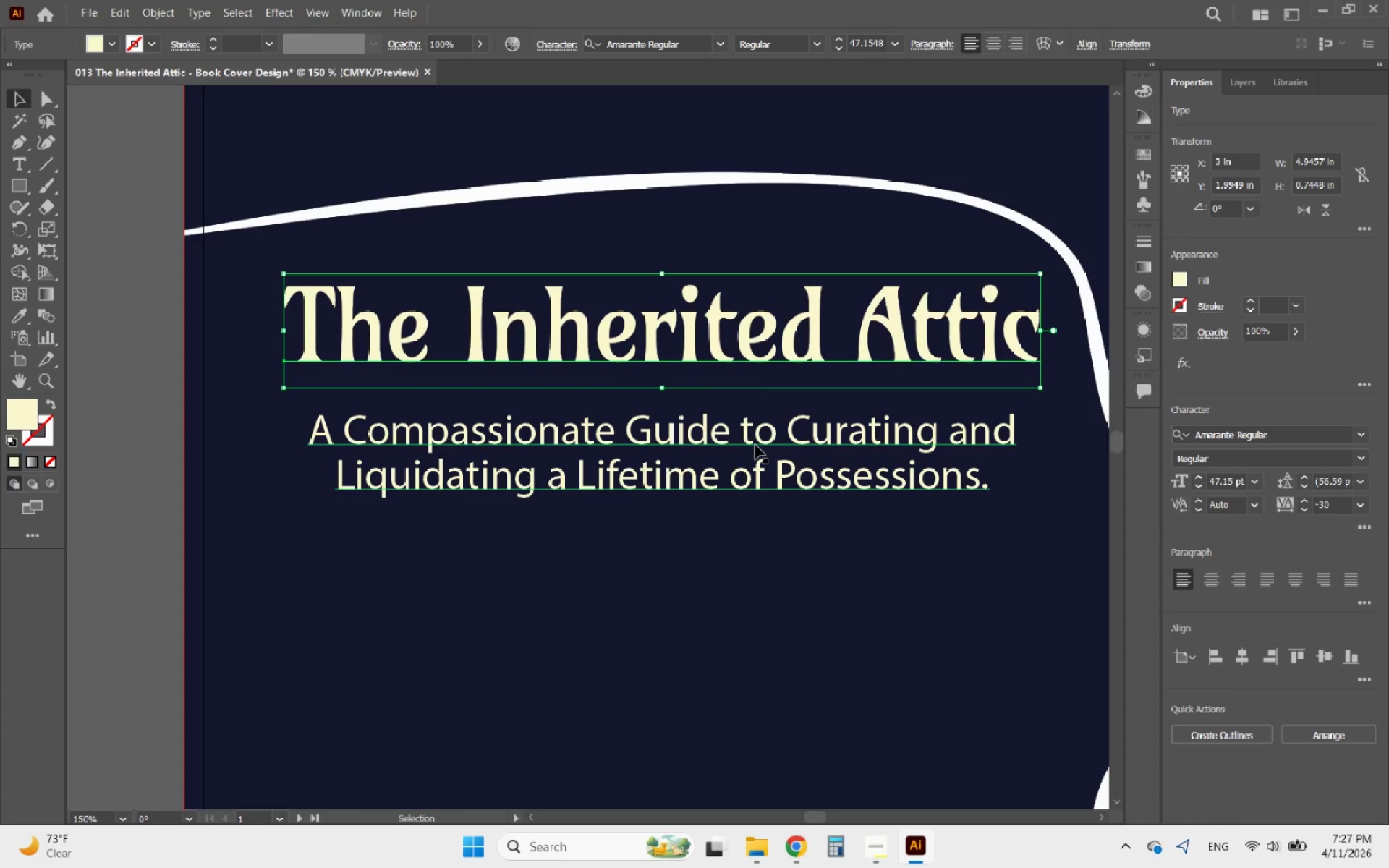 
hold_key(key=AltLeft, duration=1.25)
scroll: coordinate [723, 414], scroll_direction: none, amount: 0.0
 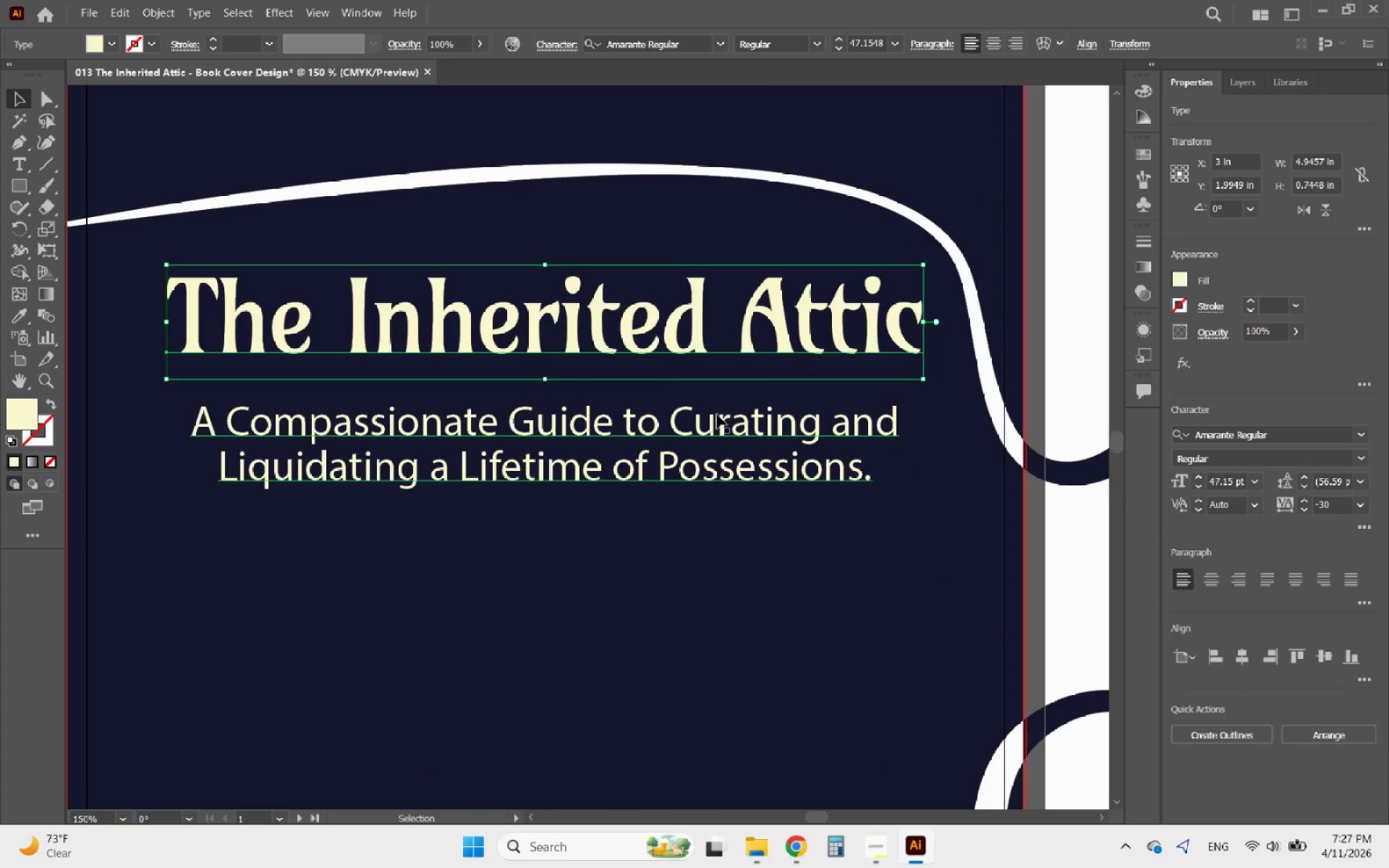 
left_click([645, 425])
 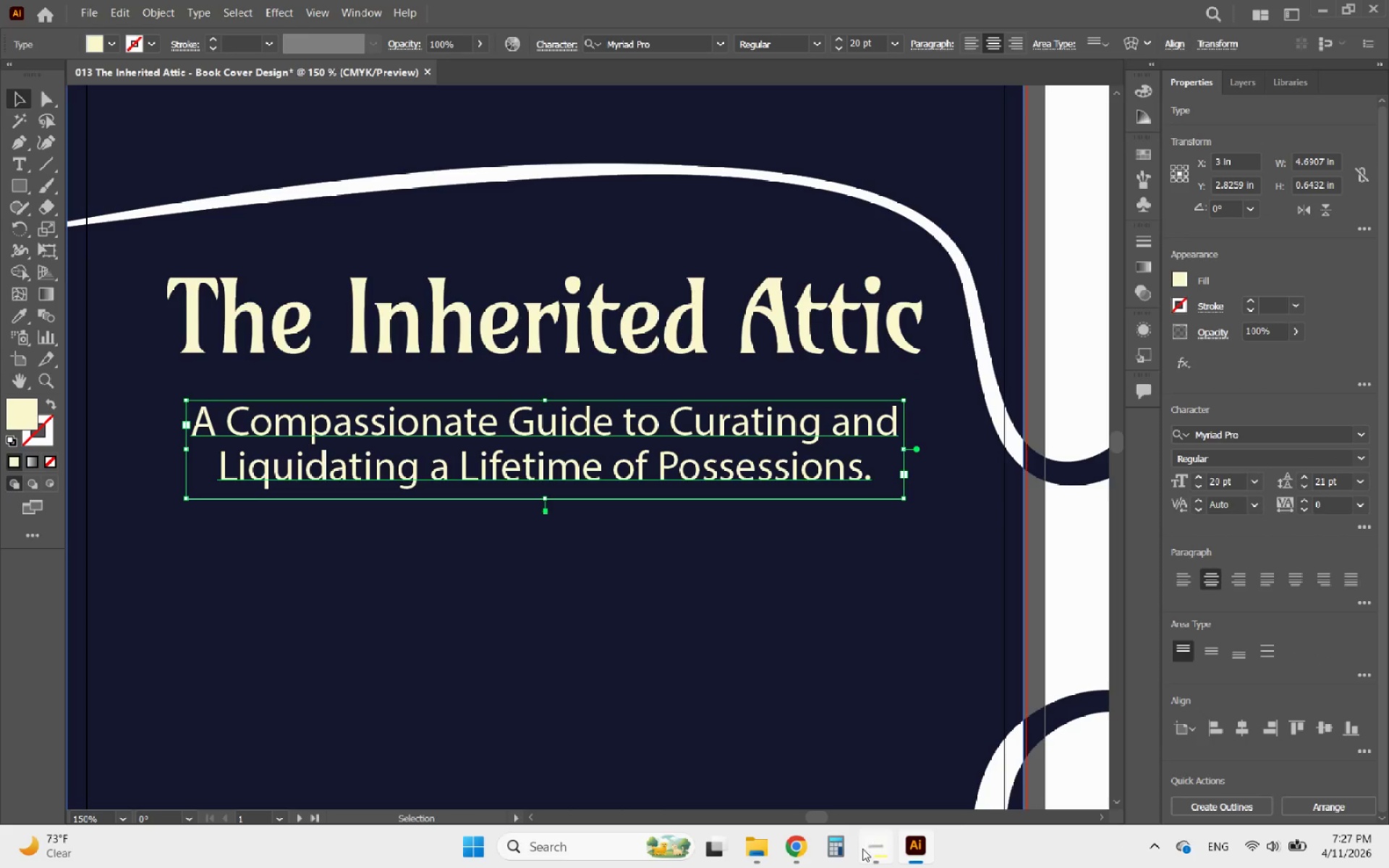 
mouse_move([787, 748])
 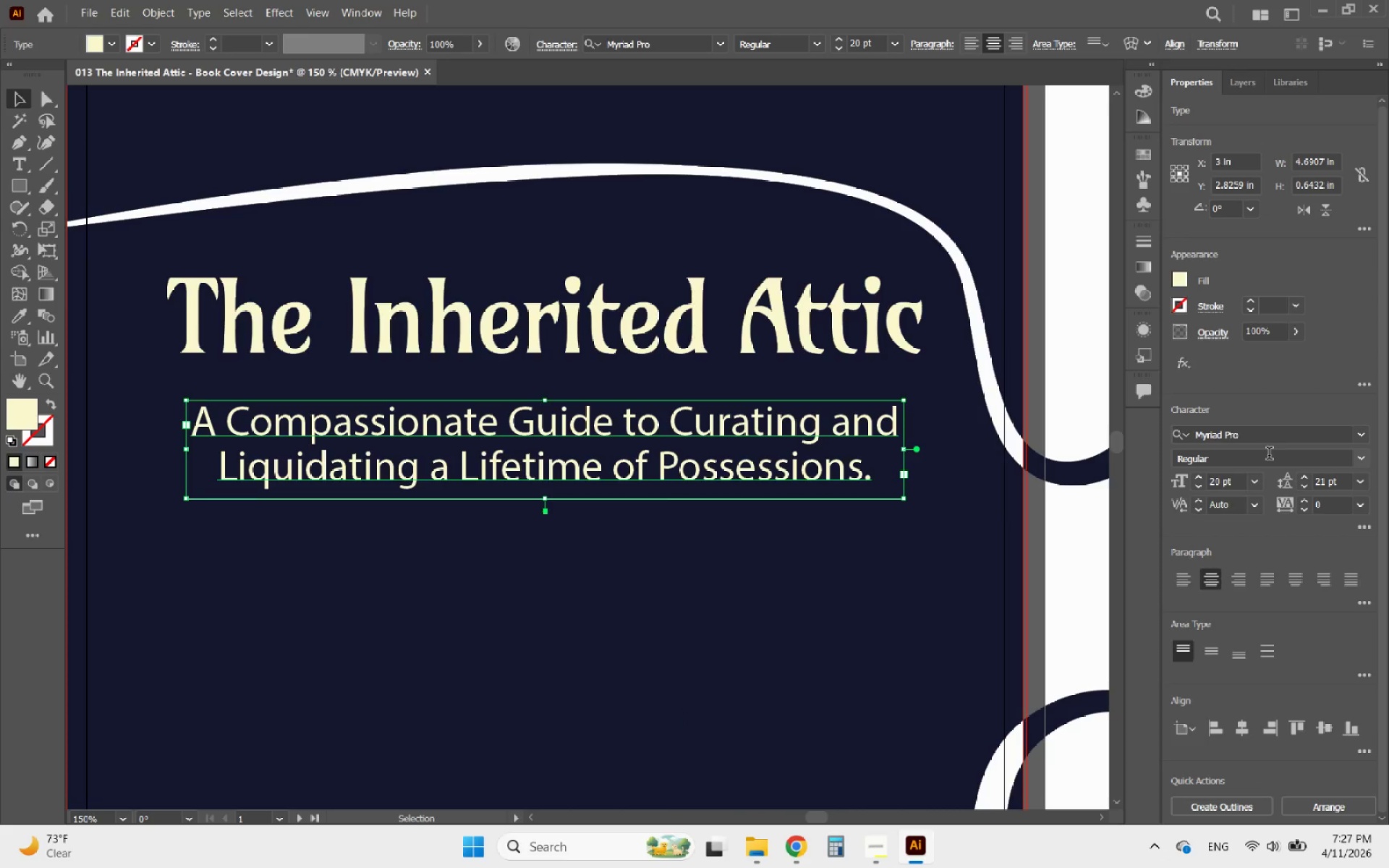 
left_click([1267, 450])
 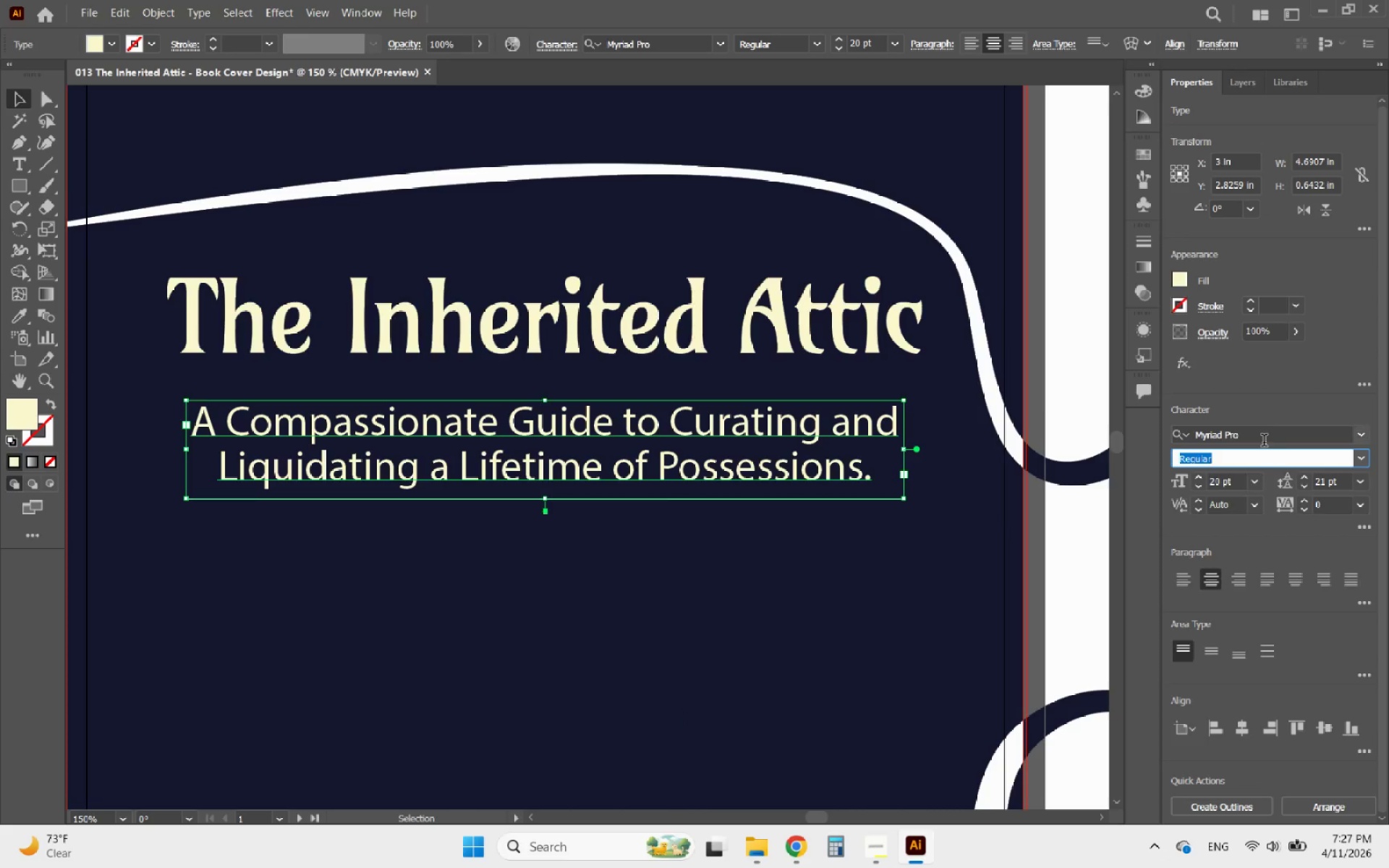 
left_click([1260, 435])
 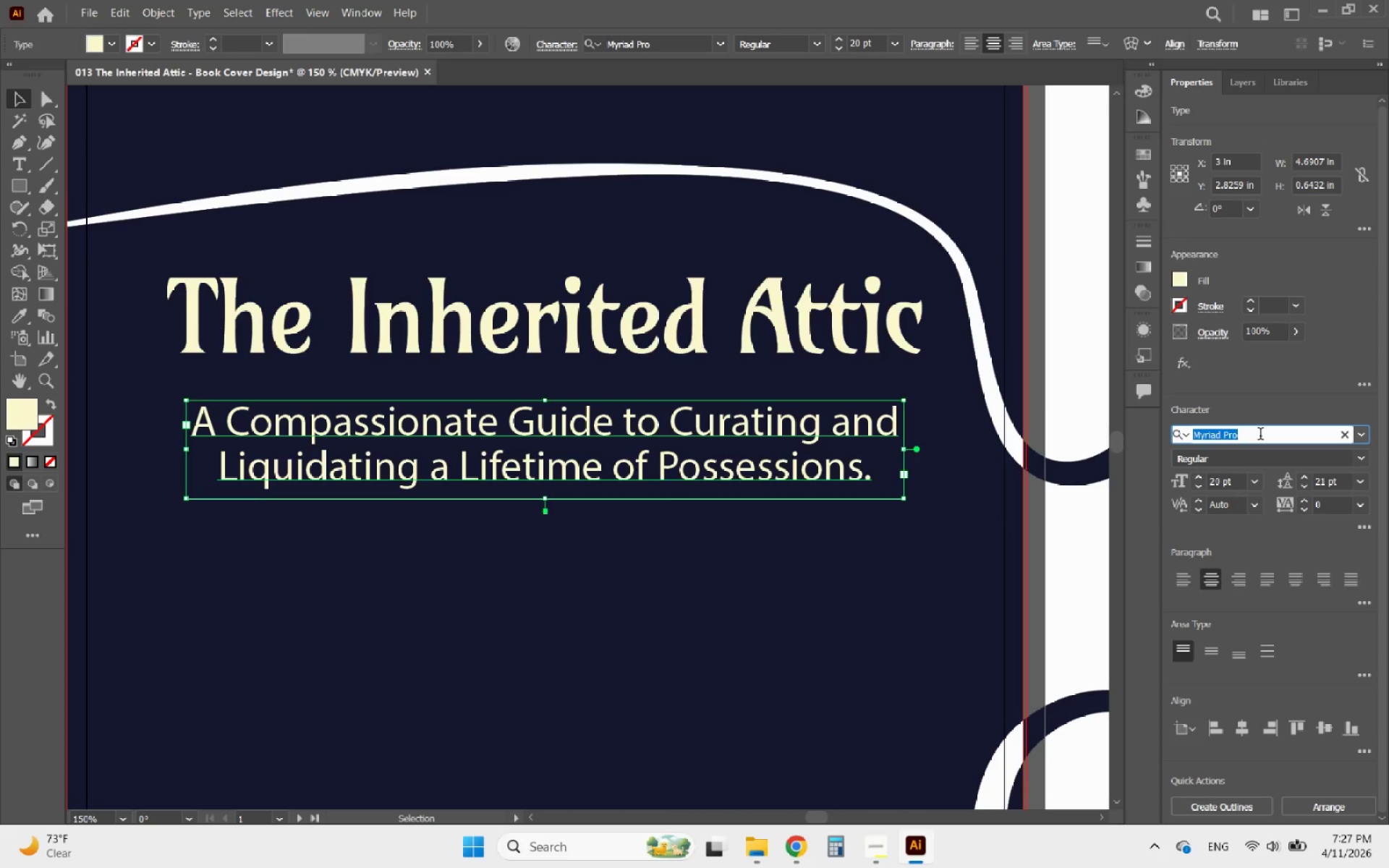 
type(aur)
 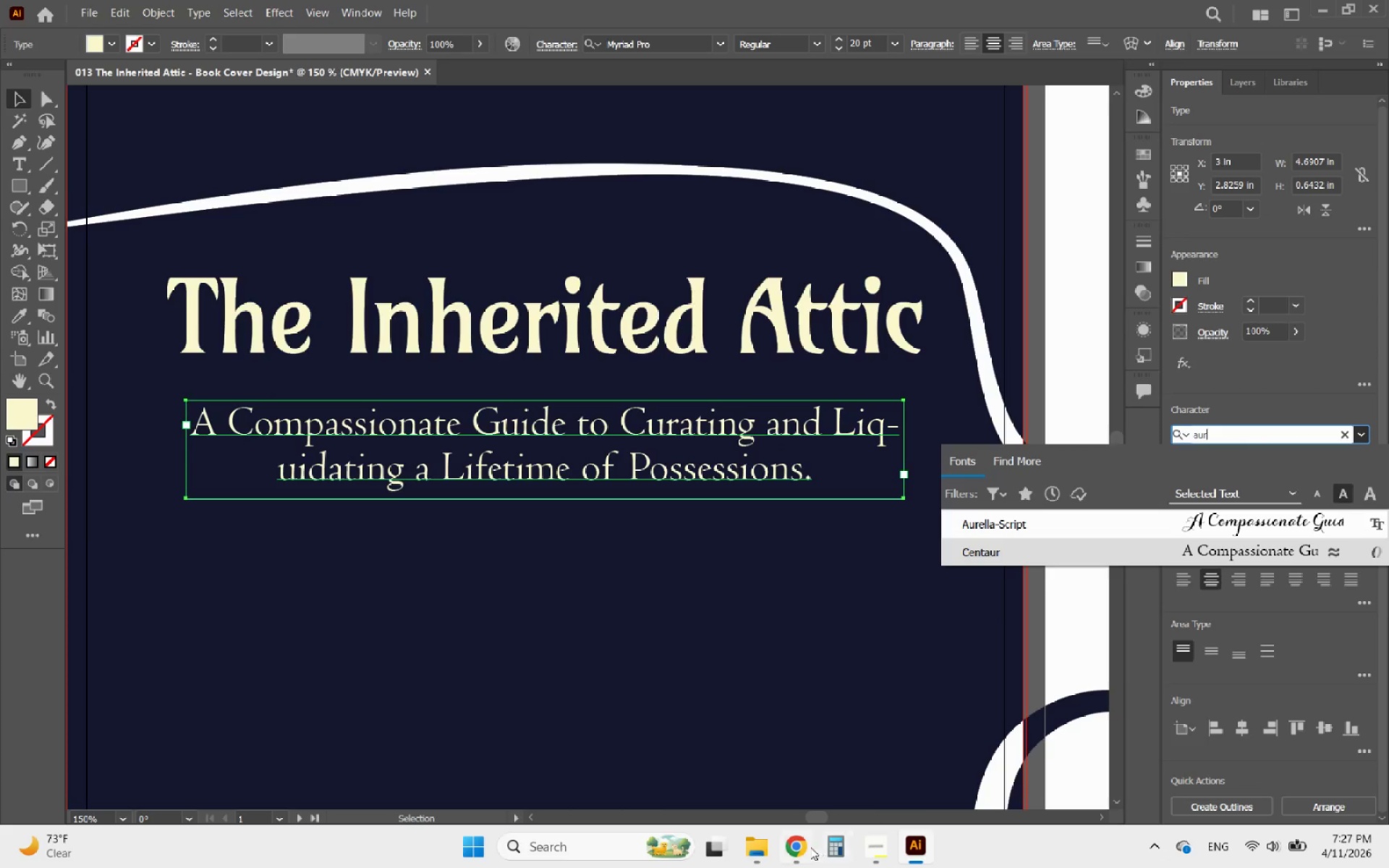 
mouse_move([795, 784])
 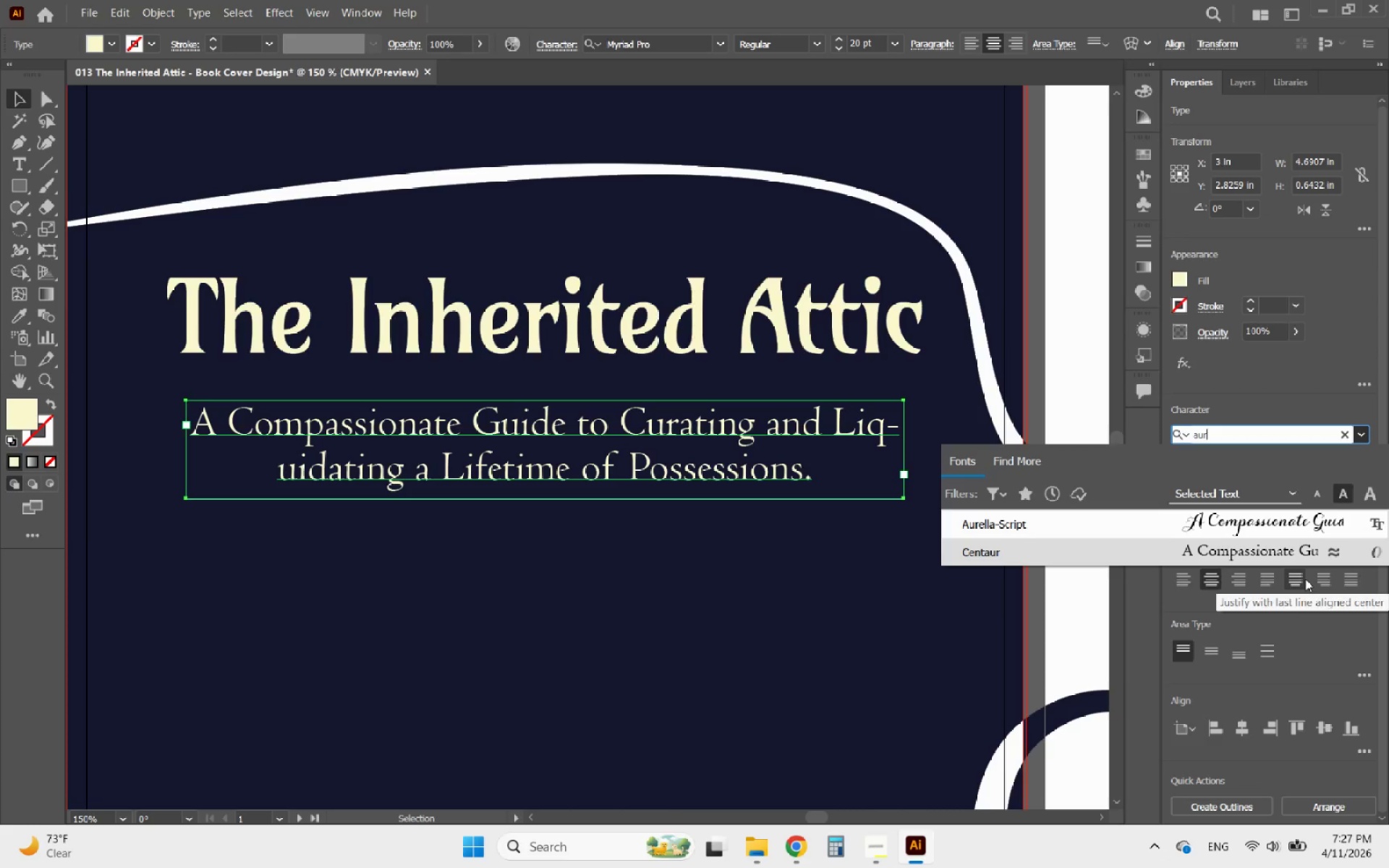 
key(Backspace)
 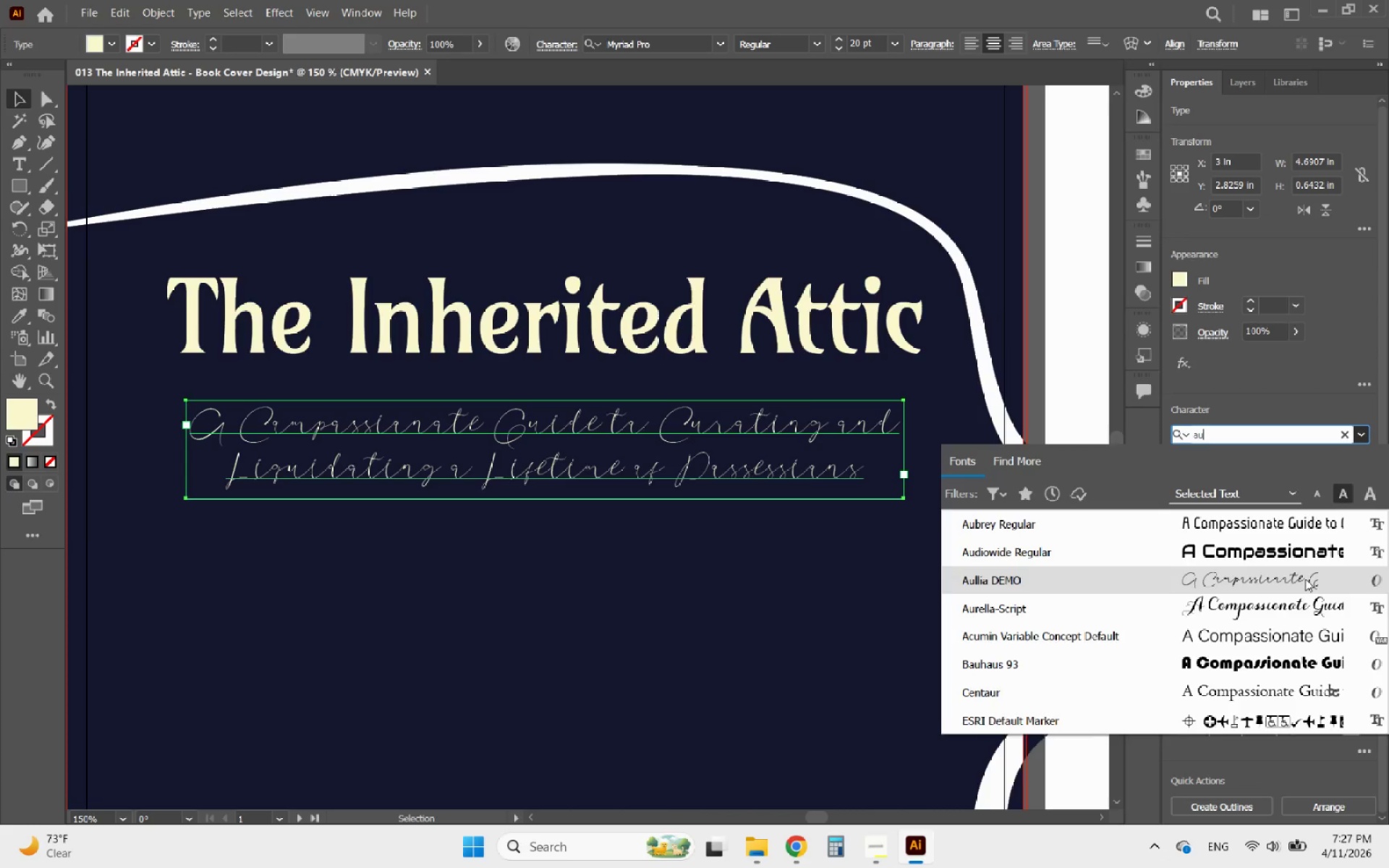 
key(B)
 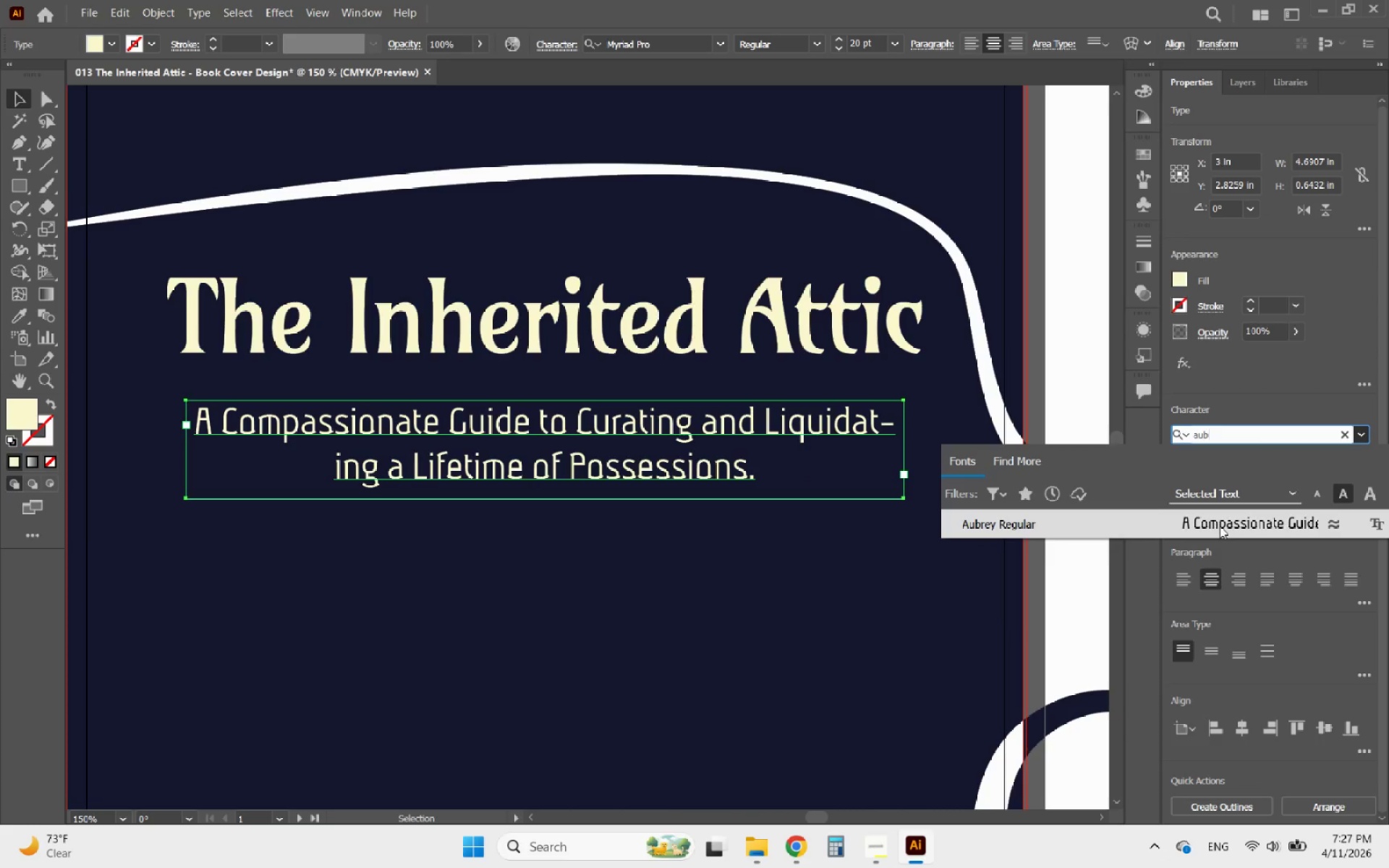 
left_click([1220, 526])
 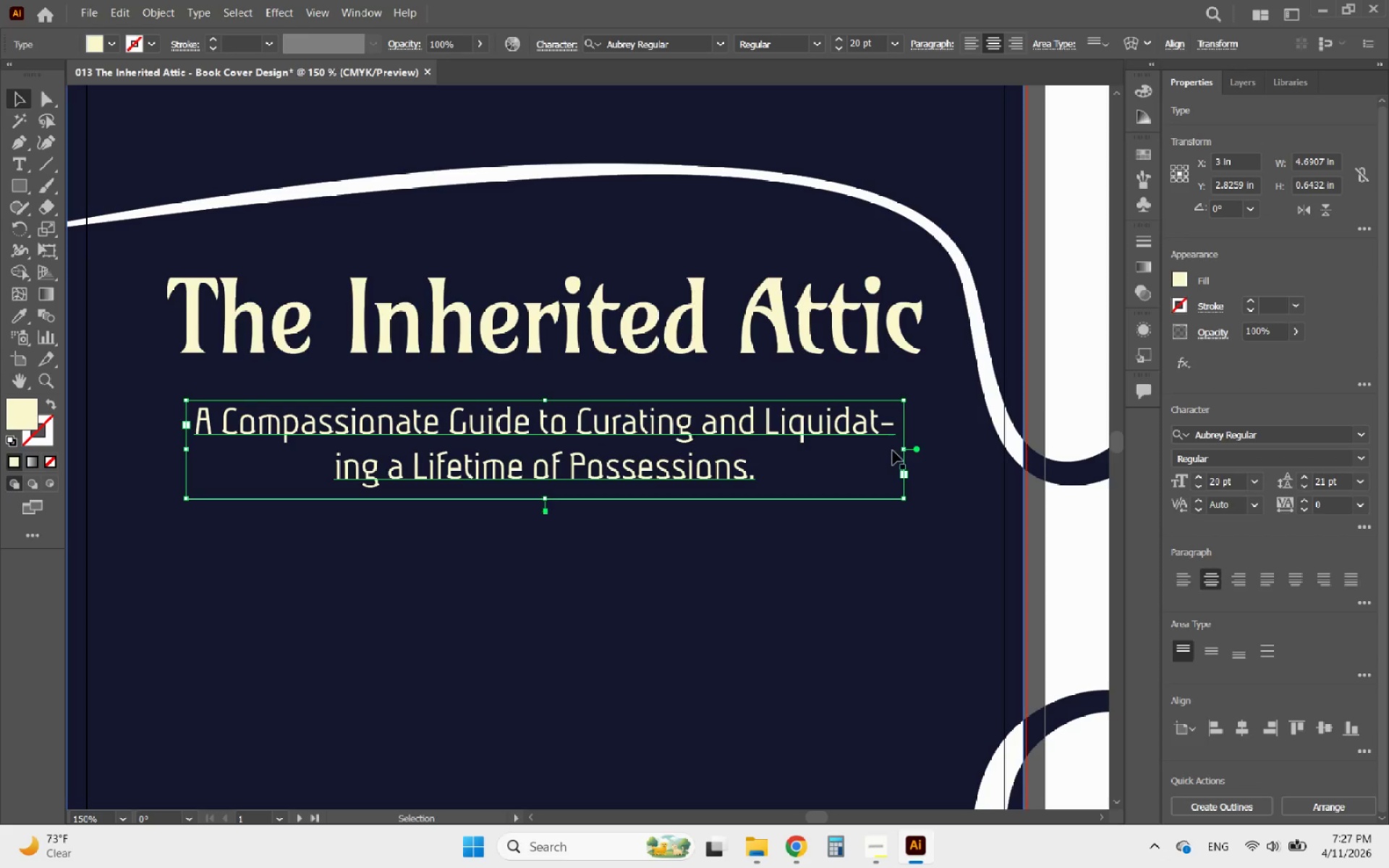 
left_click_drag(start_coordinate=[904, 452], to_coordinate=[754, 452])
 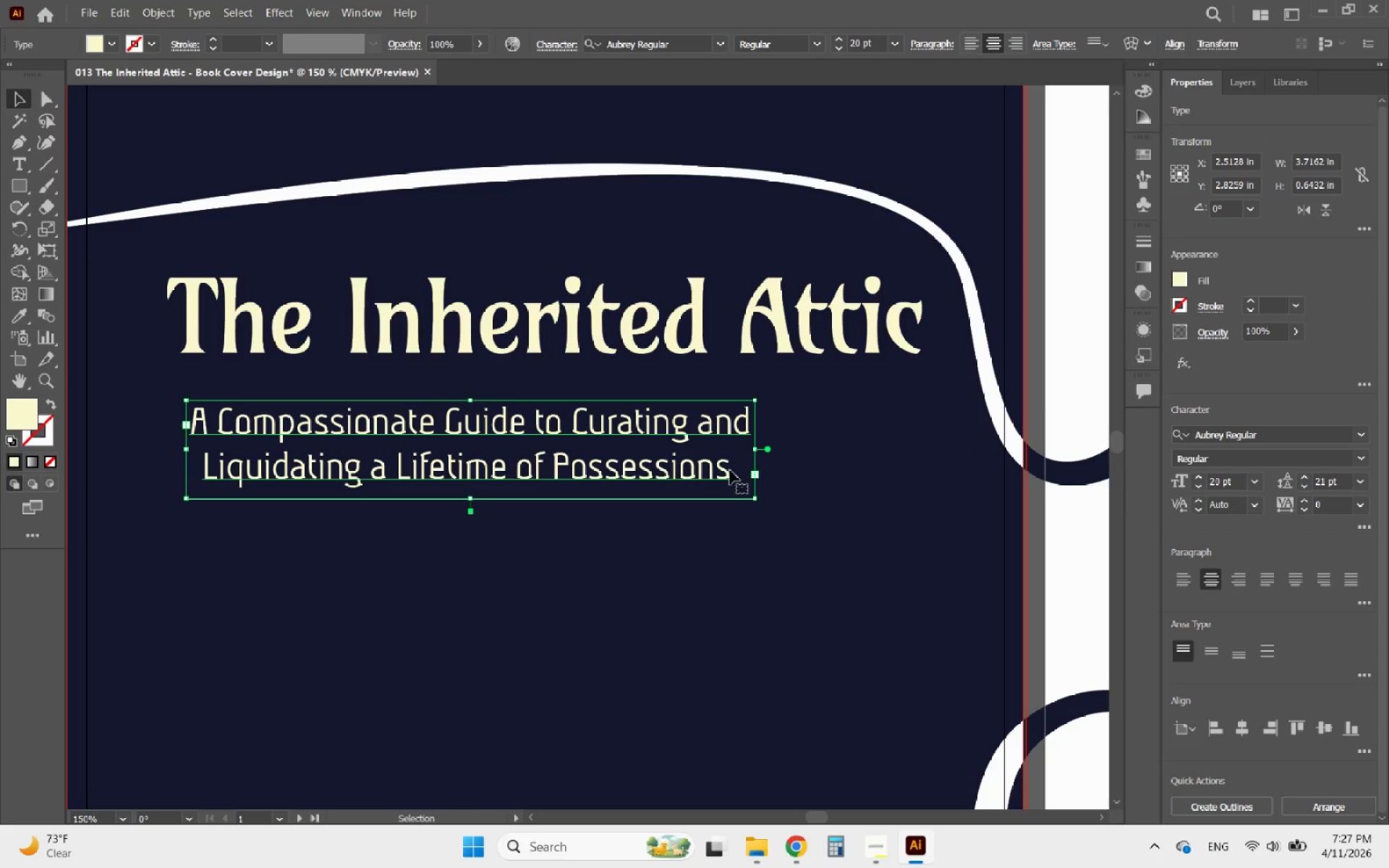 
double_click([730, 470])
 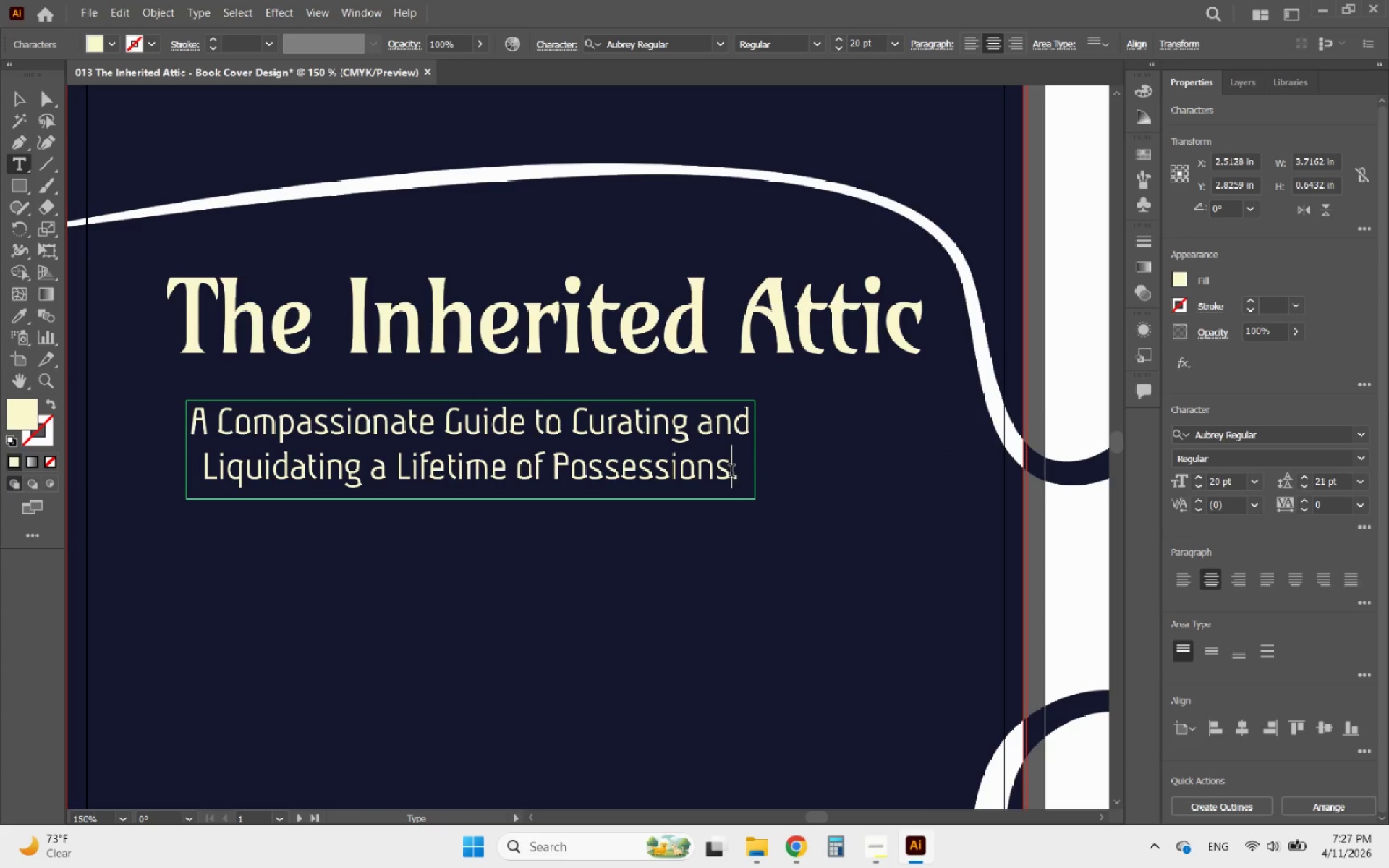 
left_click_drag(start_coordinate=[731, 472], to_coordinate=[749, 473])
 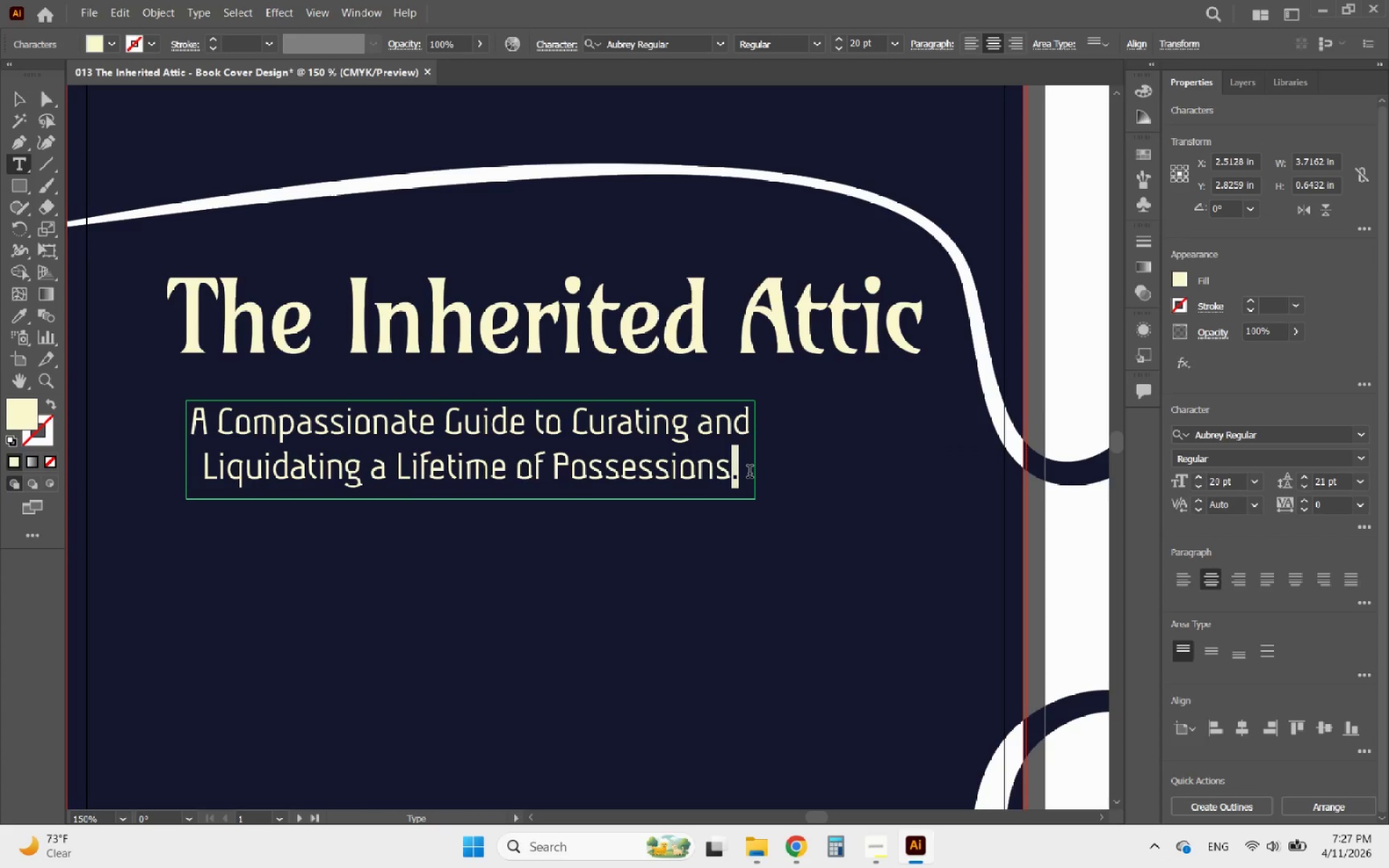 
key(Backspace)
 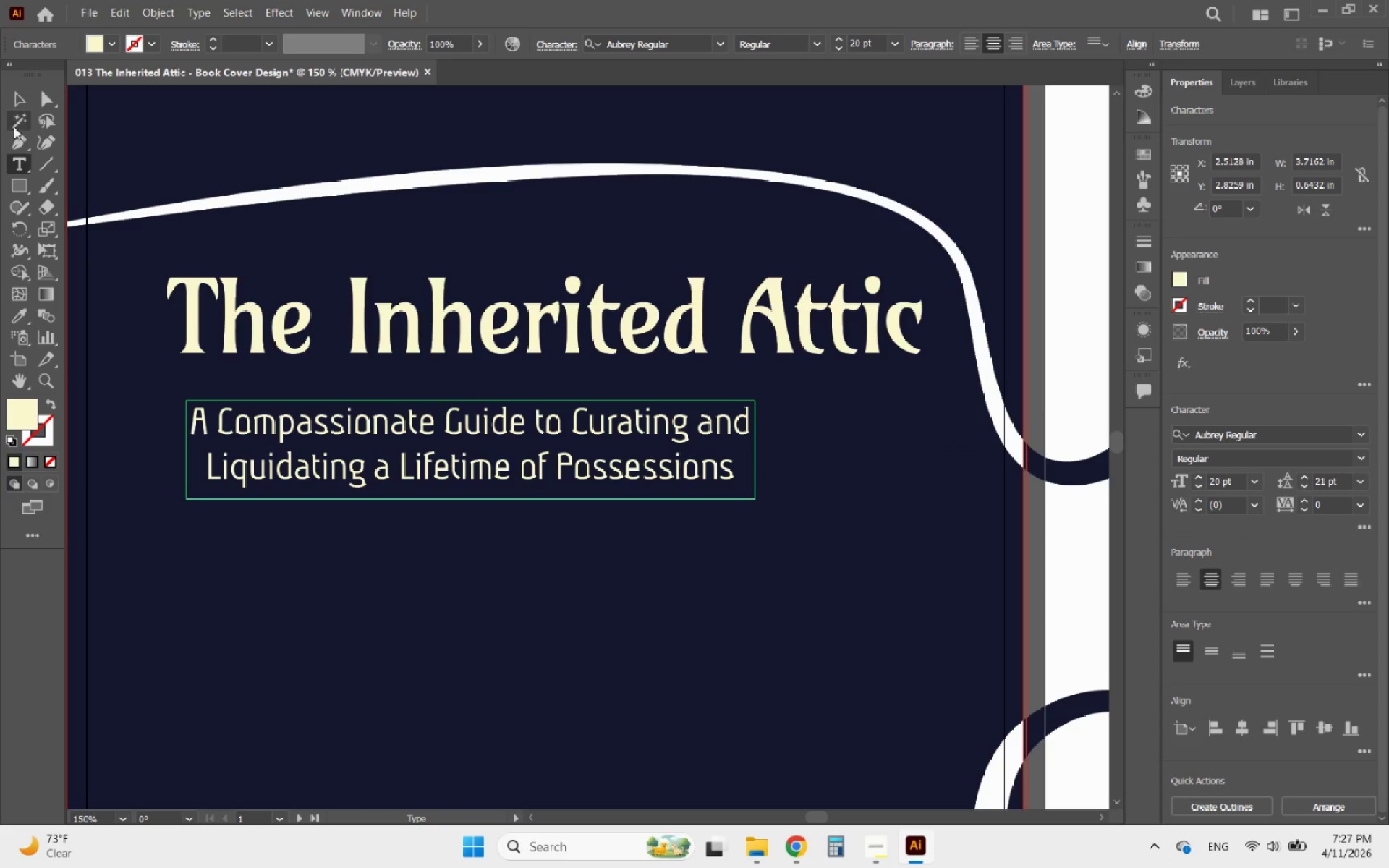 
left_click([20, 98])
 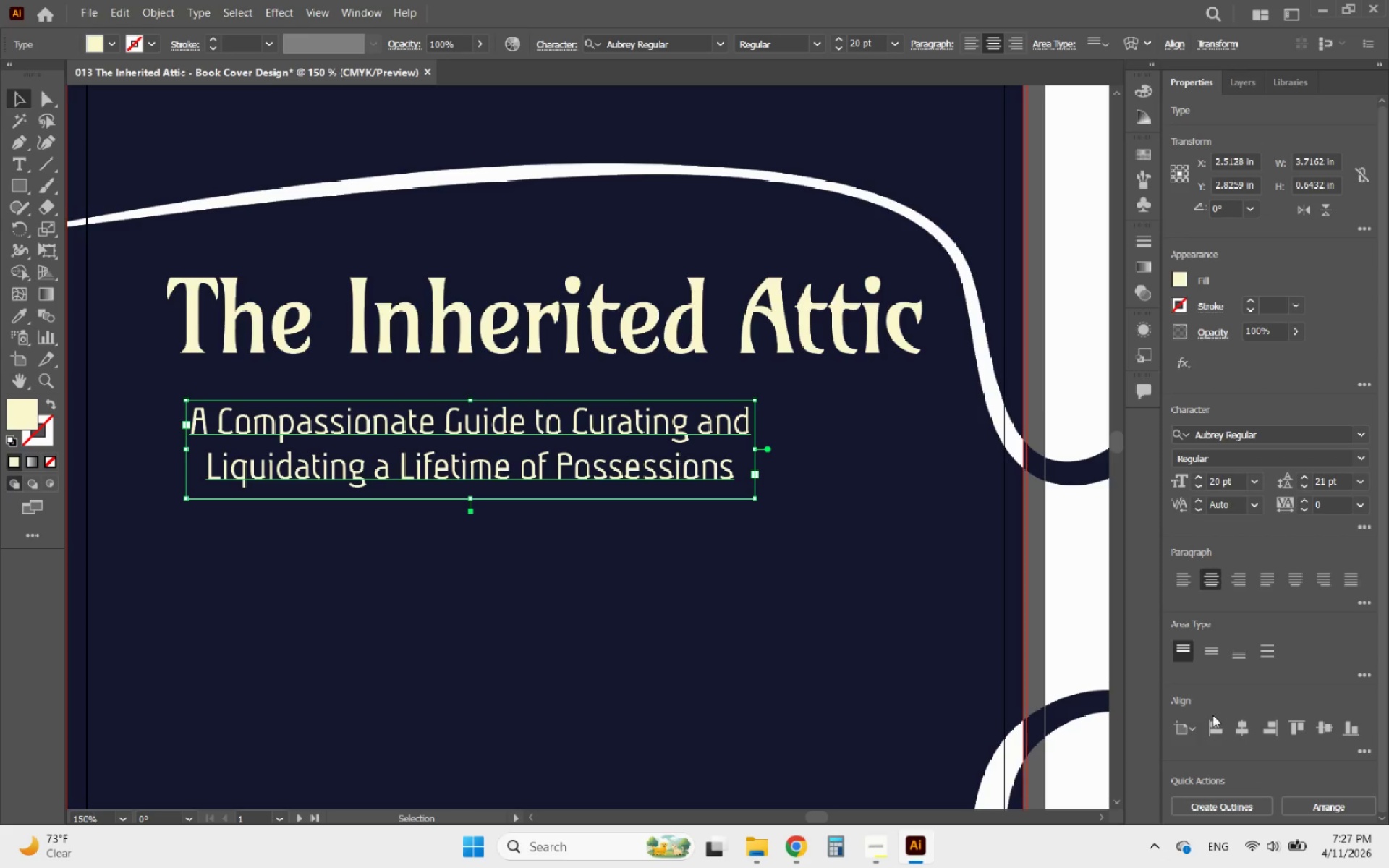 
left_click([1238, 720])
 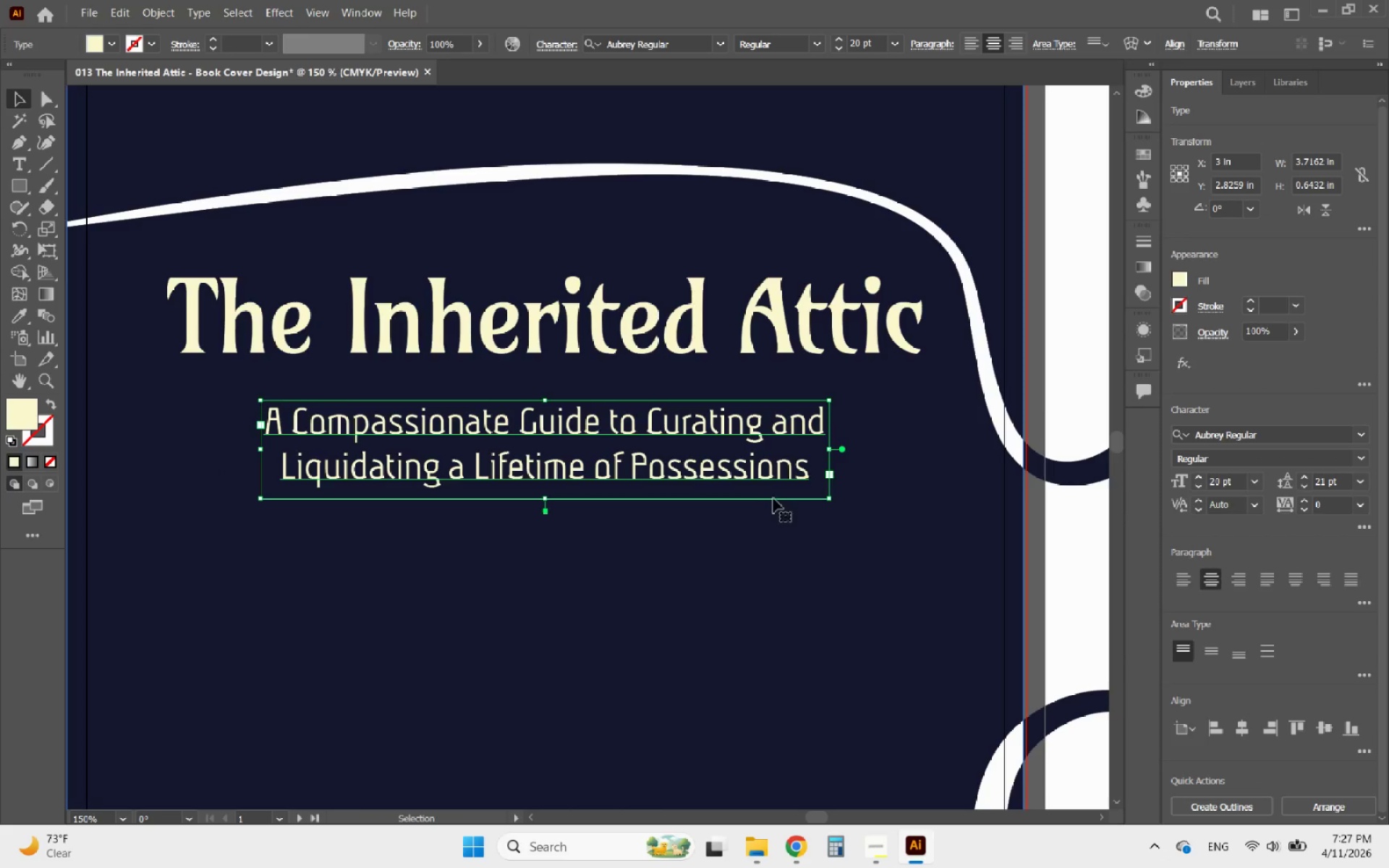 
hold_key(key=AltLeft, duration=0.59)
scroll: coordinate [794, 498], scroll_direction: down, amount: 4.0
 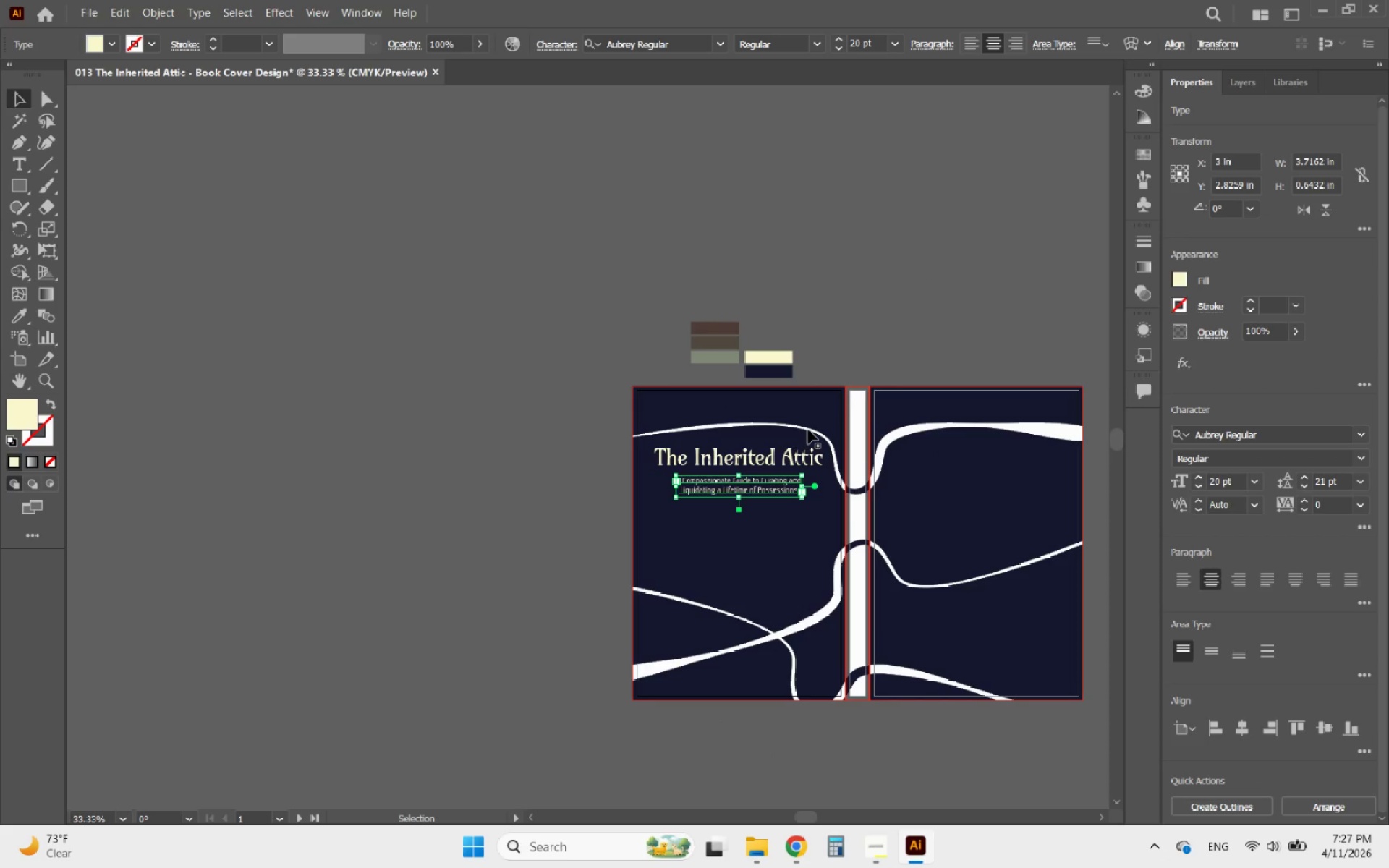 
left_click([883, 288])
 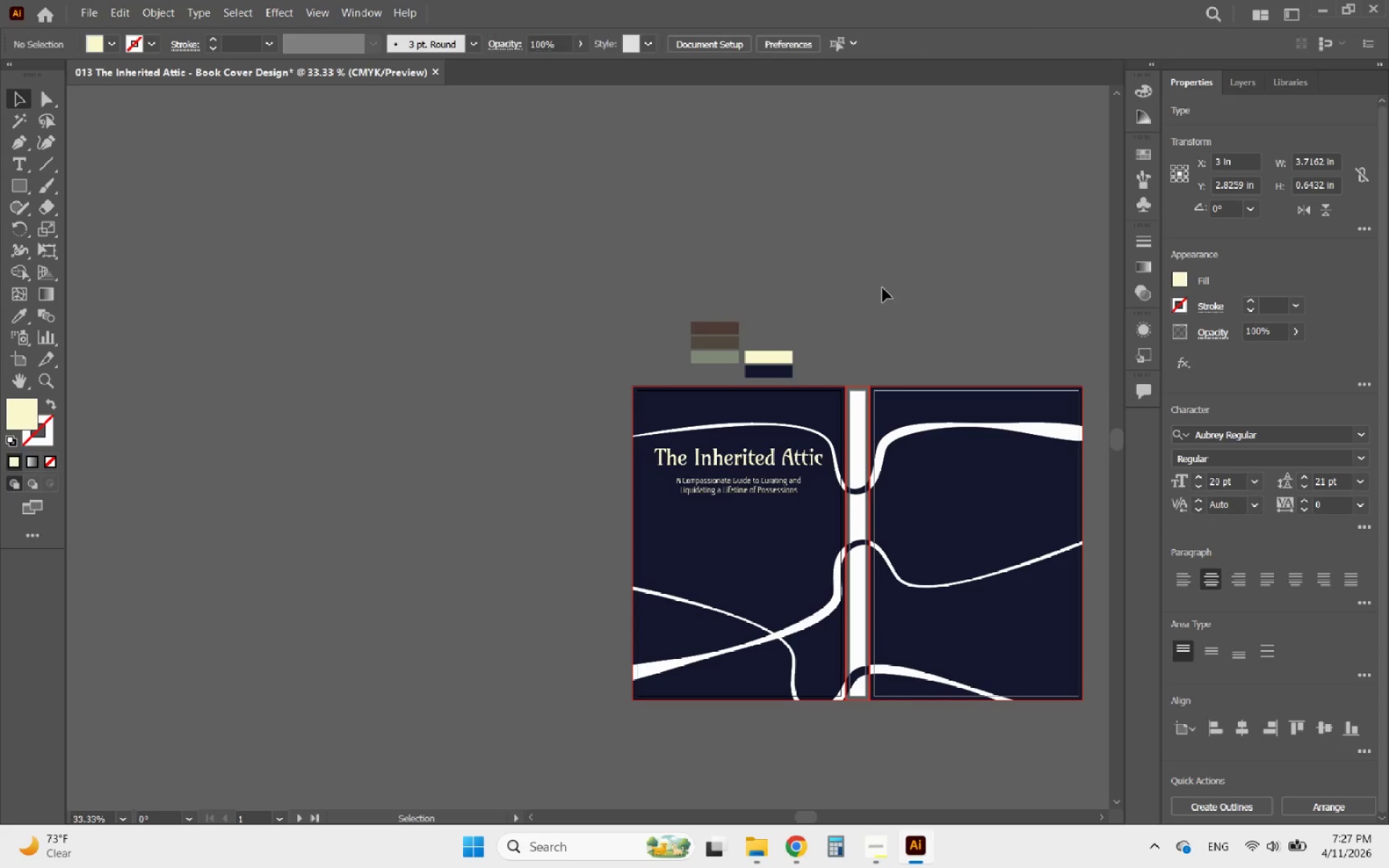 
hold_key(key=AltLeft, duration=0.81)
scroll: coordinate [753, 529], scroll_direction: up, amount: 3.0
 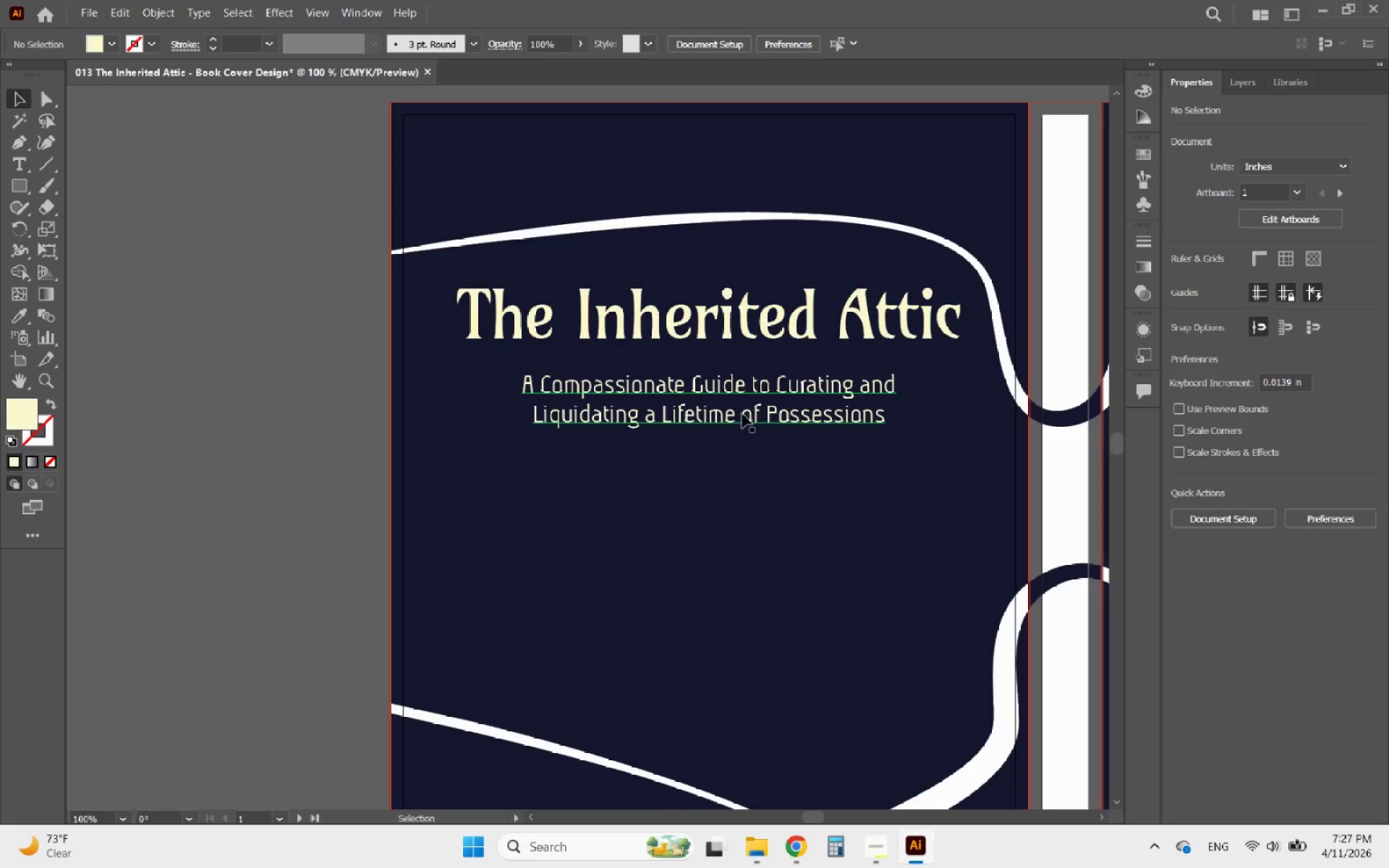 
left_click([742, 414])
 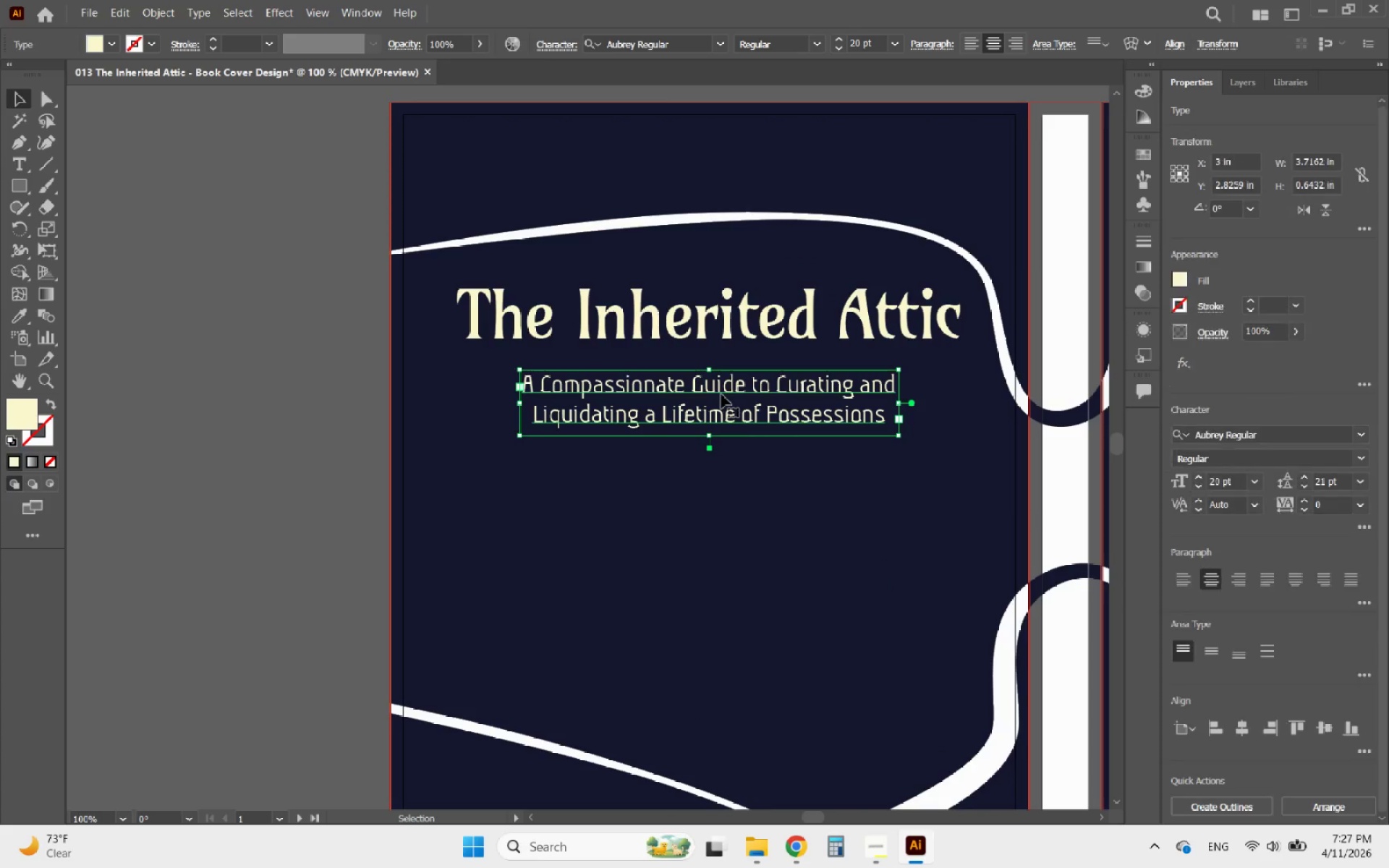 
left_click_drag(start_coordinate=[721, 394], to_coordinate=[723, 379])
 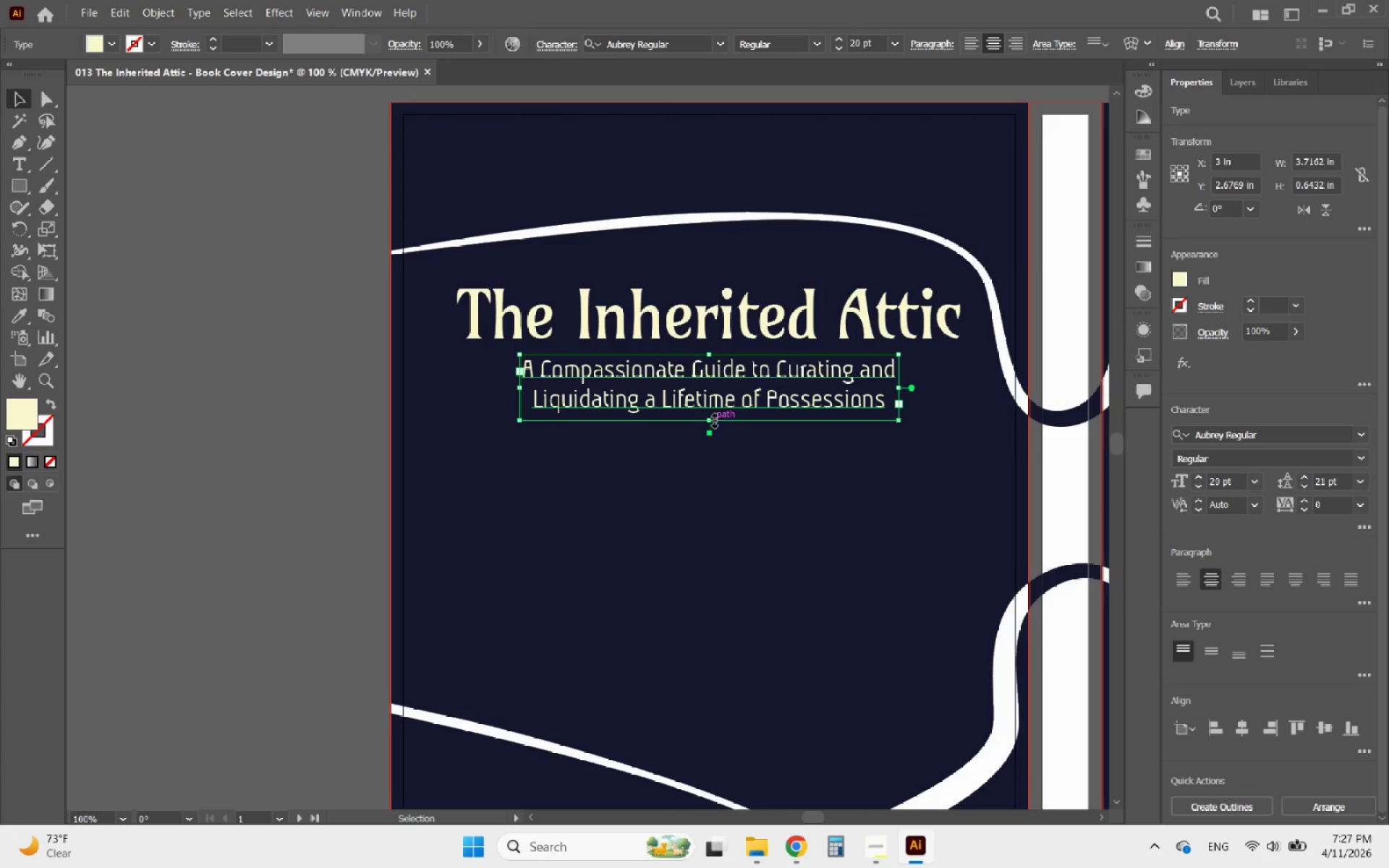 
hold_key(key=ShiftLeft, duration=3.23)
left_click_drag(start_coordinate=[713, 419], to_coordinate=[734, 421])
 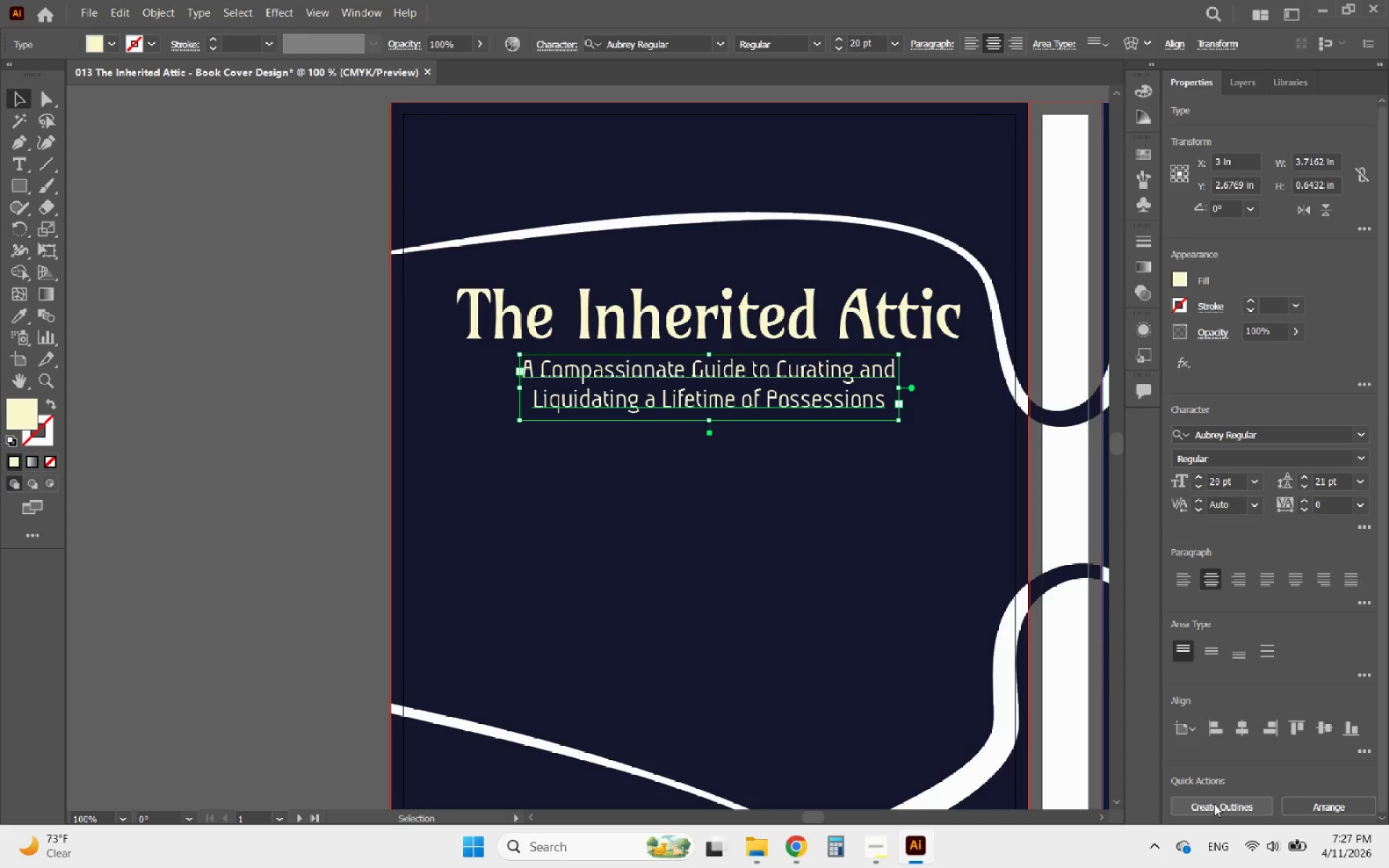 
left_click([1214, 804])
 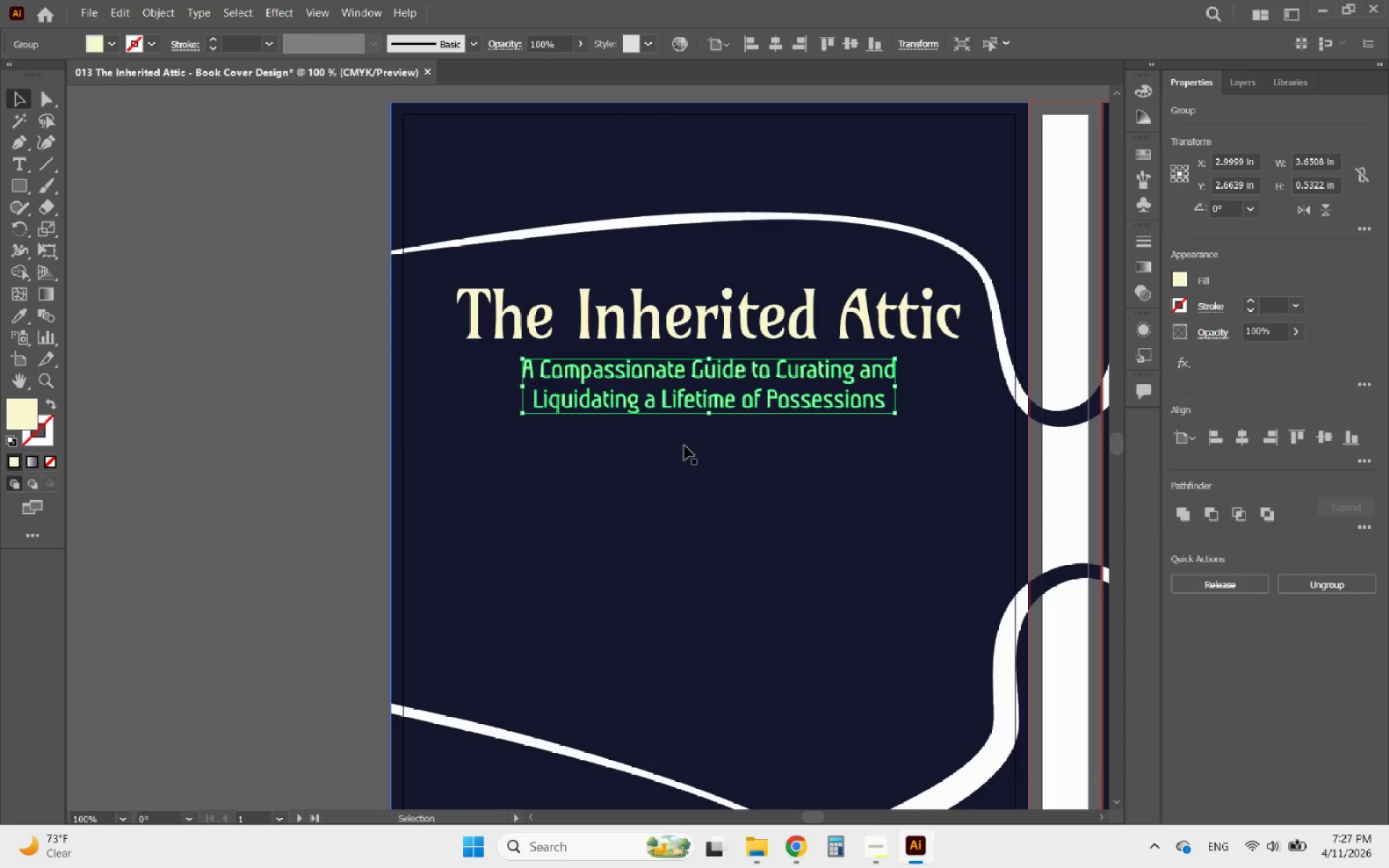 
hold_key(key=ShiftLeft, duration=1.59)
 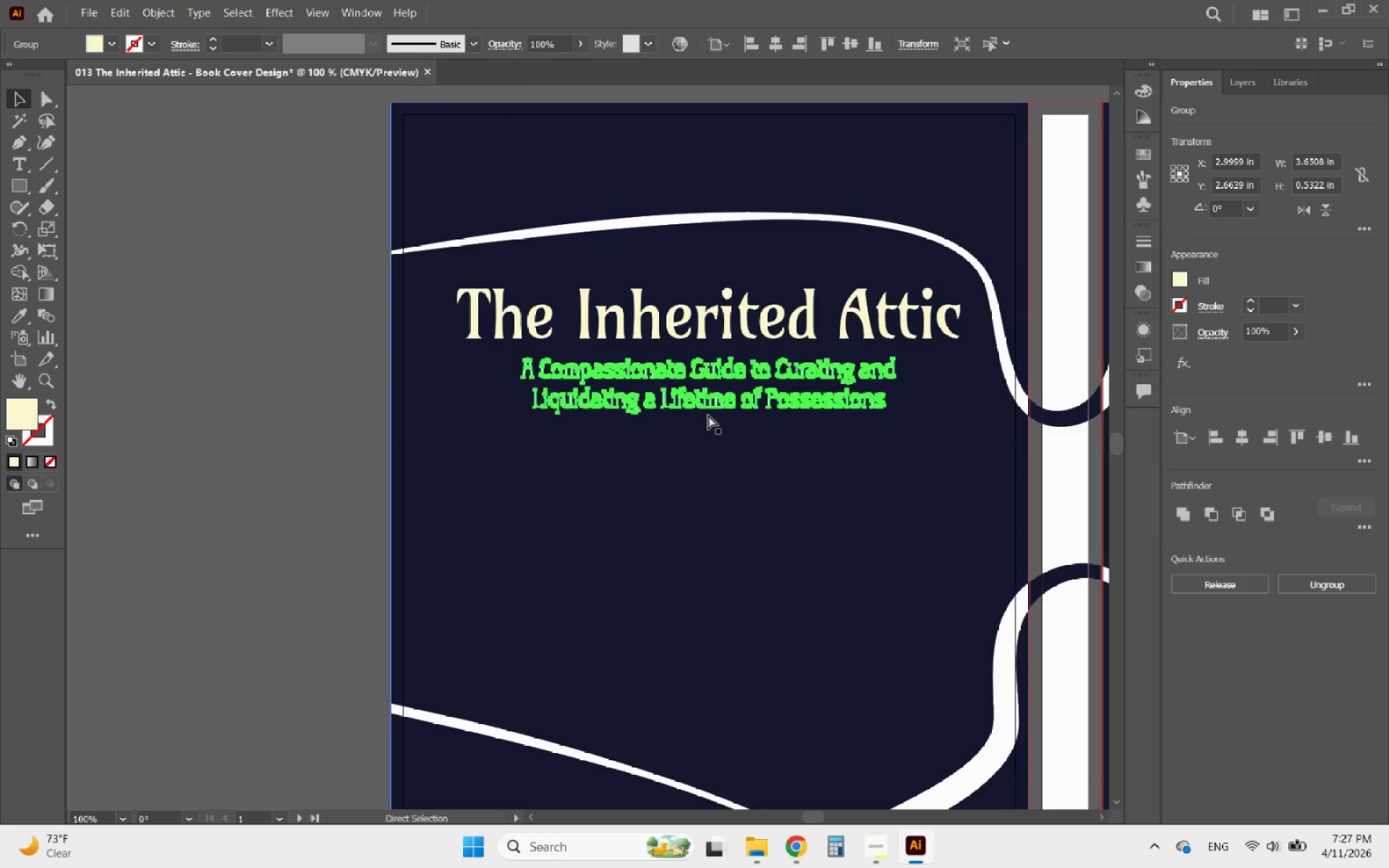 
key(Control+Z)
 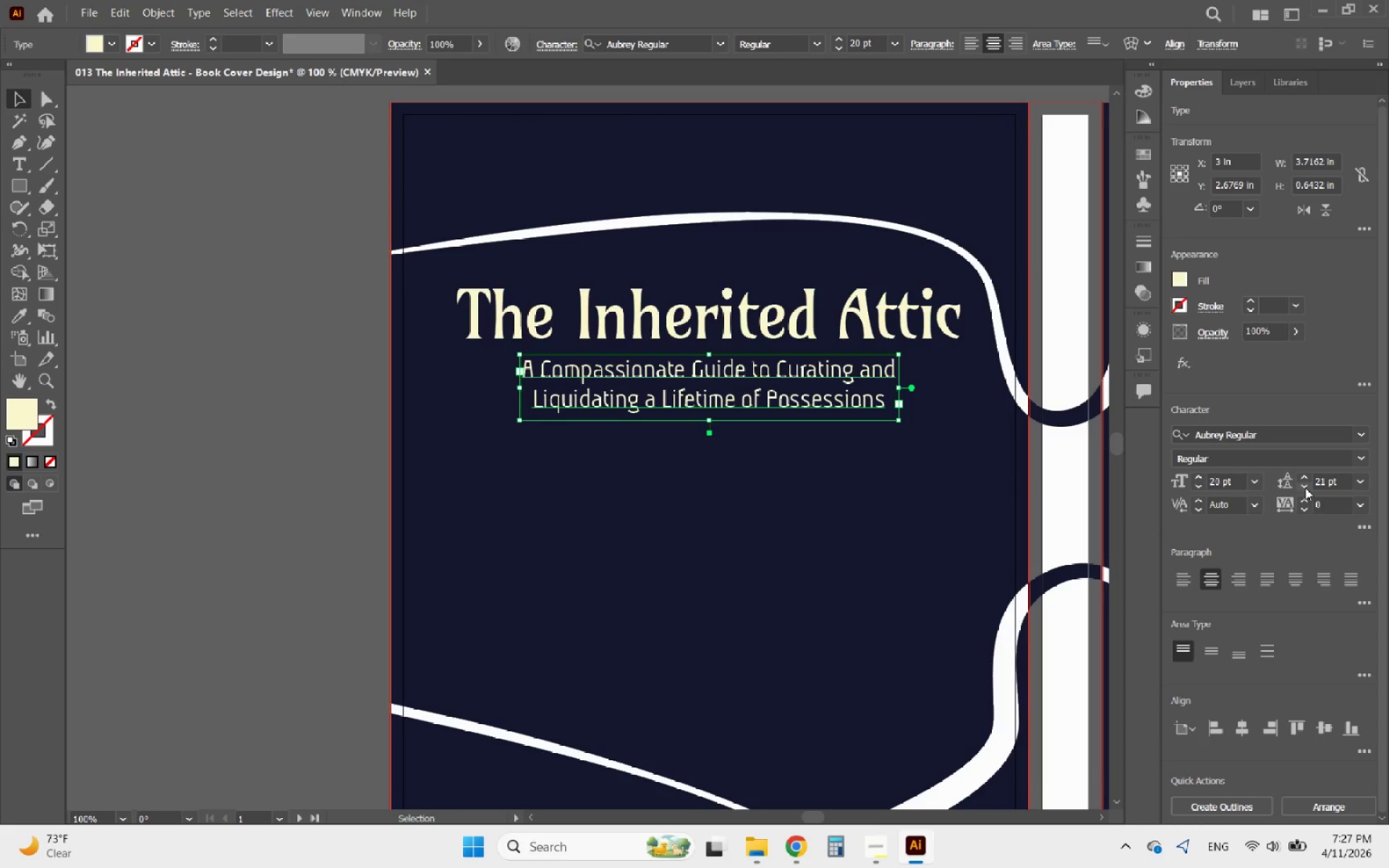 
double_click([1305, 488])
 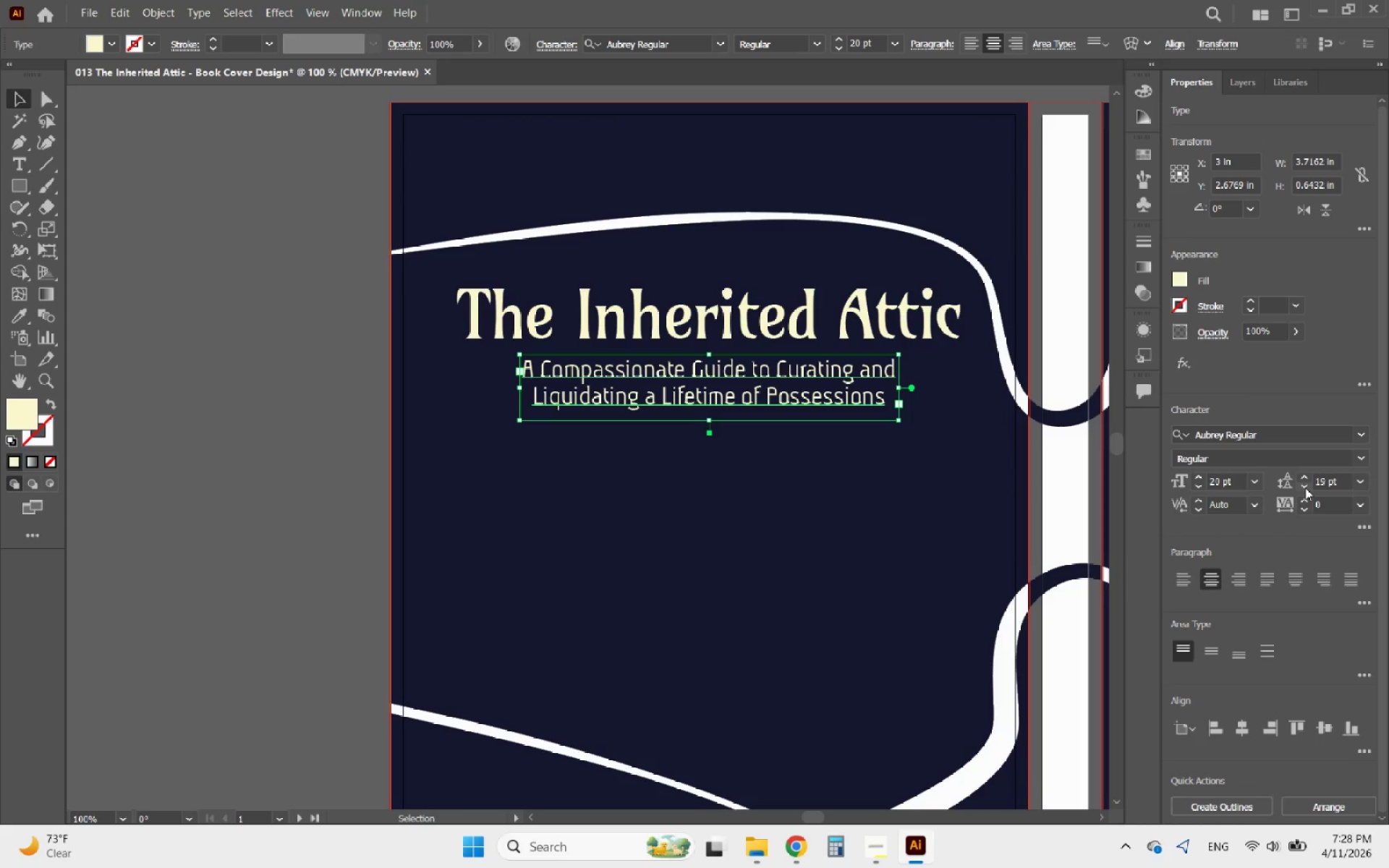 
left_click([1305, 488])
 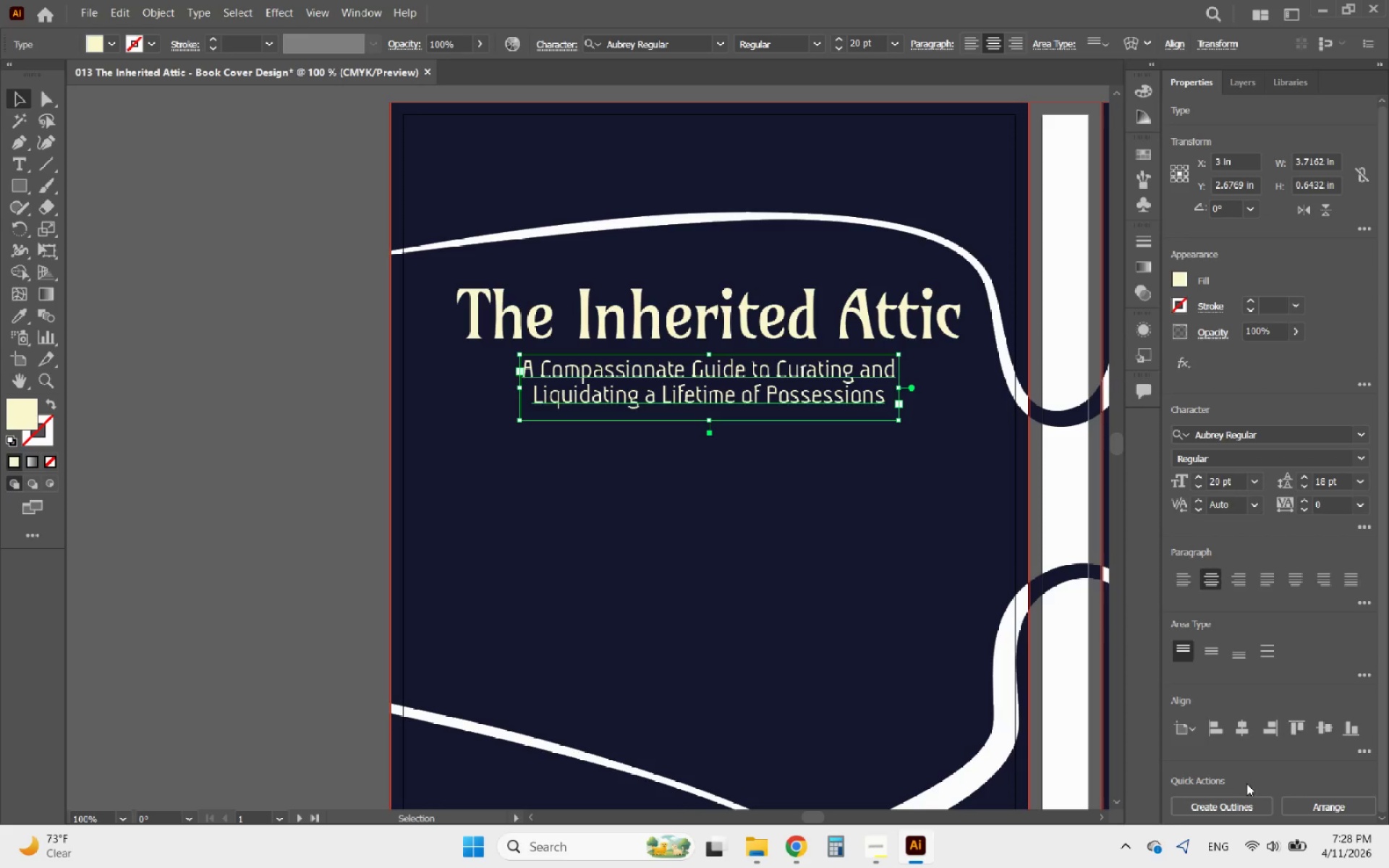 
left_click([1222, 800])
 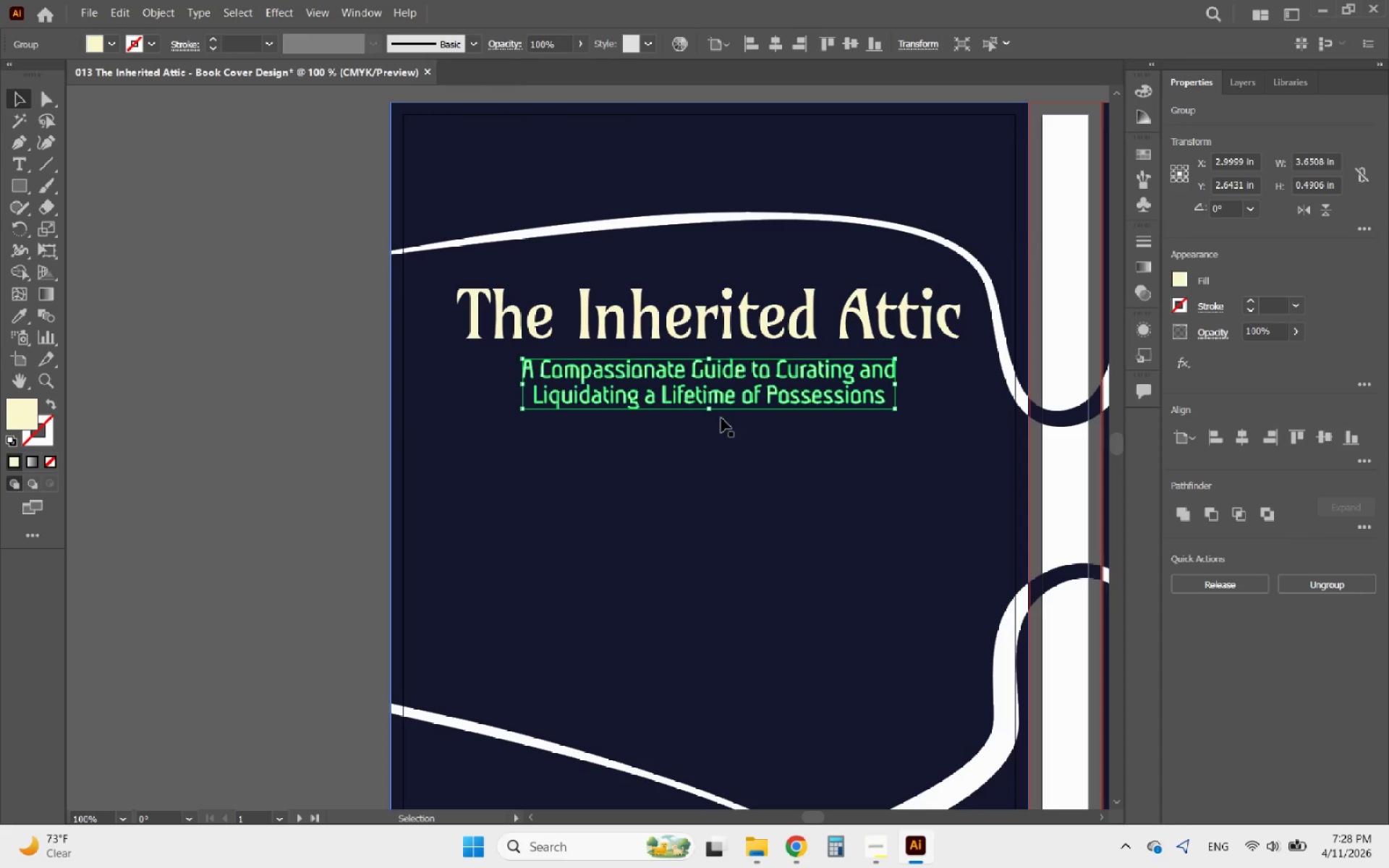 
hold_key(key=ShiftLeft, duration=6.01)
left_click_drag(start_coordinate=[710, 412], to_coordinate=[707, 407])
 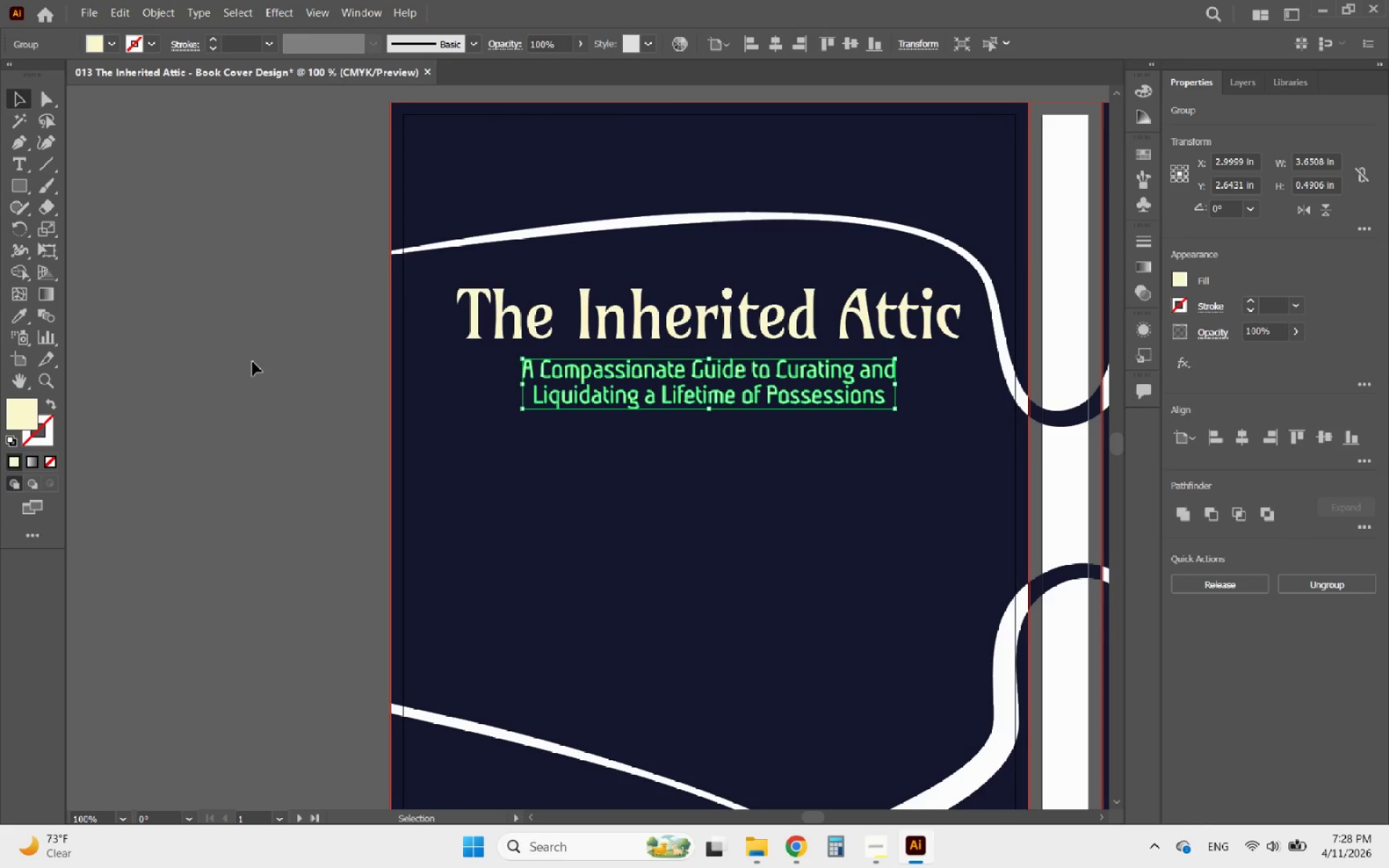 
left_click([252, 362])
 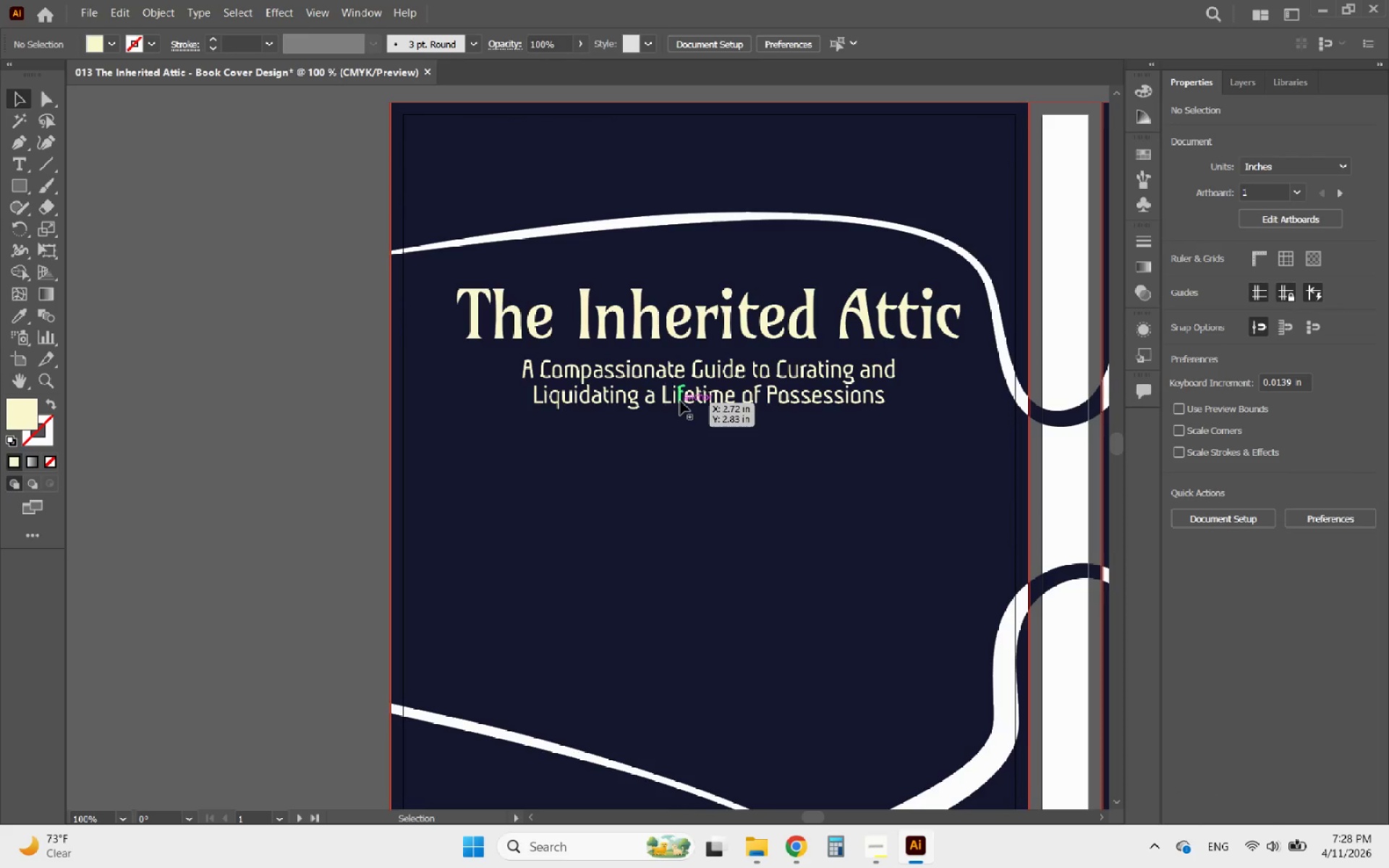 
left_click([680, 401])
 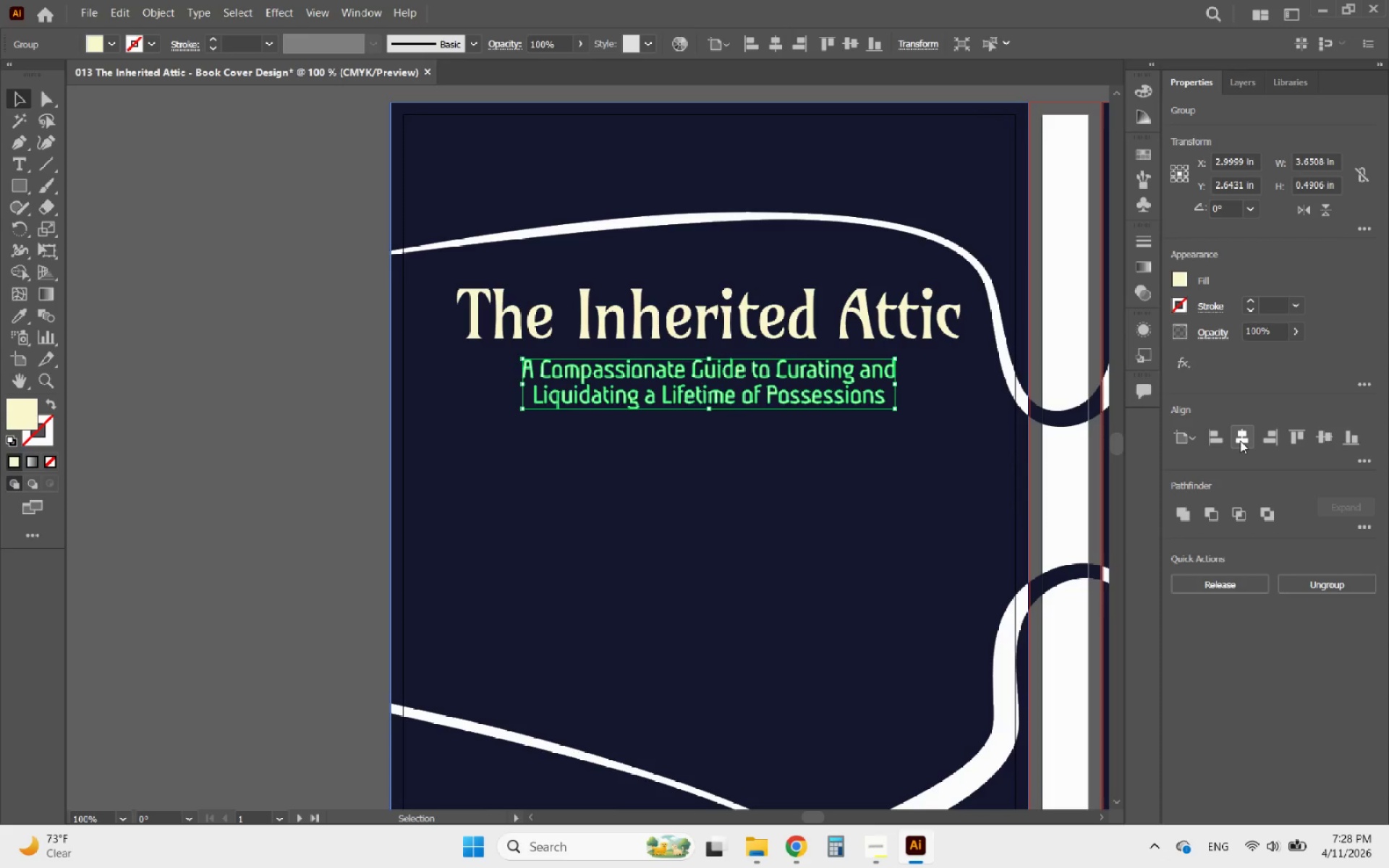 
left_click([729, 307])
 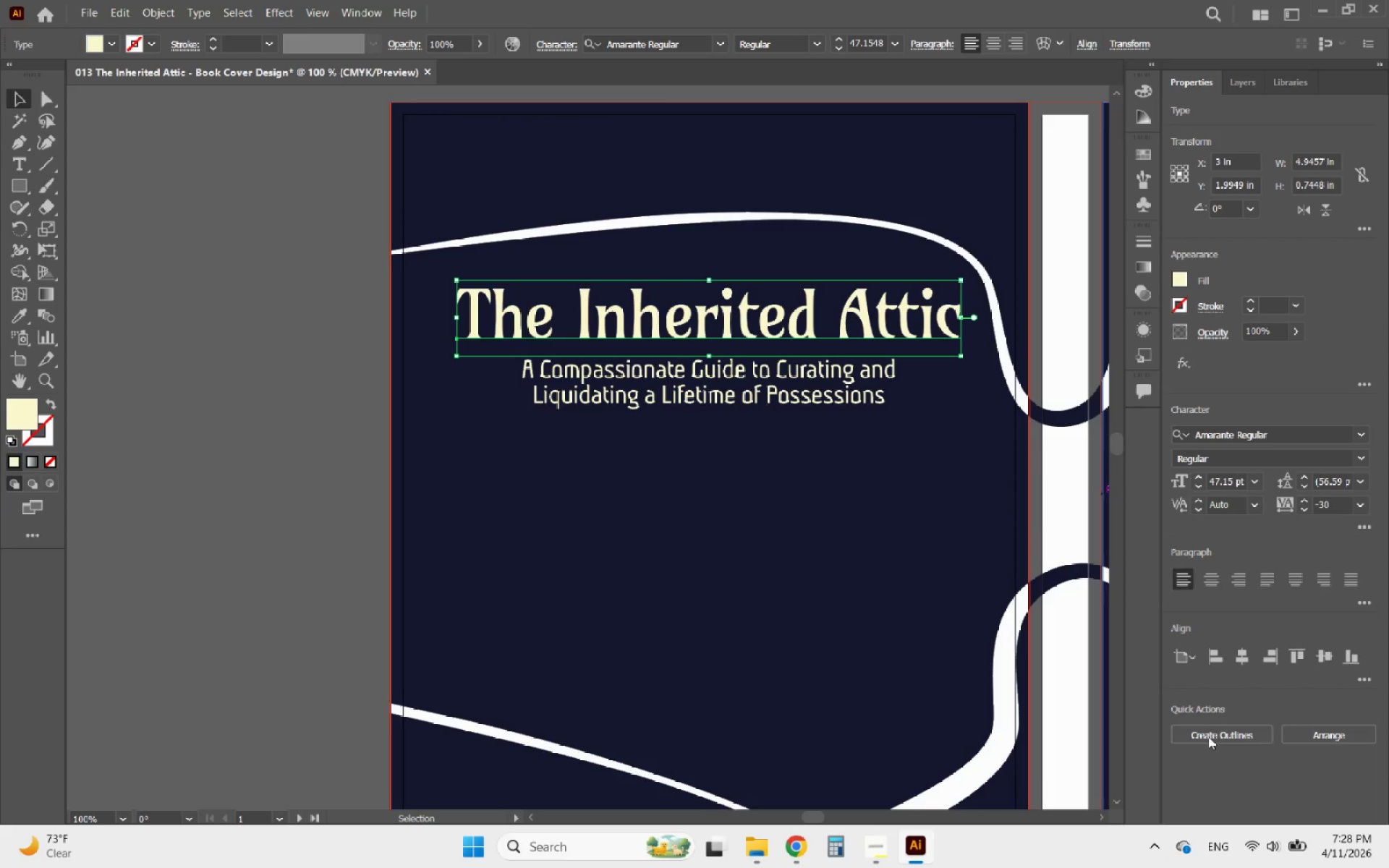 
left_click([1214, 570])
 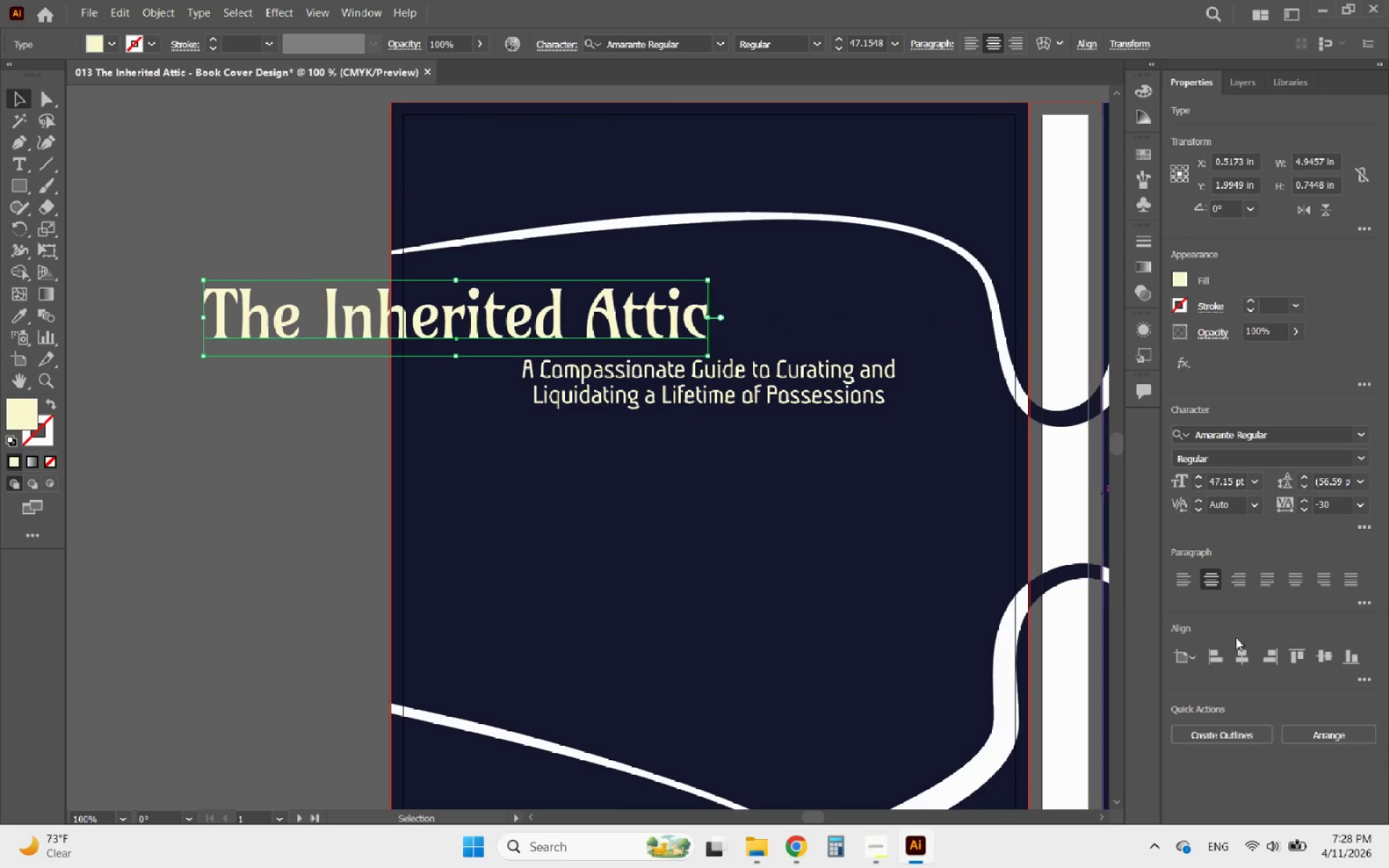 
left_click([1246, 660])
 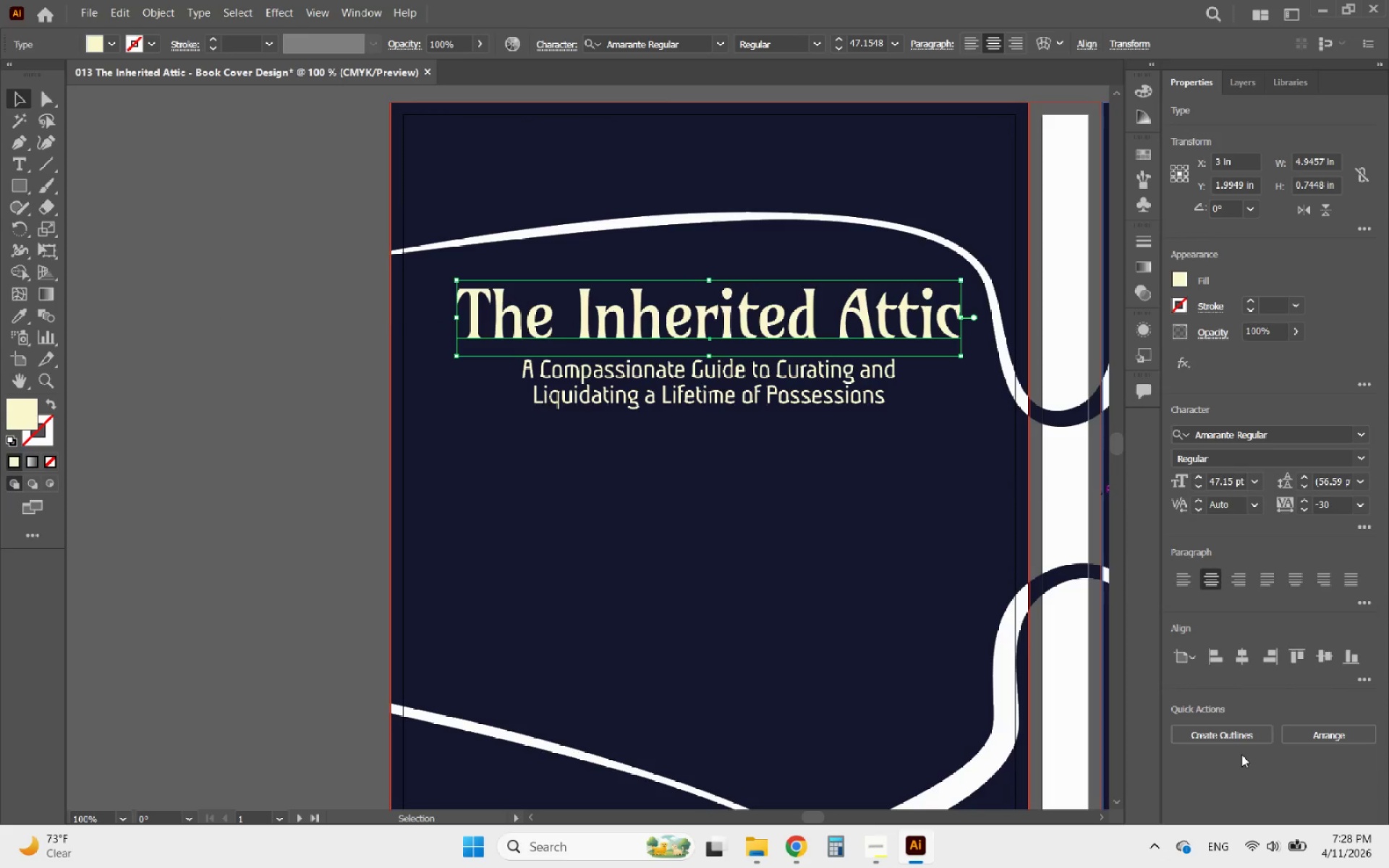 
left_click([1244, 738])
 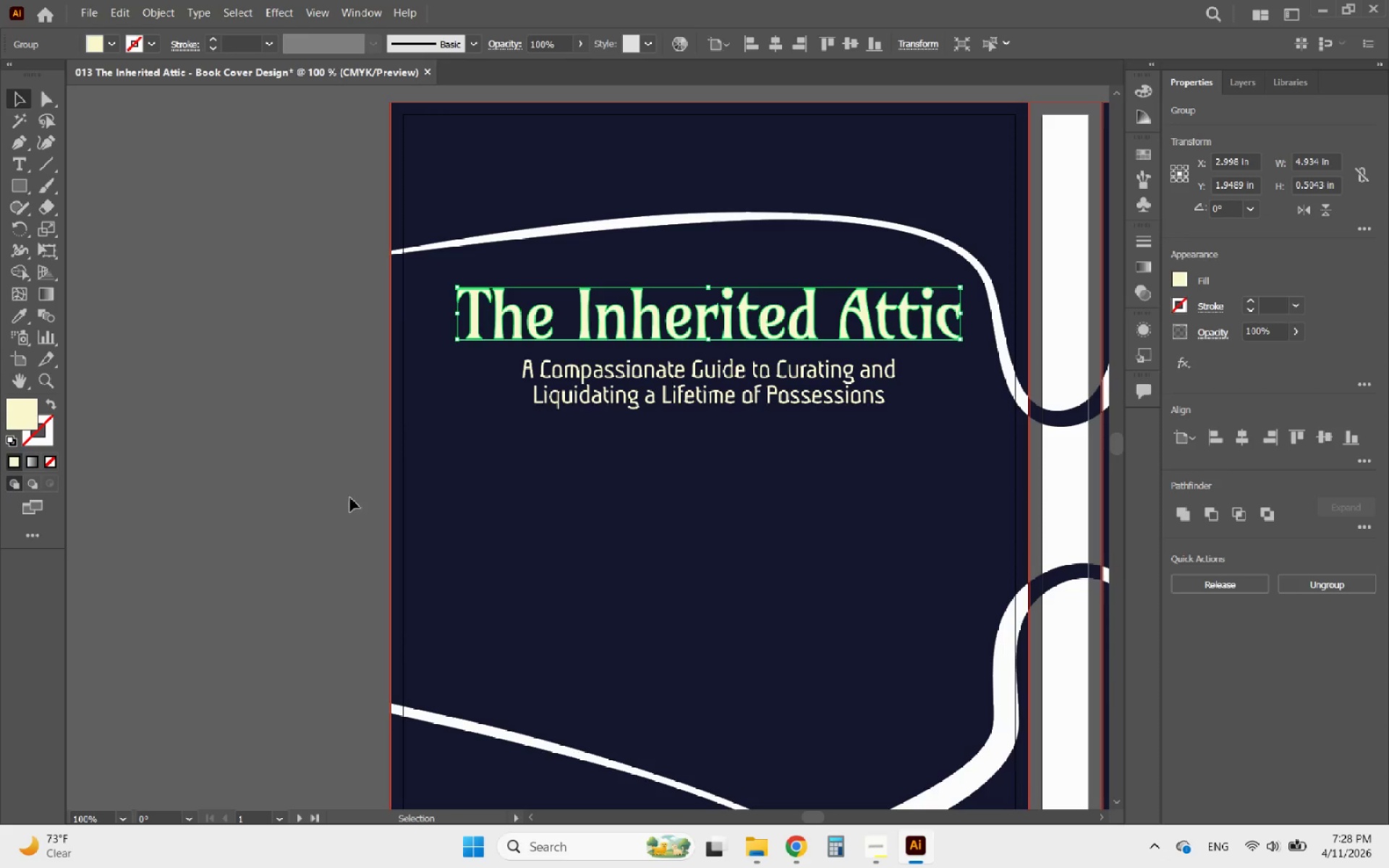 
left_click([326, 449])
 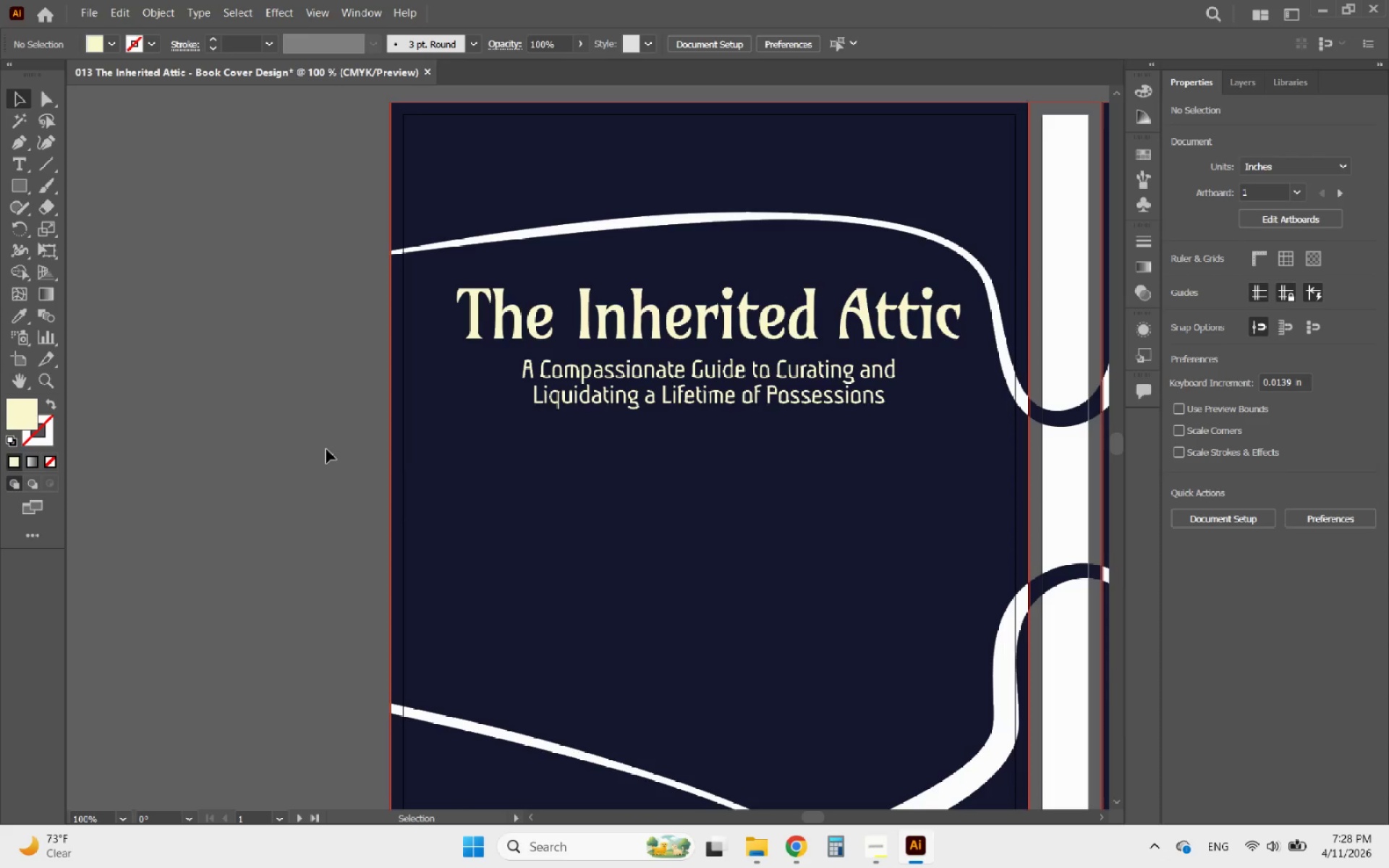 
hold_key(key=AltLeft, duration=0.78)
scroll: coordinate [756, 372], scroll_direction: down, amount: 2.0
 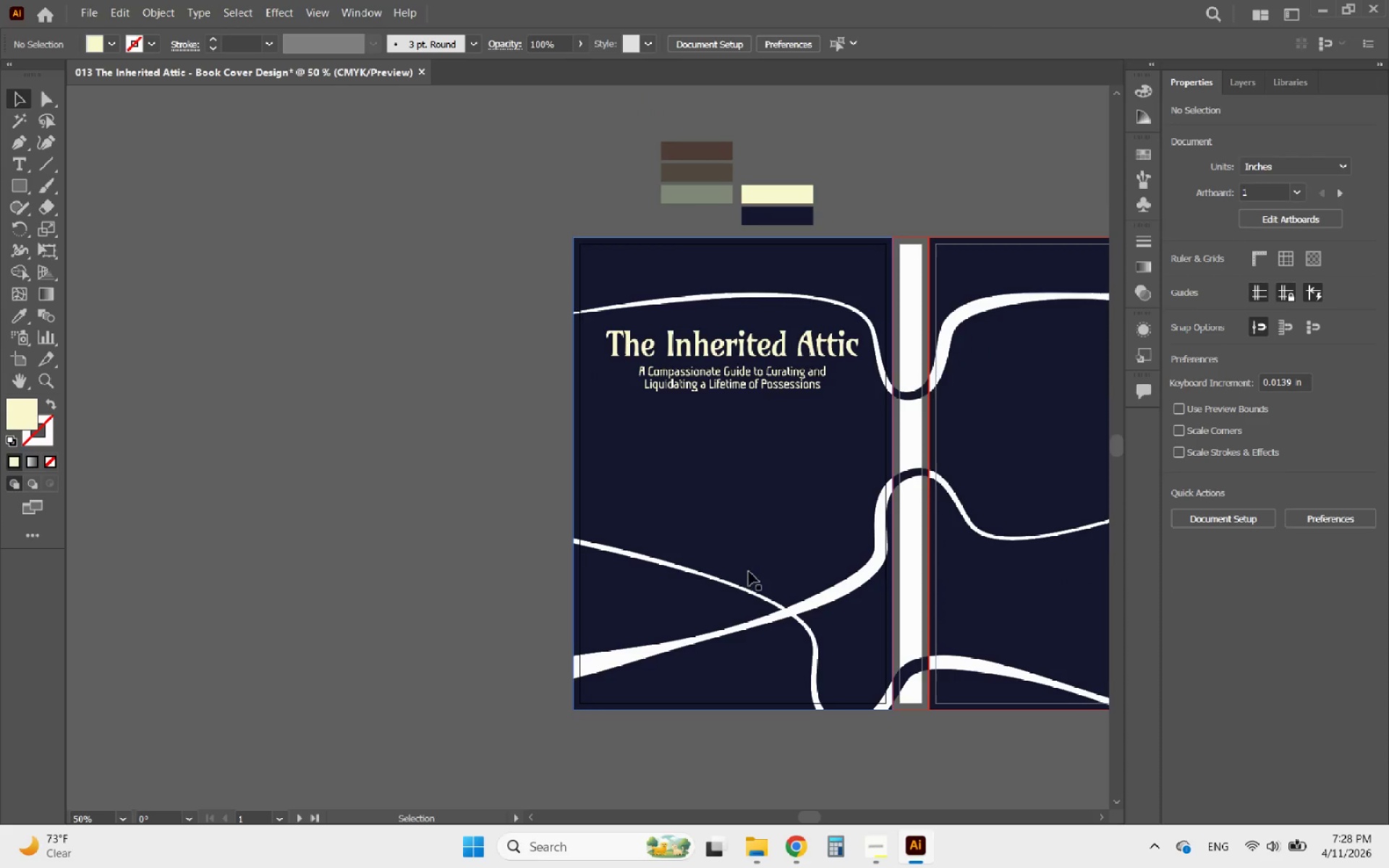 
hold_key(key=AltLeft, duration=0.64)
scroll: coordinate [840, 444], scroll_direction: up, amount: 2.0
 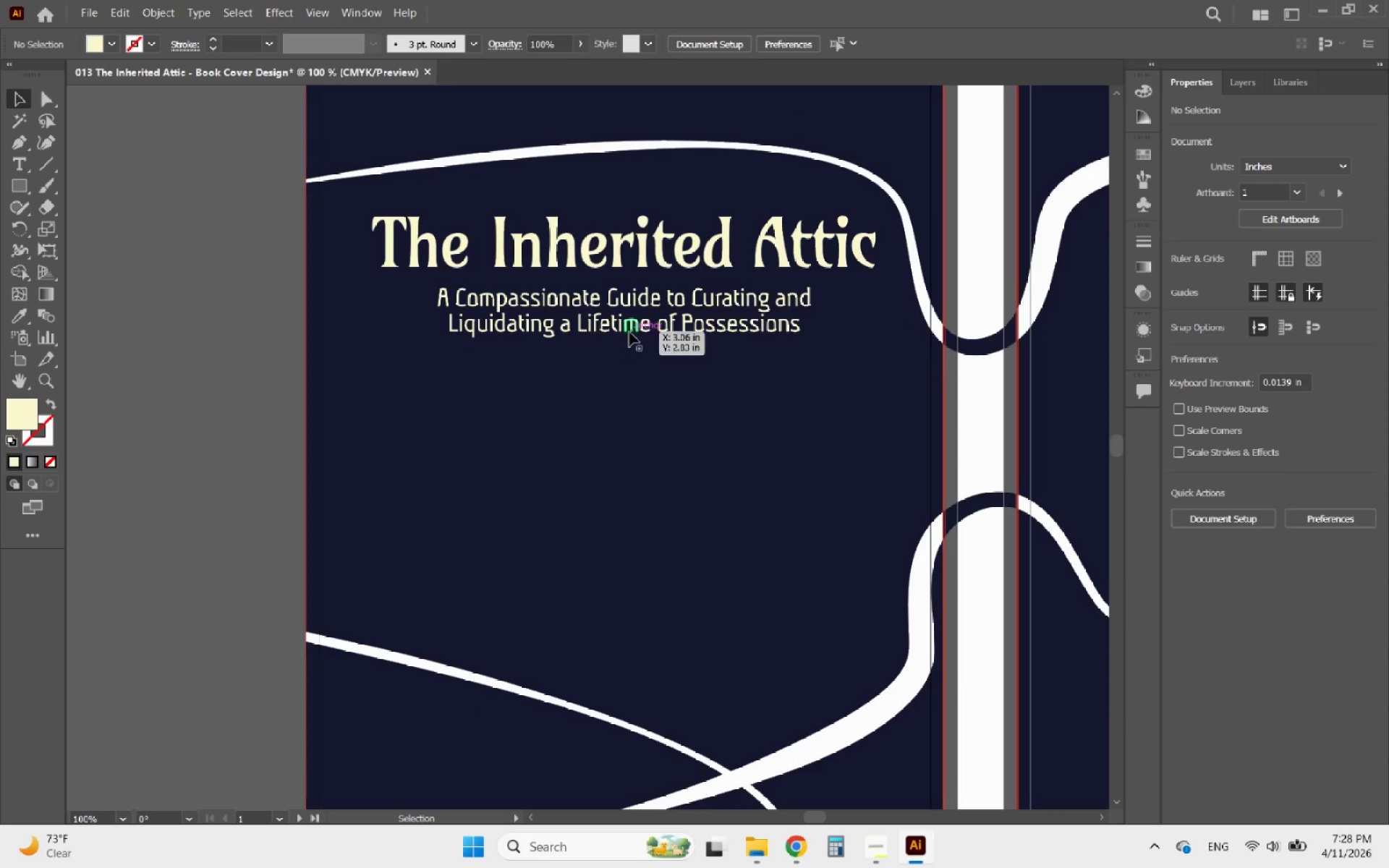 
left_click([630, 331])
 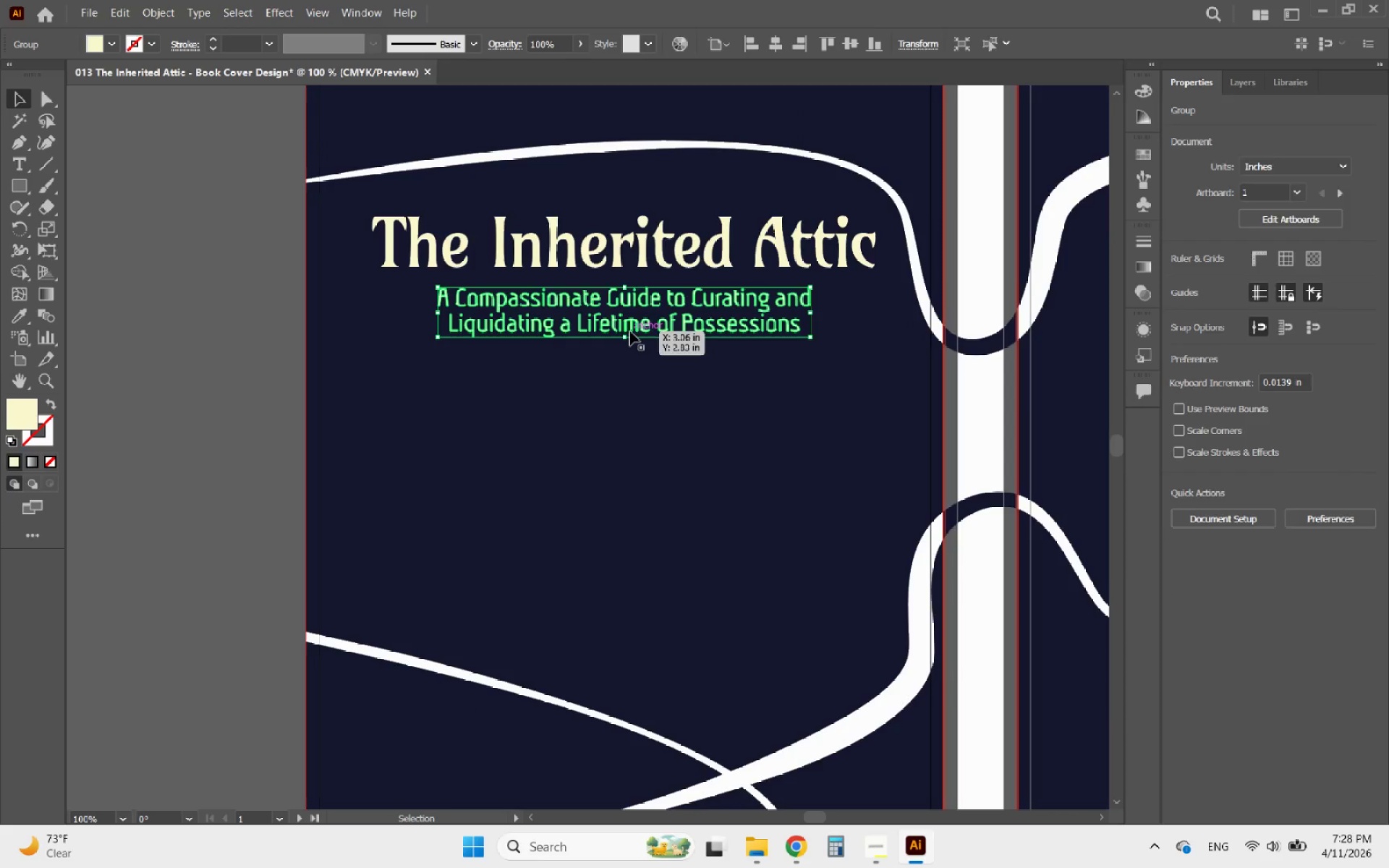 
hold_key(key=ShiftLeft, duration=2.53)
left_click_drag(start_coordinate=[625, 336], to_coordinate=[645, 332])
 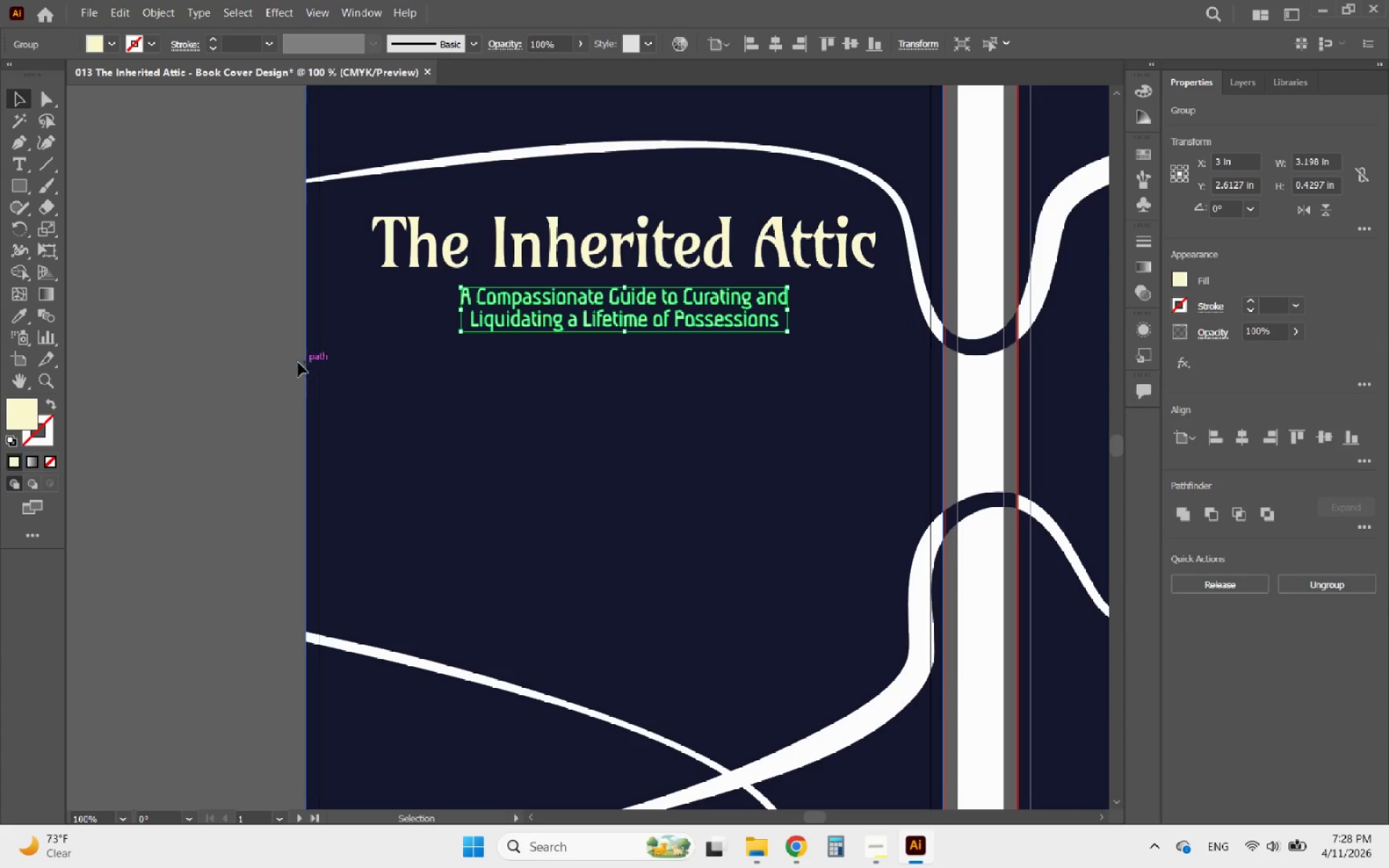 
left_click([258, 341])
 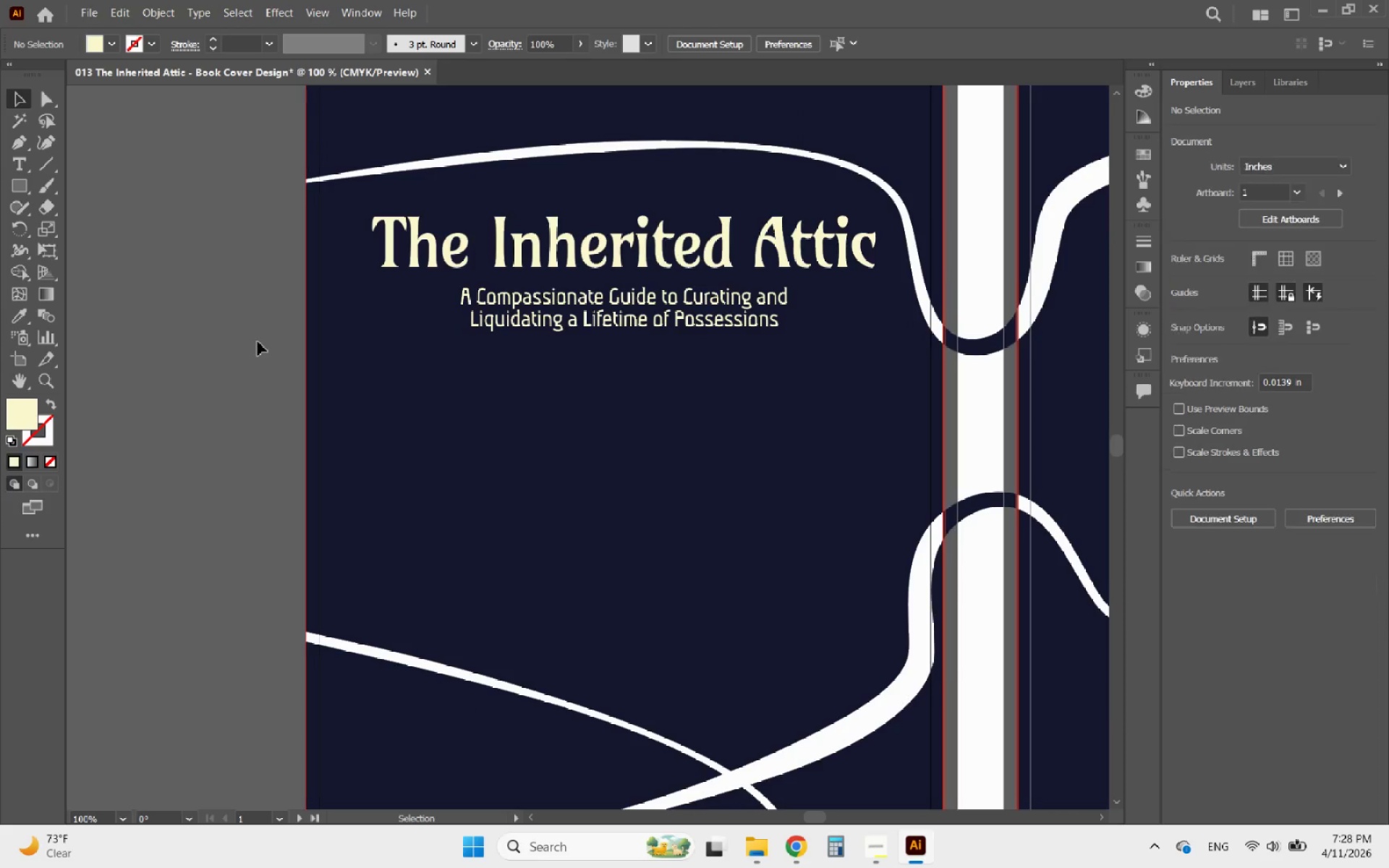 
hold_key(key=AltLeft, duration=2.02)
scroll: coordinate [611, 402], scroll_direction: down, amount: 2.0
 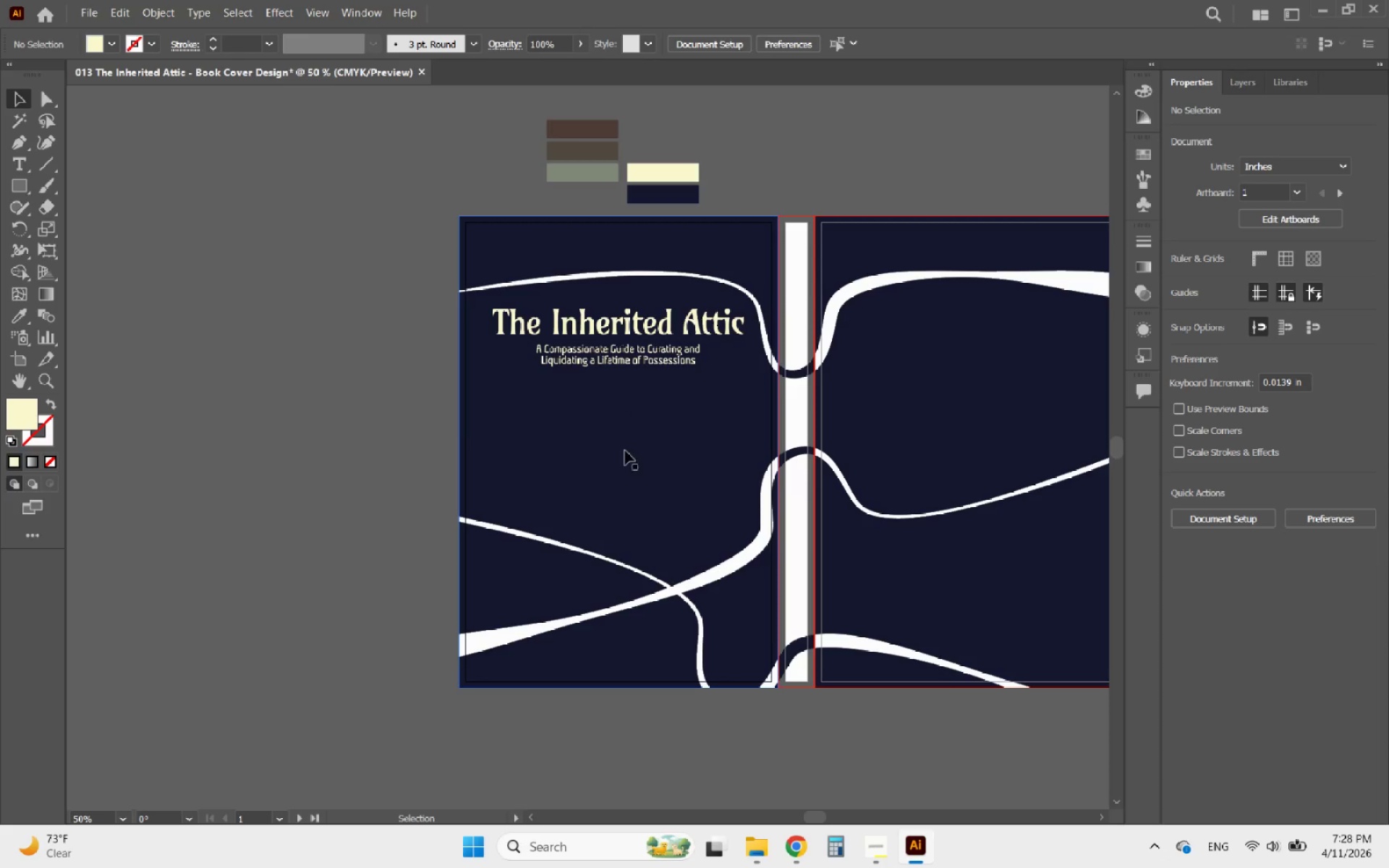 
hold_key(key=AltLeft, duration=0.42)
scroll: coordinate [626, 458], scroll_direction: up, amount: 2.0
 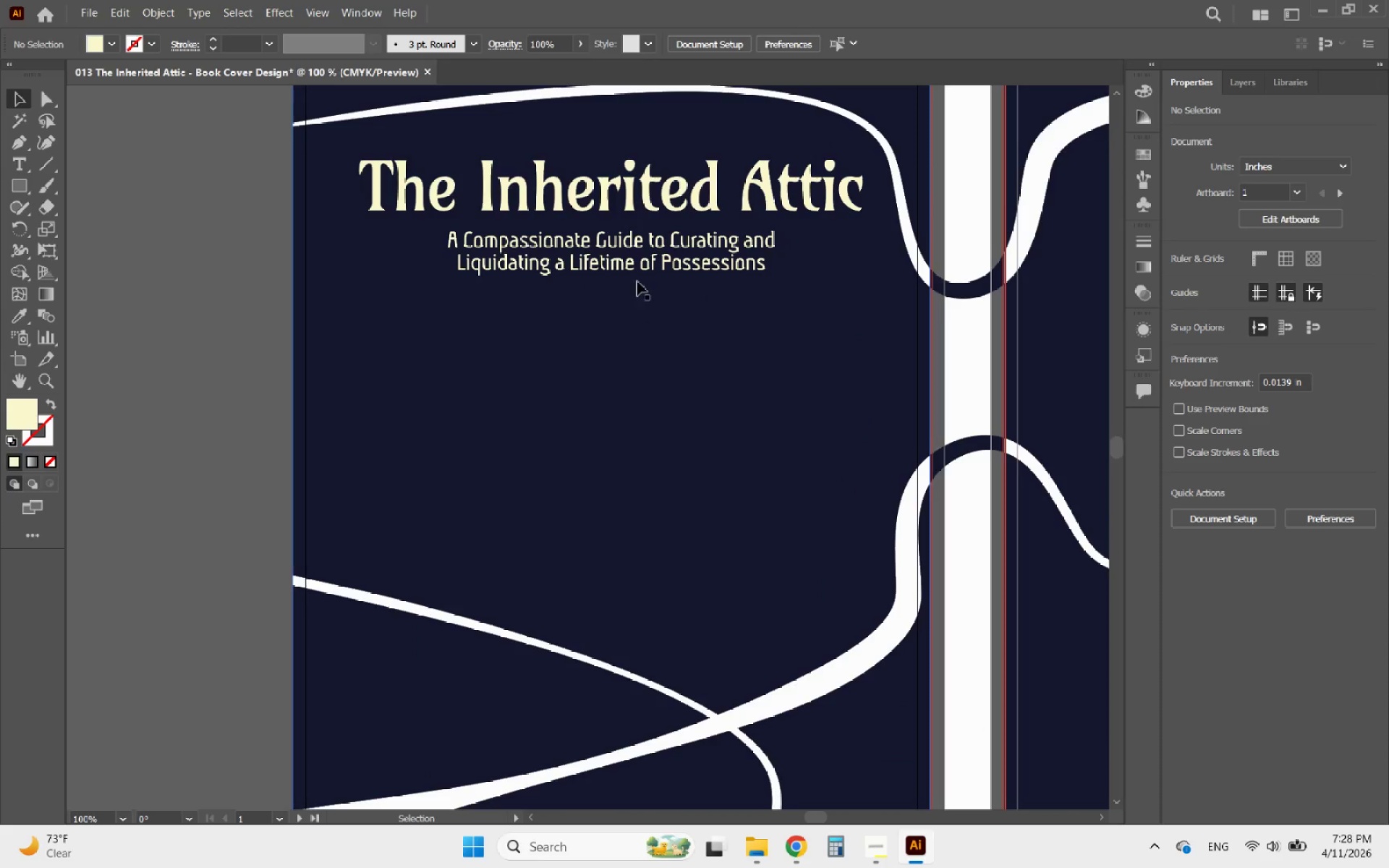 
left_click([630, 268])
 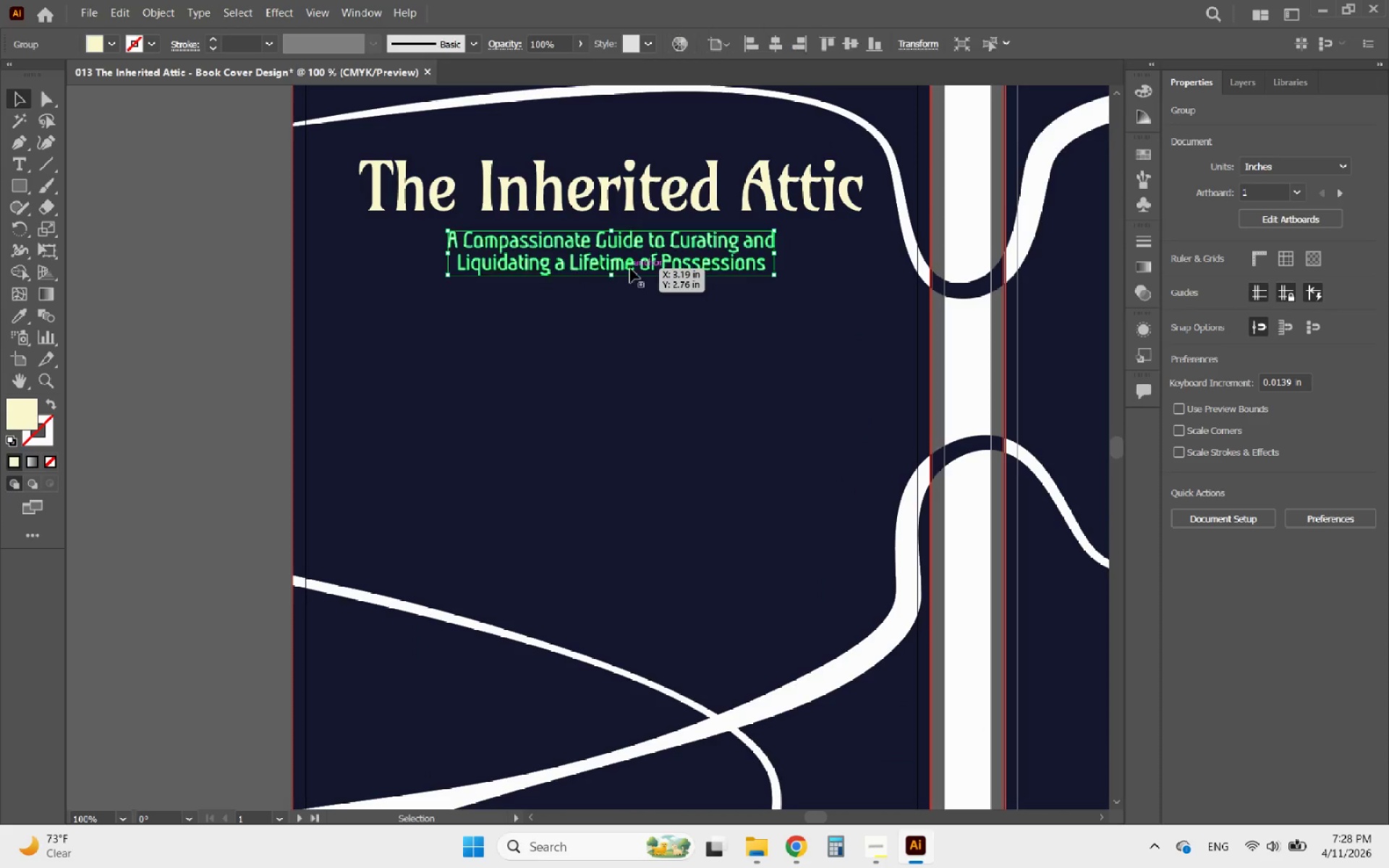 
hold_key(key=ShiftLeft, duration=2.72)
left_click_drag(start_coordinate=[610, 271], to_coordinate=[583, 283])
 